 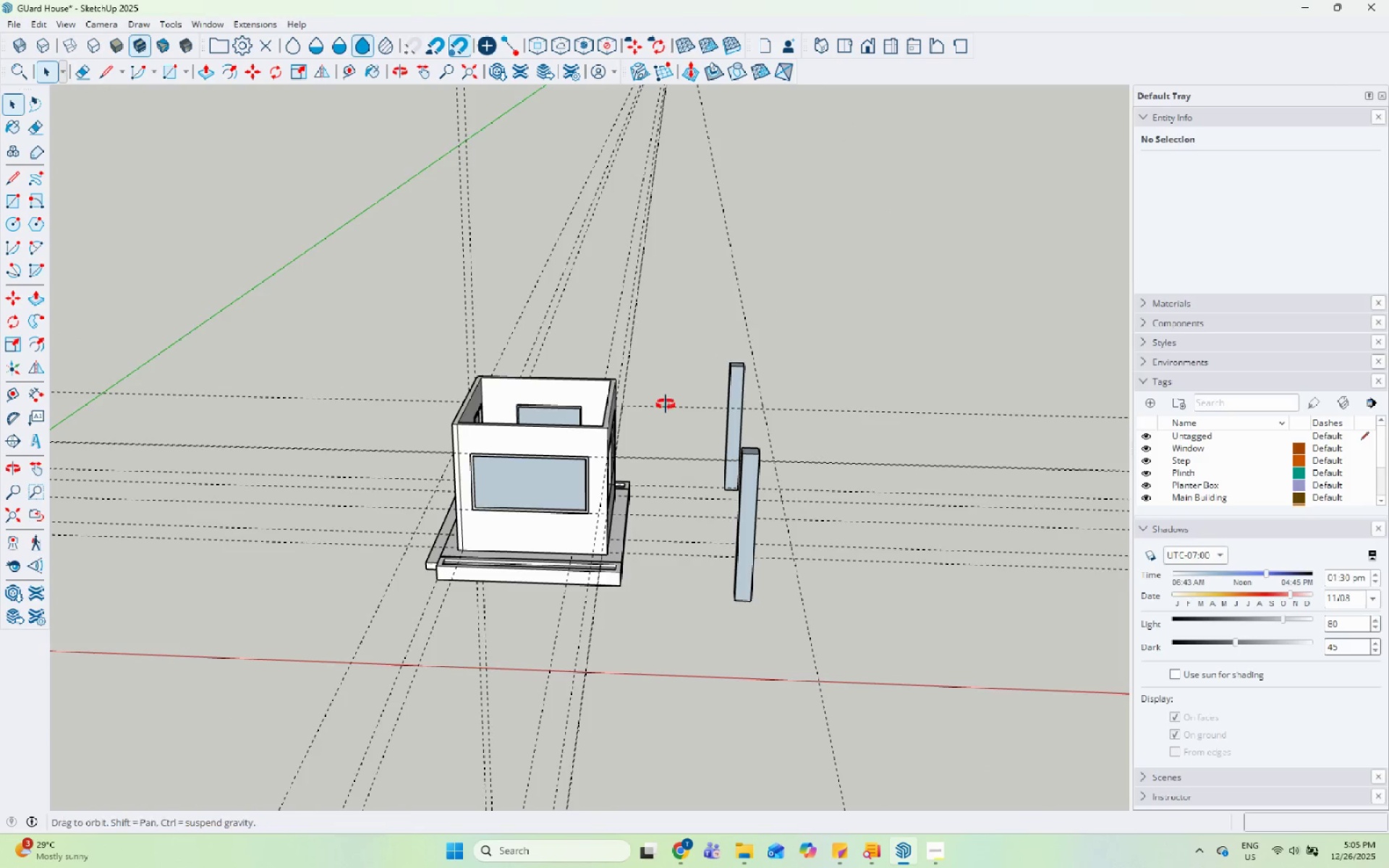 
scroll: coordinate [1187, 192], scroll_direction: up, amount: 10.0
 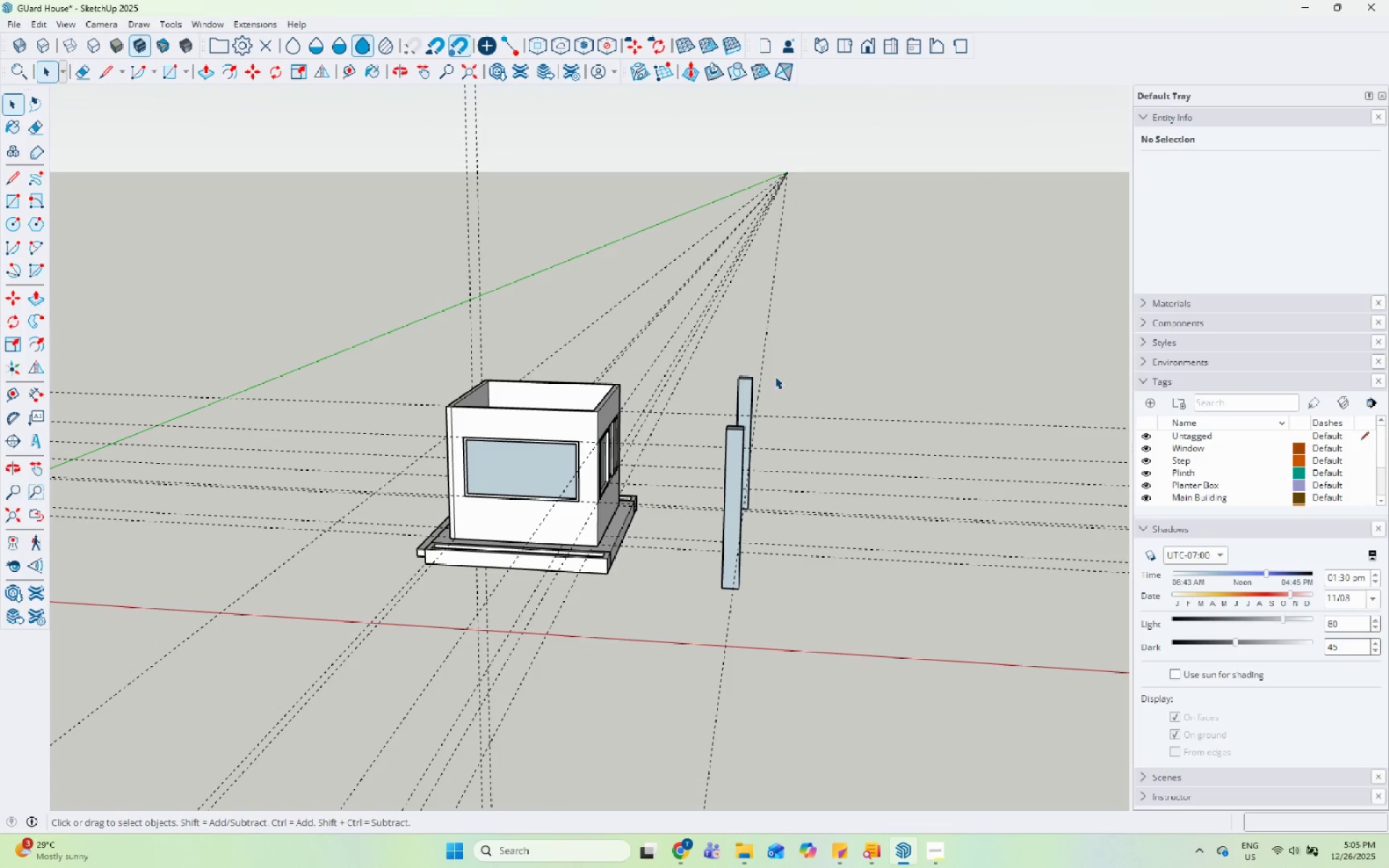 
left_click([781, 376])
 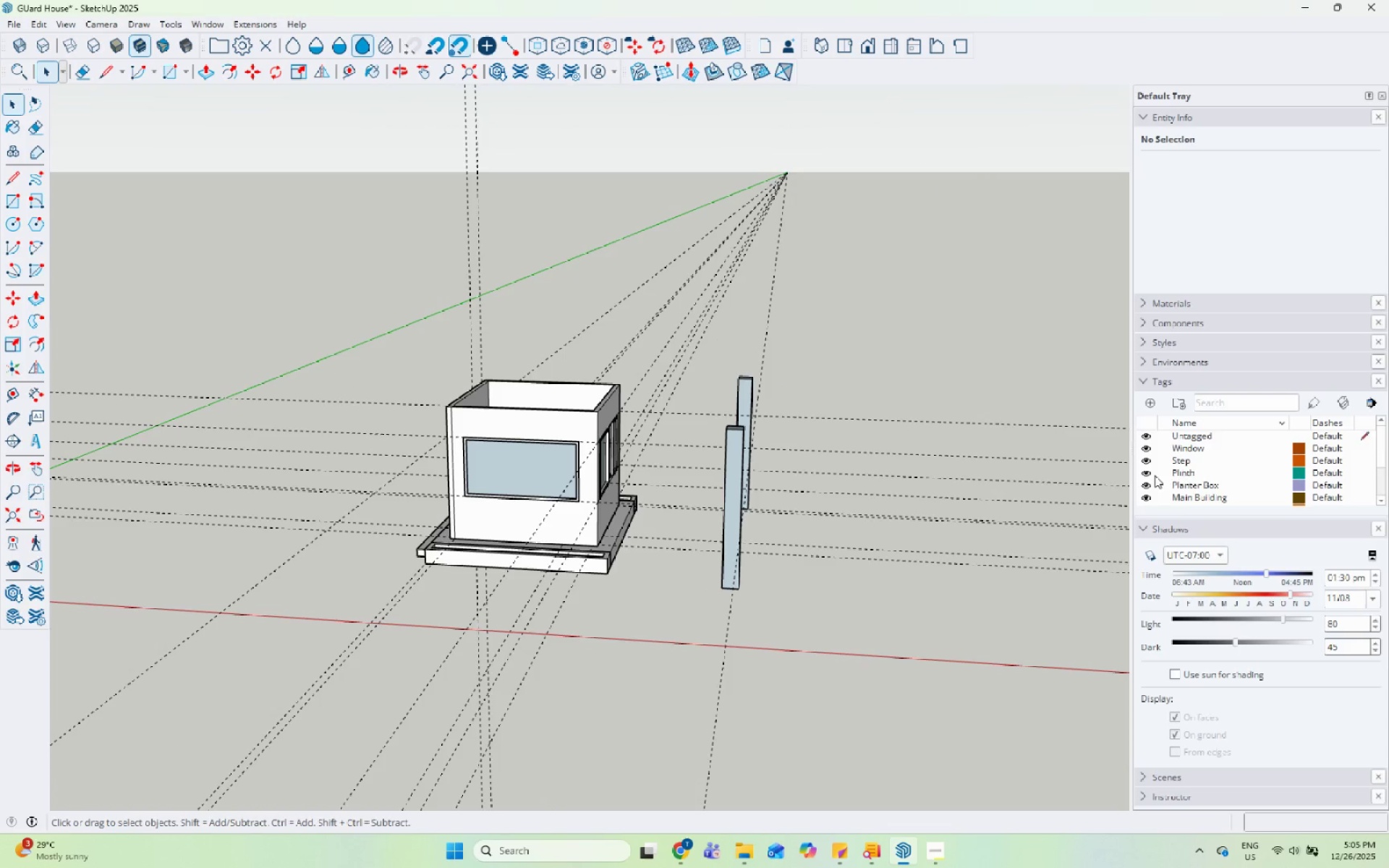 
scroll: coordinate [1156, 474], scroll_direction: down, amount: 3.0
 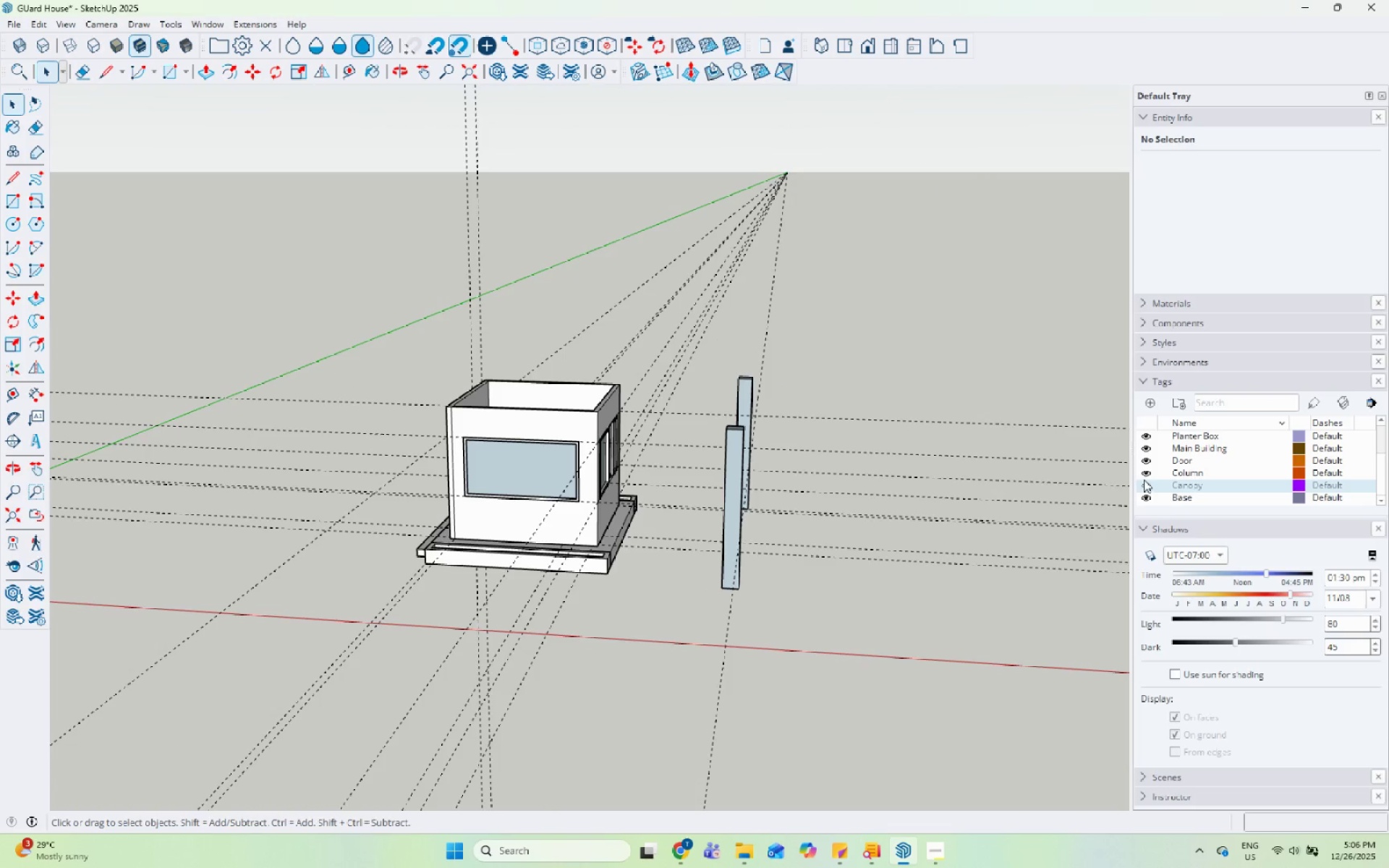 
left_click([1143, 485])
 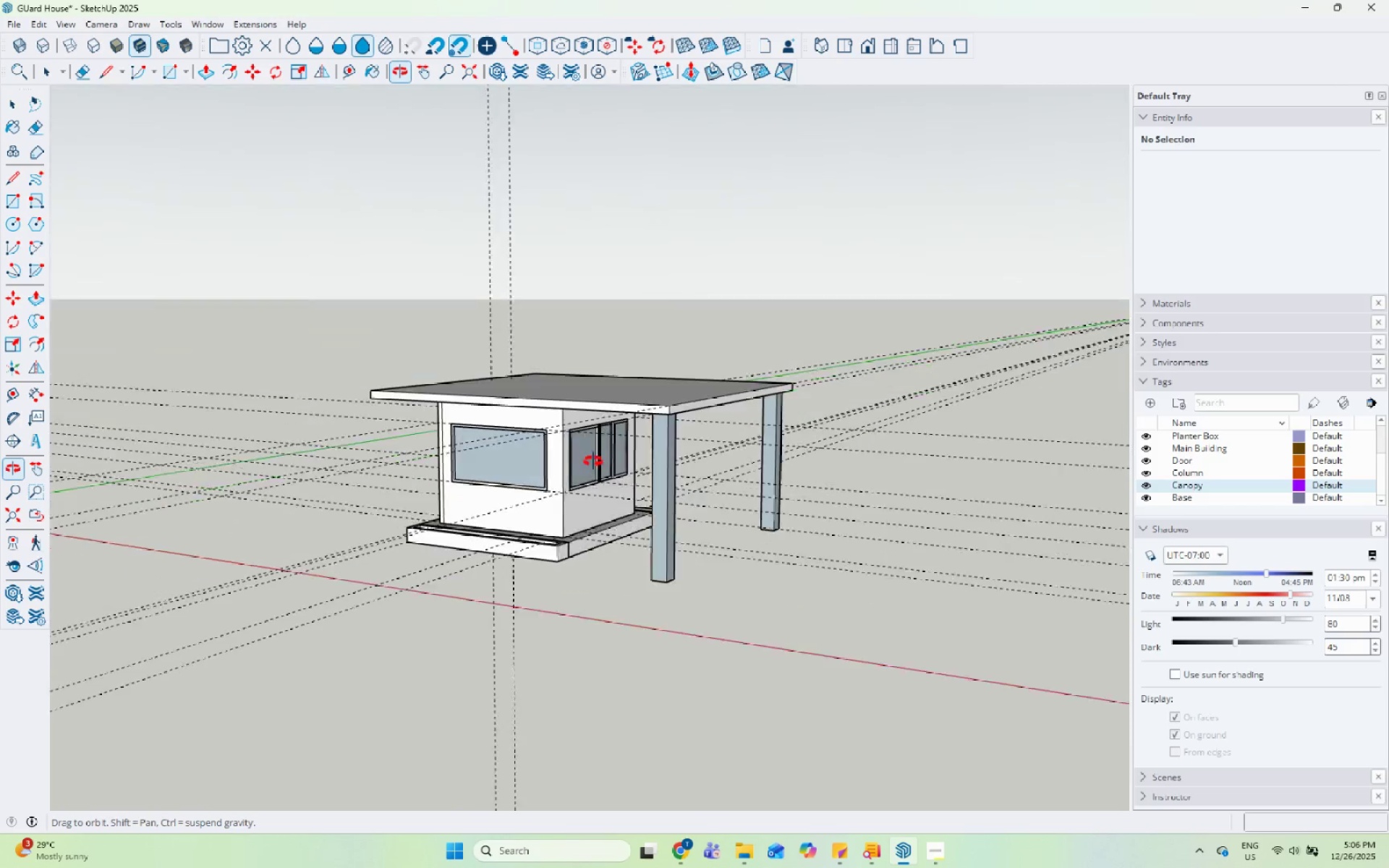 
scroll: coordinate [484, 705], scroll_direction: up, amount: 5.0
 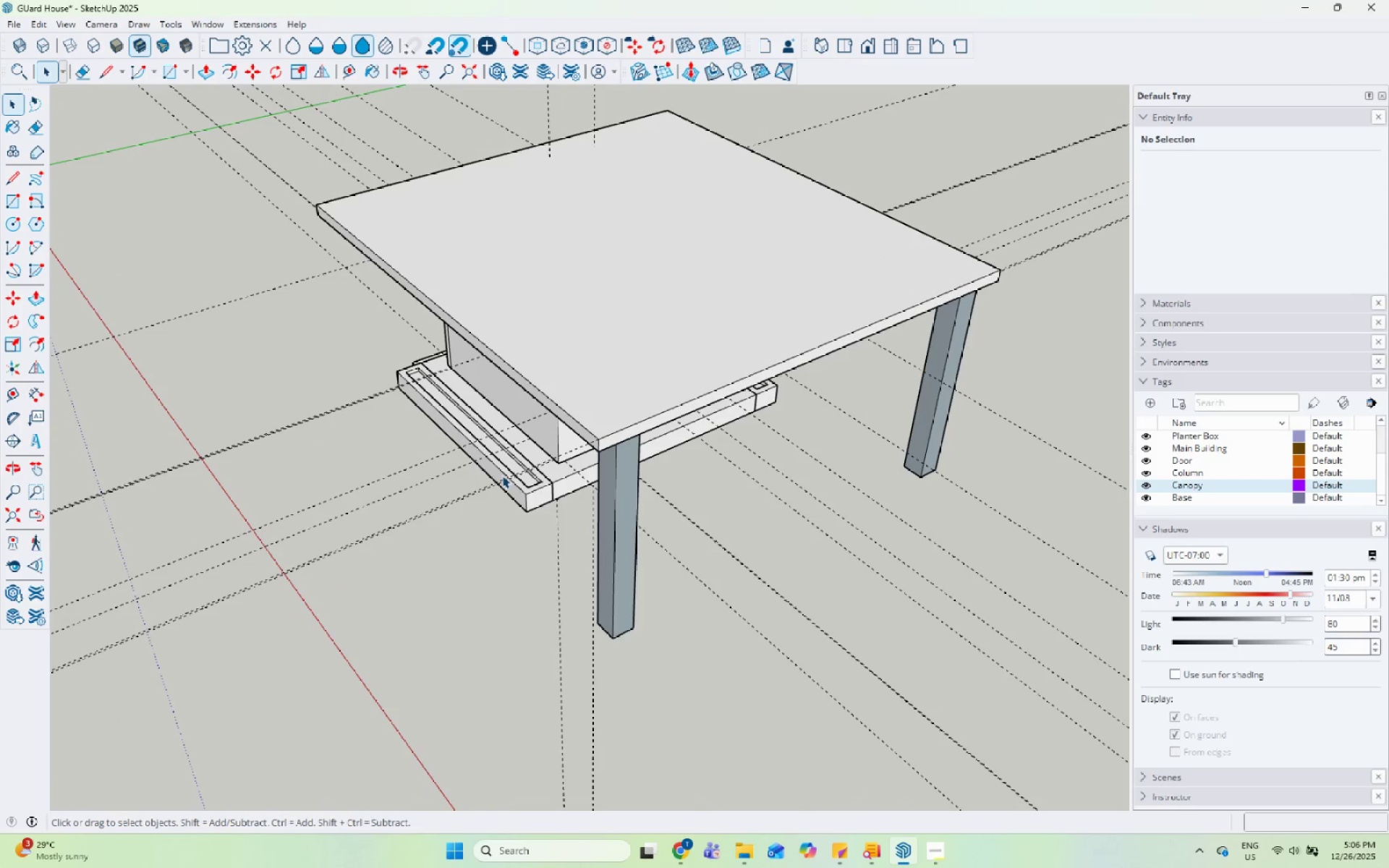 
left_click([506, 475])
 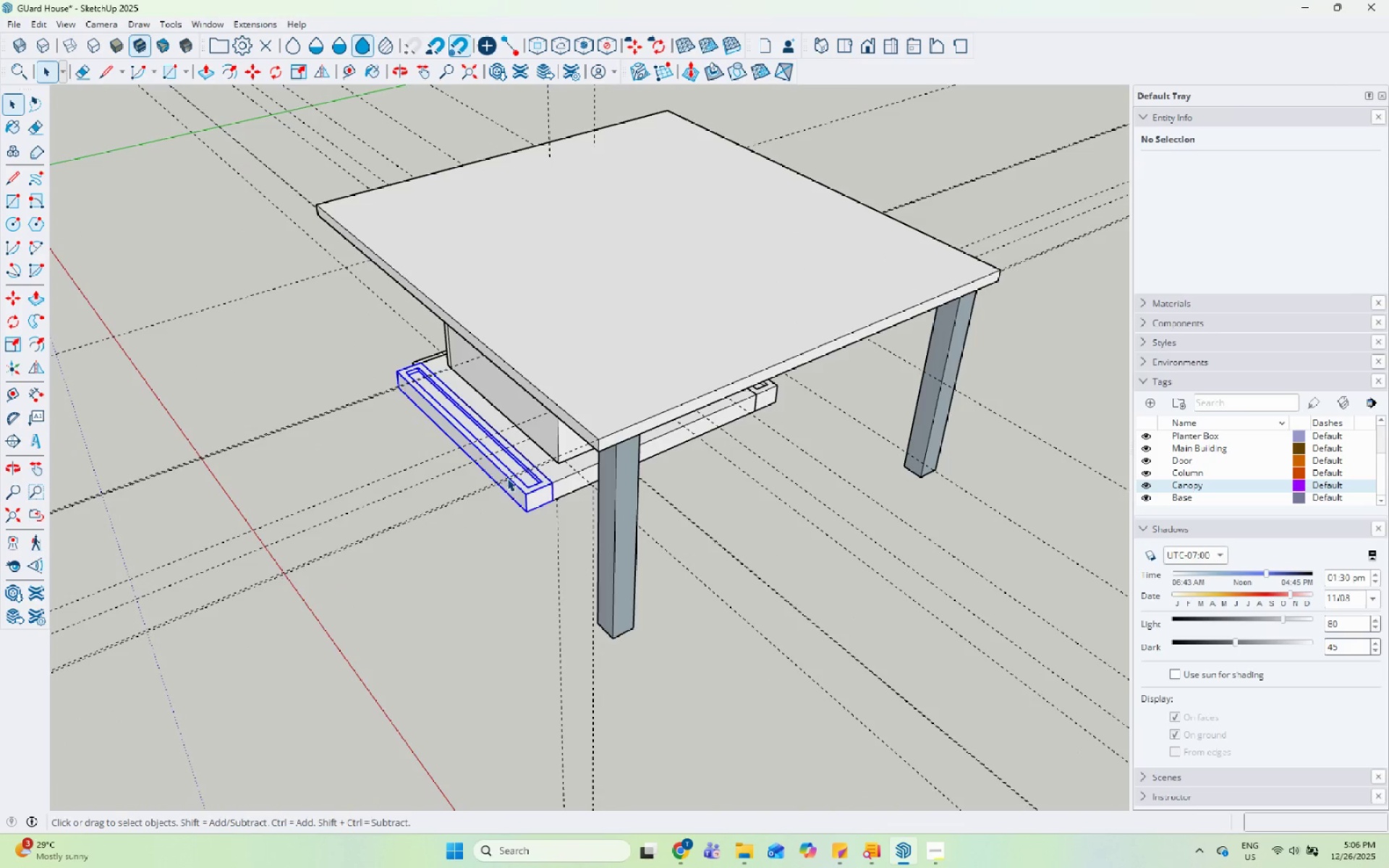 
scroll: coordinate [519, 495], scroll_direction: up, amount: 5.0
 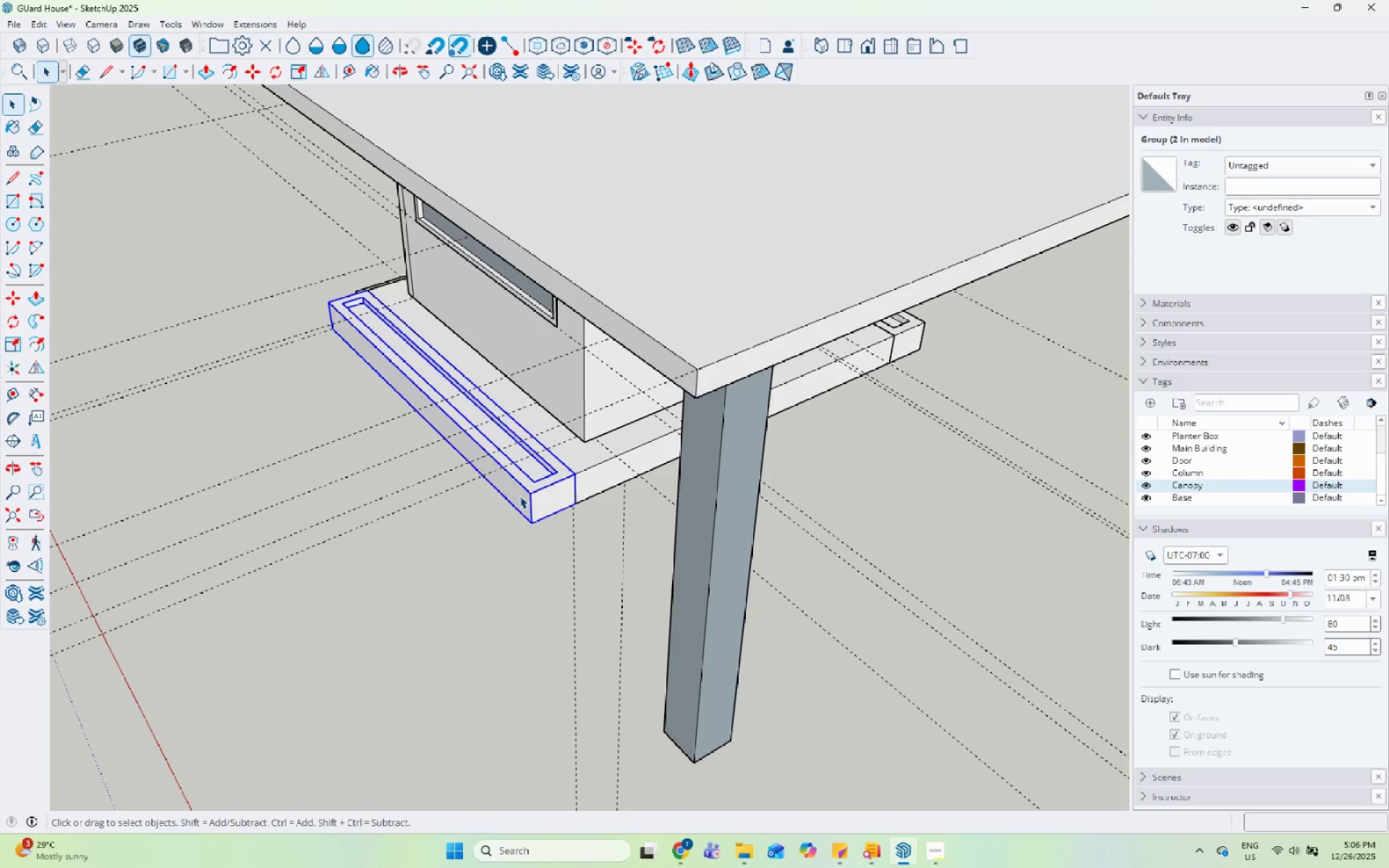 
key(M)
 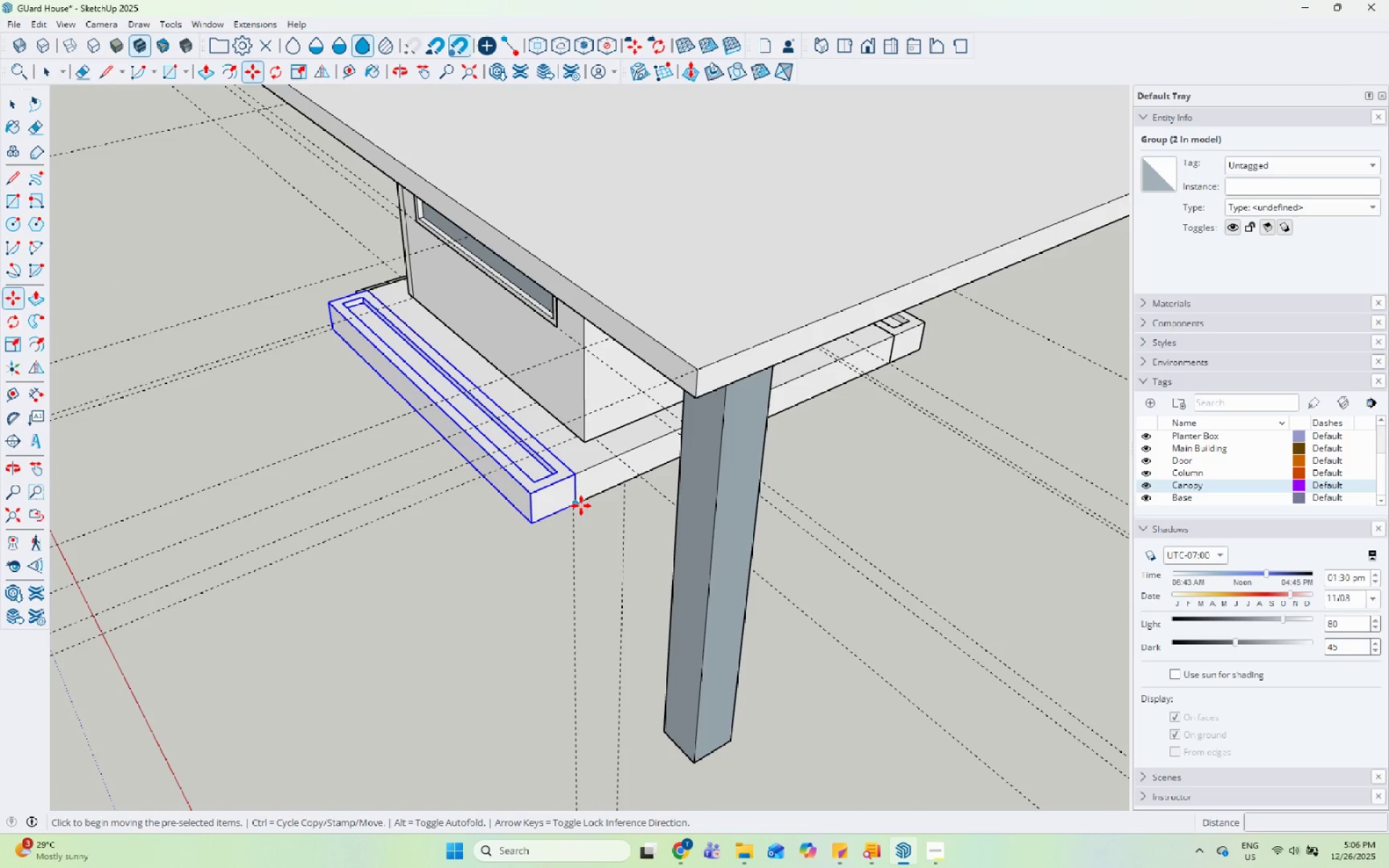 
key(Control+ControlLeft)
 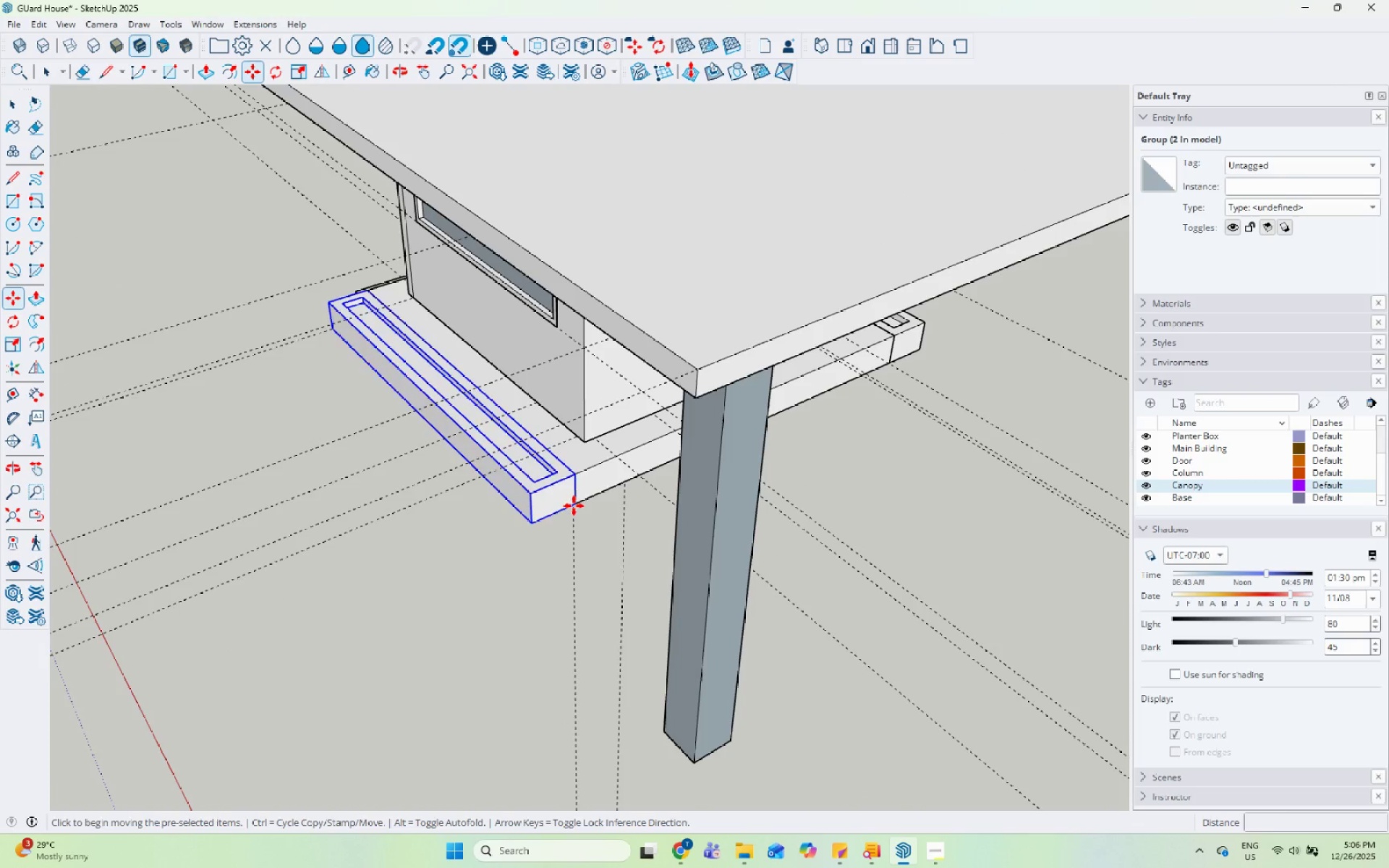 
left_click_drag(start_coordinate=[581, 506], to_coordinate=[537, 509])
 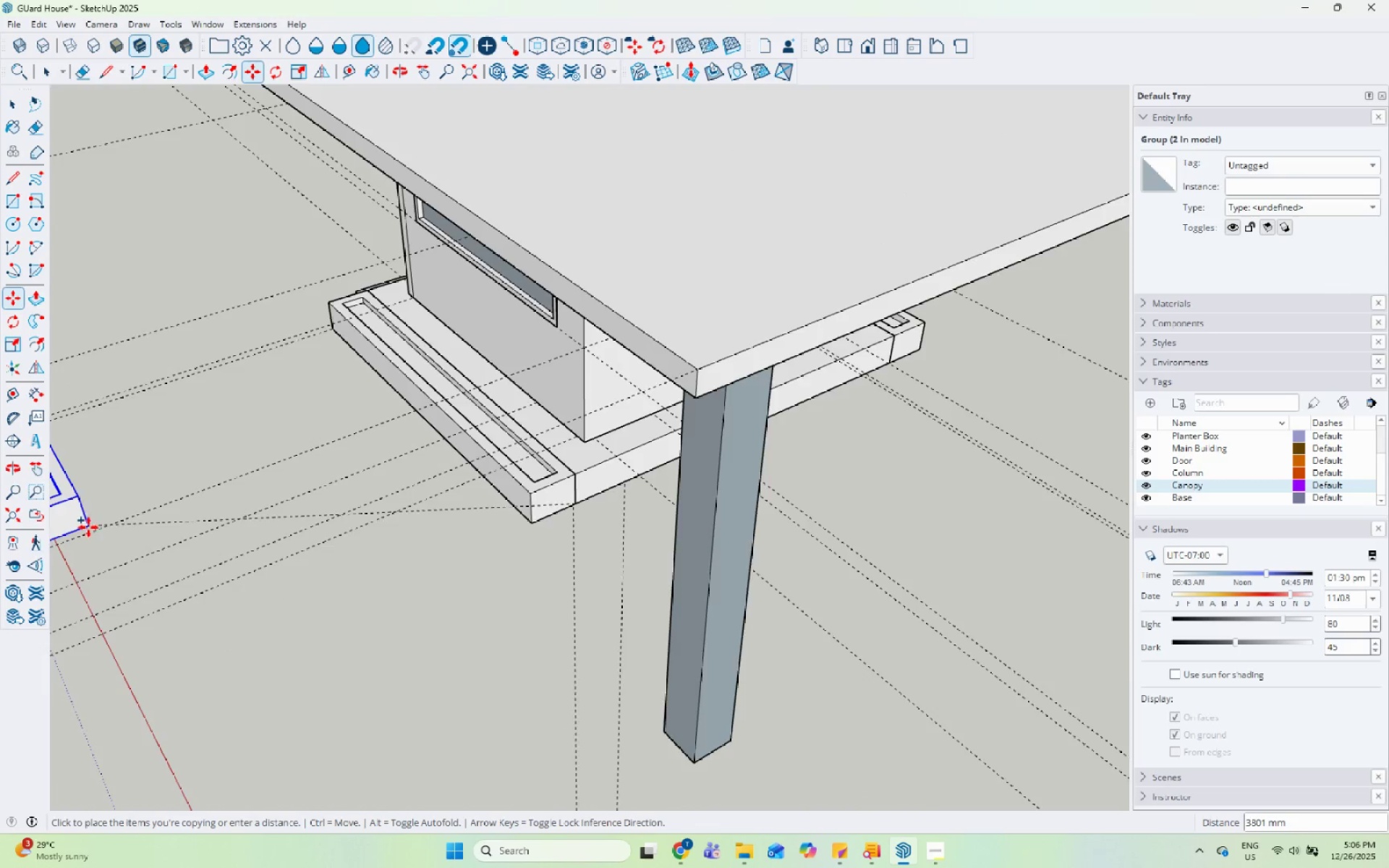 
scroll: coordinate [122, 529], scroll_direction: down, amount: 5.0
 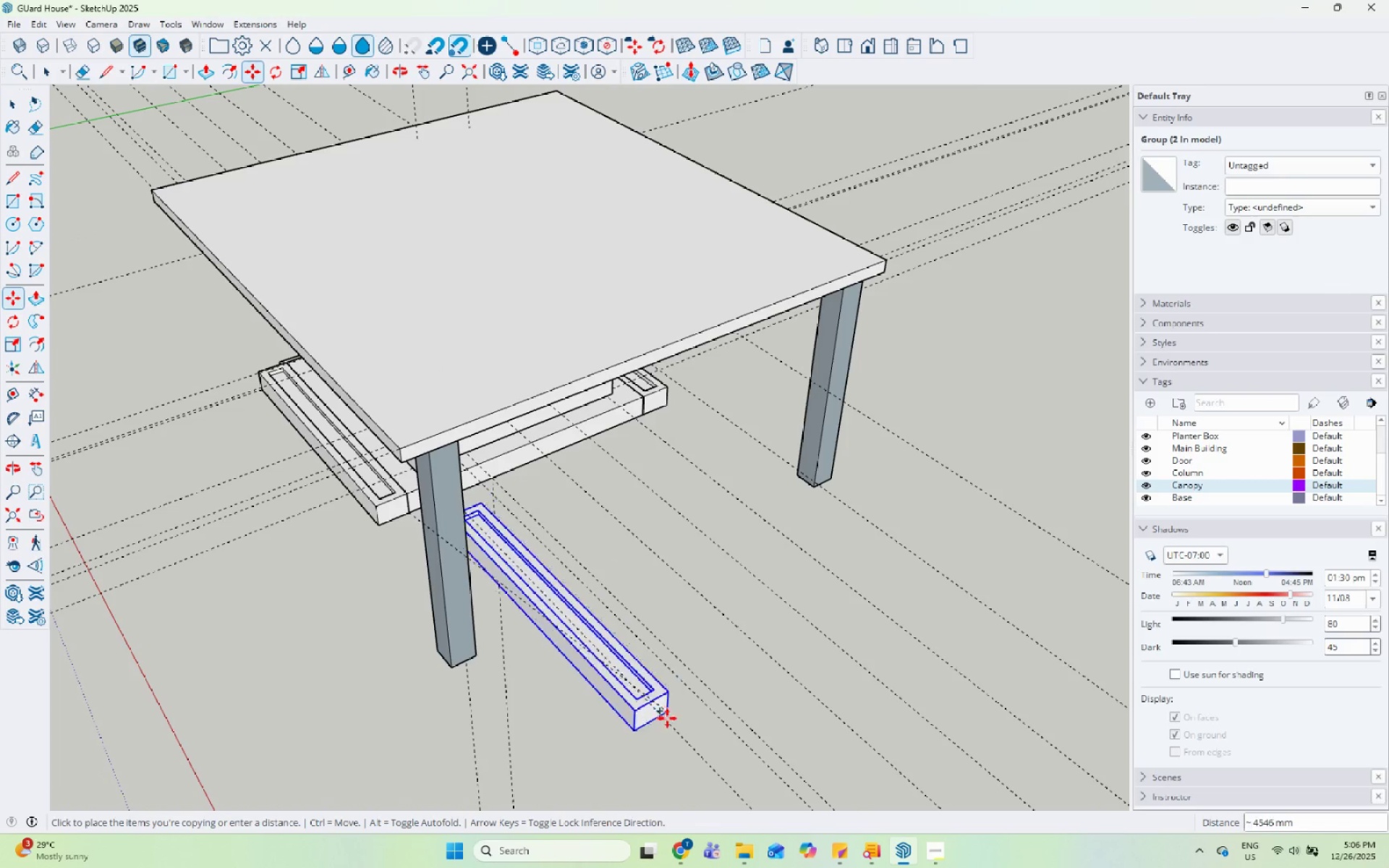 
key(Escape)
 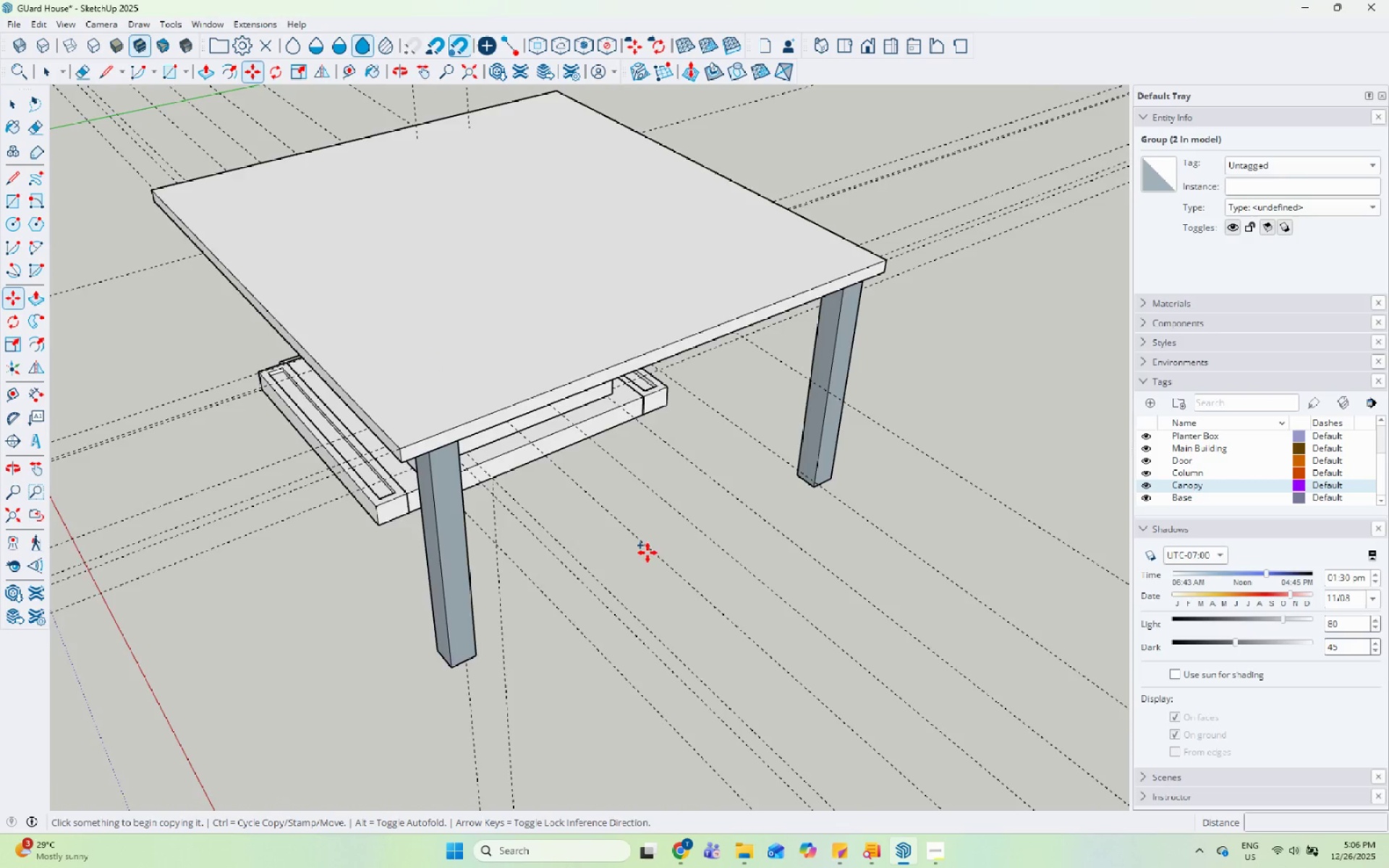 
scroll: coordinate [658, 468], scroll_direction: down, amount: 3.0
 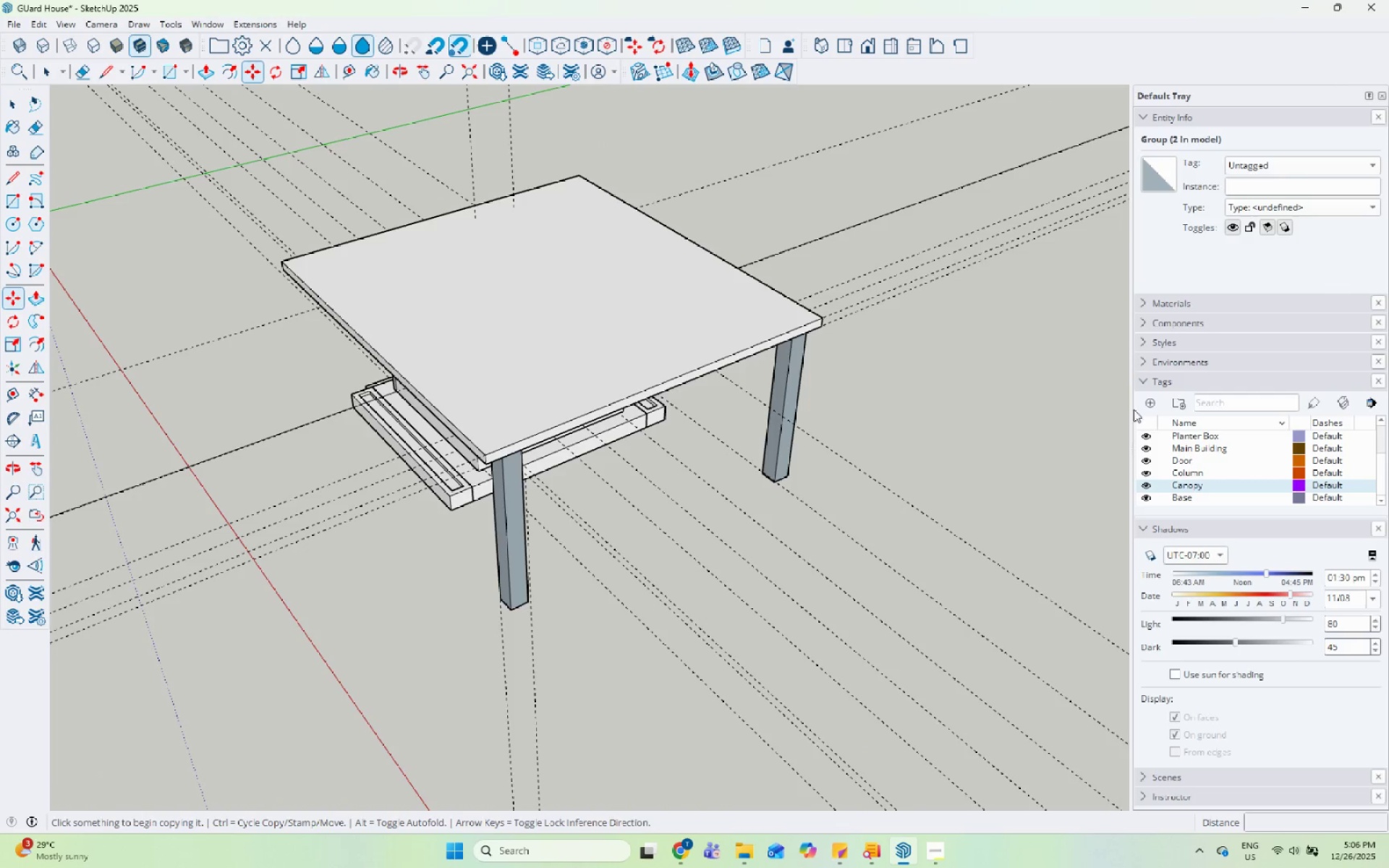 
key(Space)
 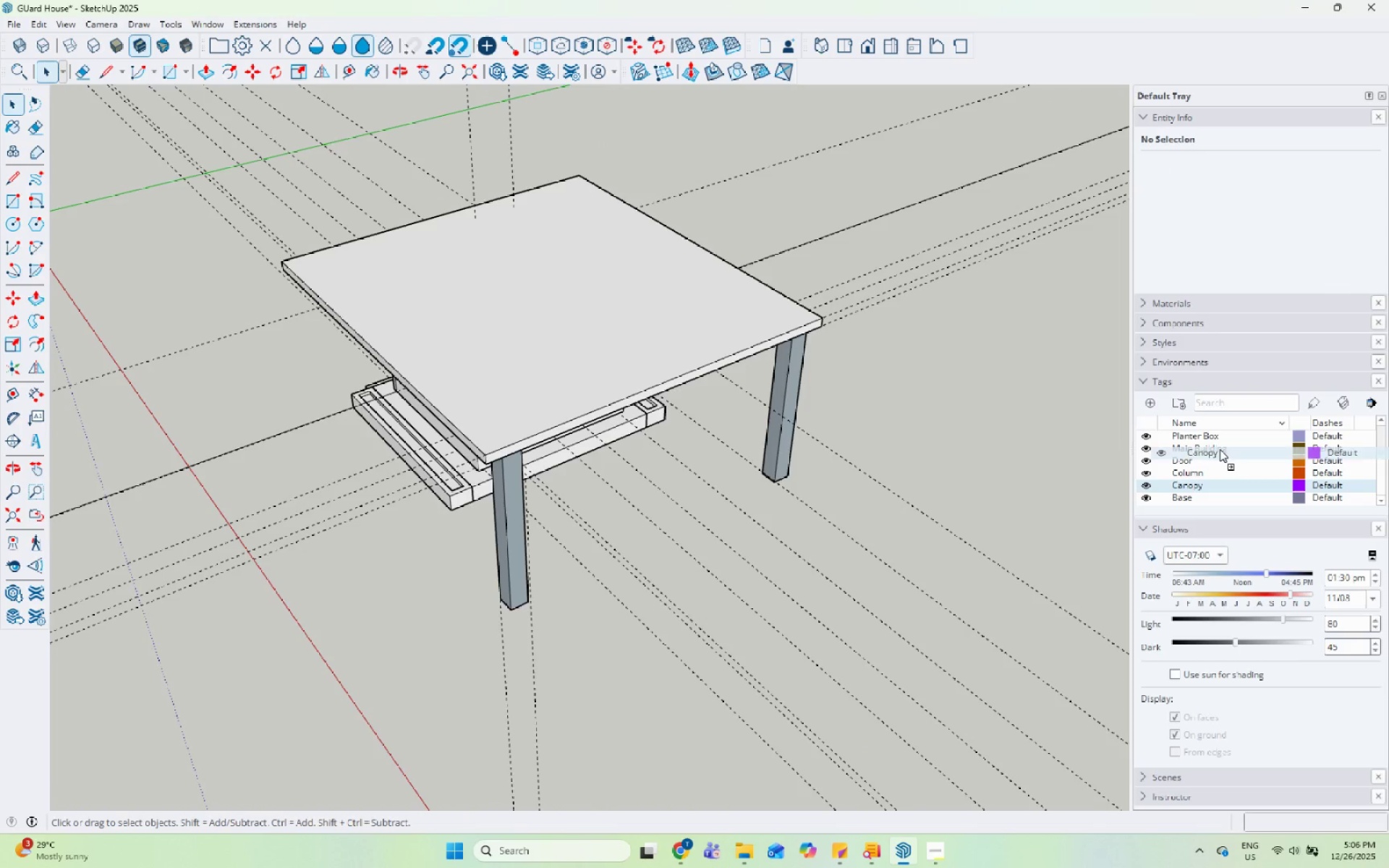 
scroll: coordinate [1170, 470], scroll_direction: down, amount: 6.0
 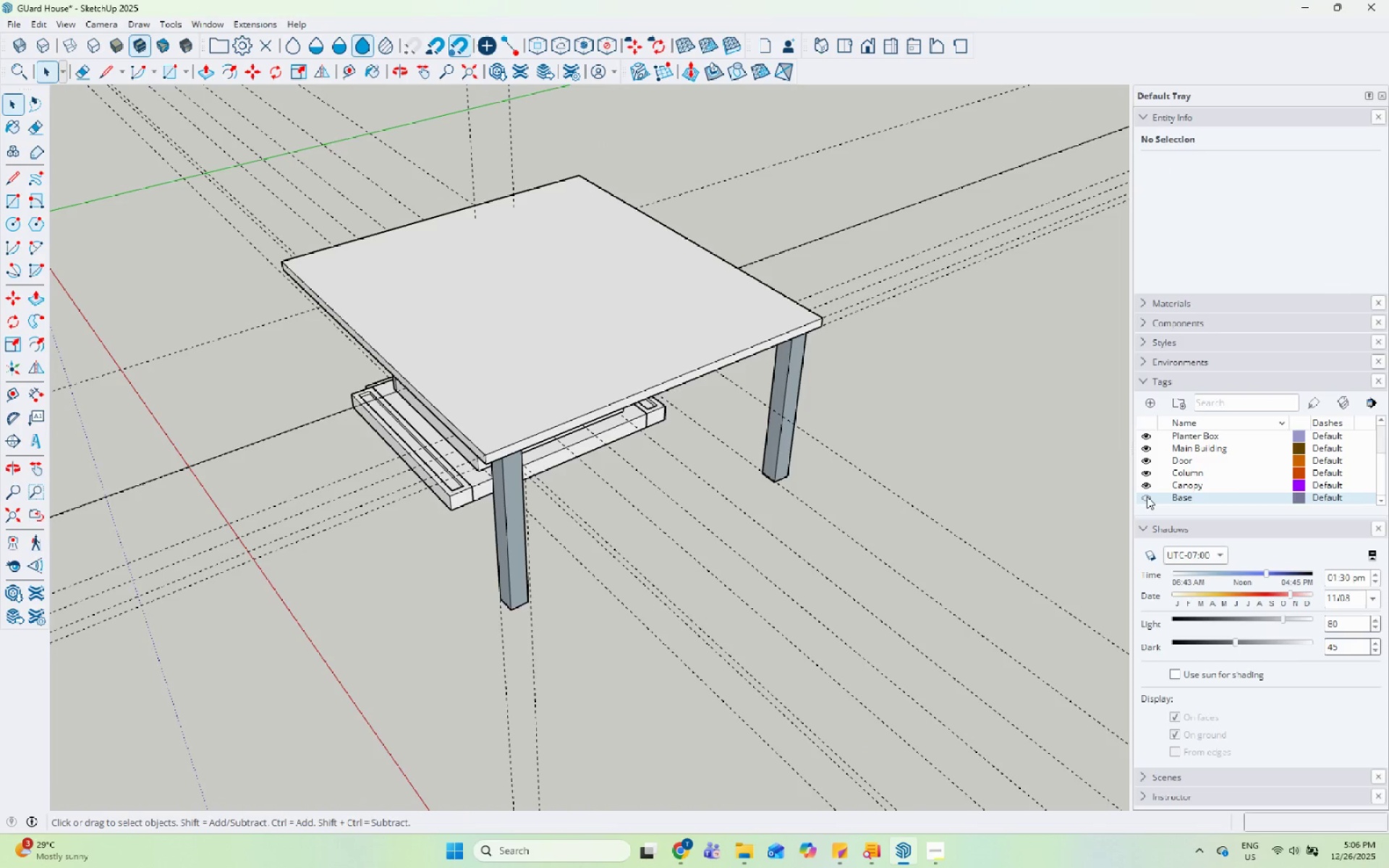 
double_click([1147, 496])
 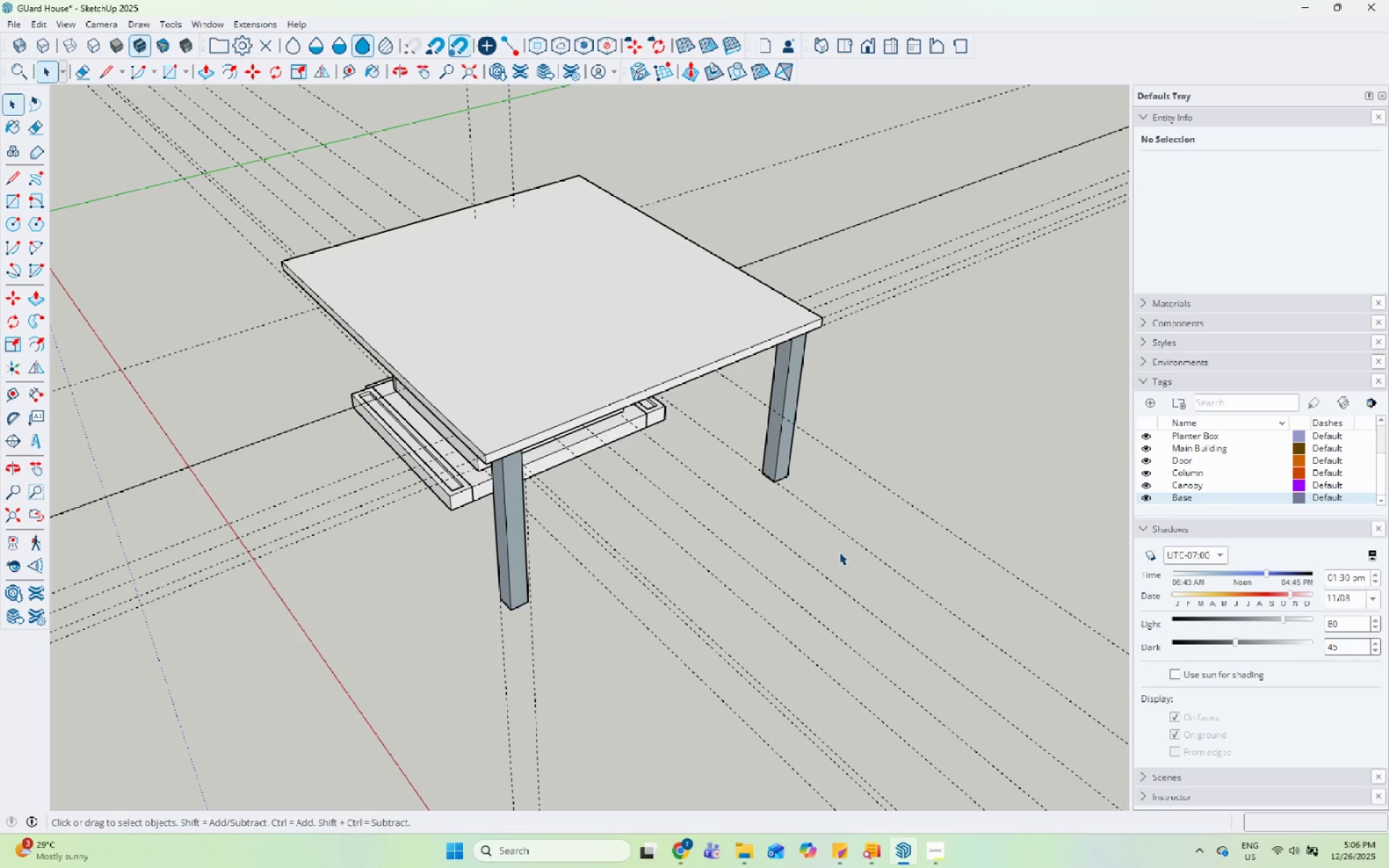 
key(Control+Z)
 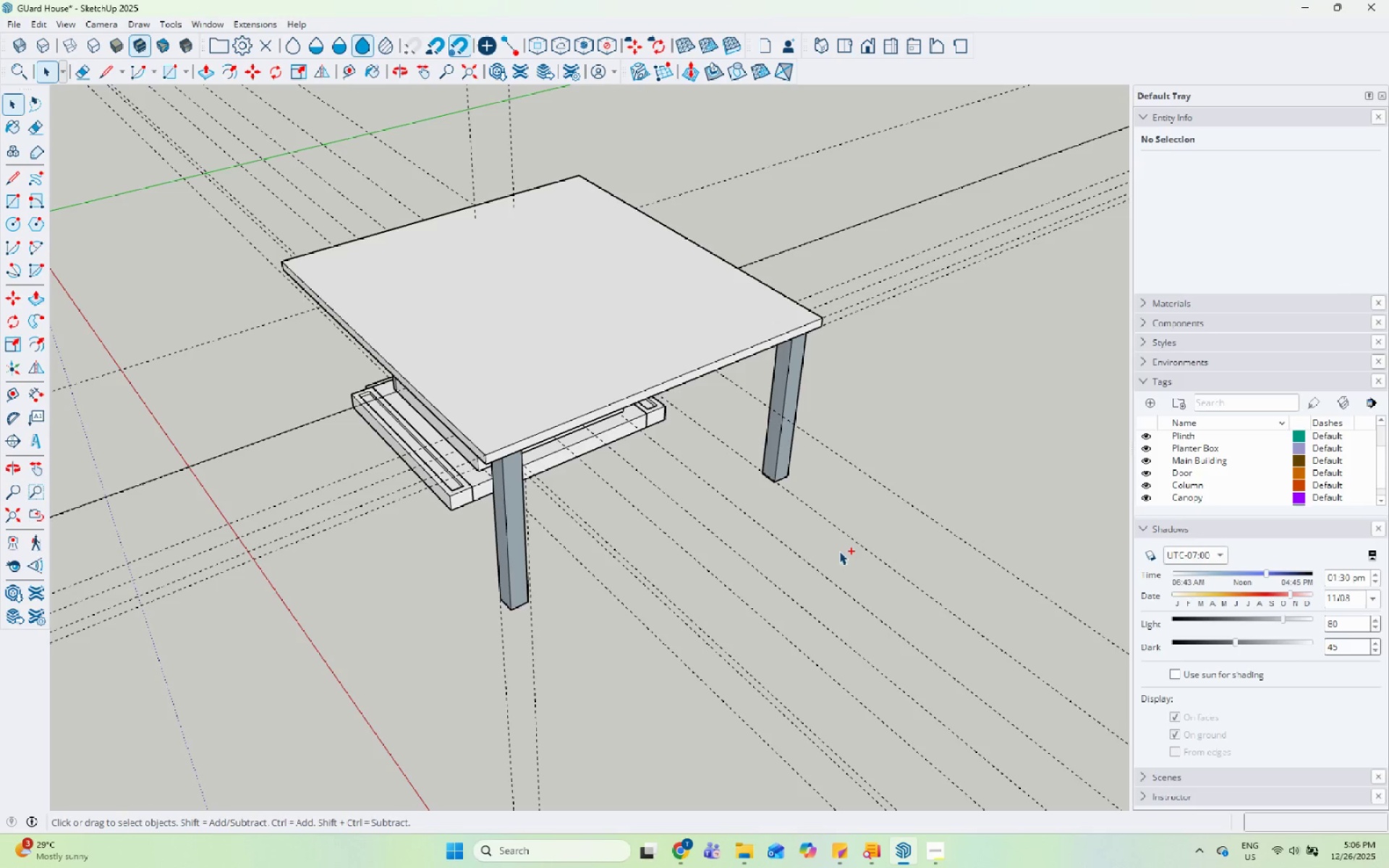 
key(Control+Z)
 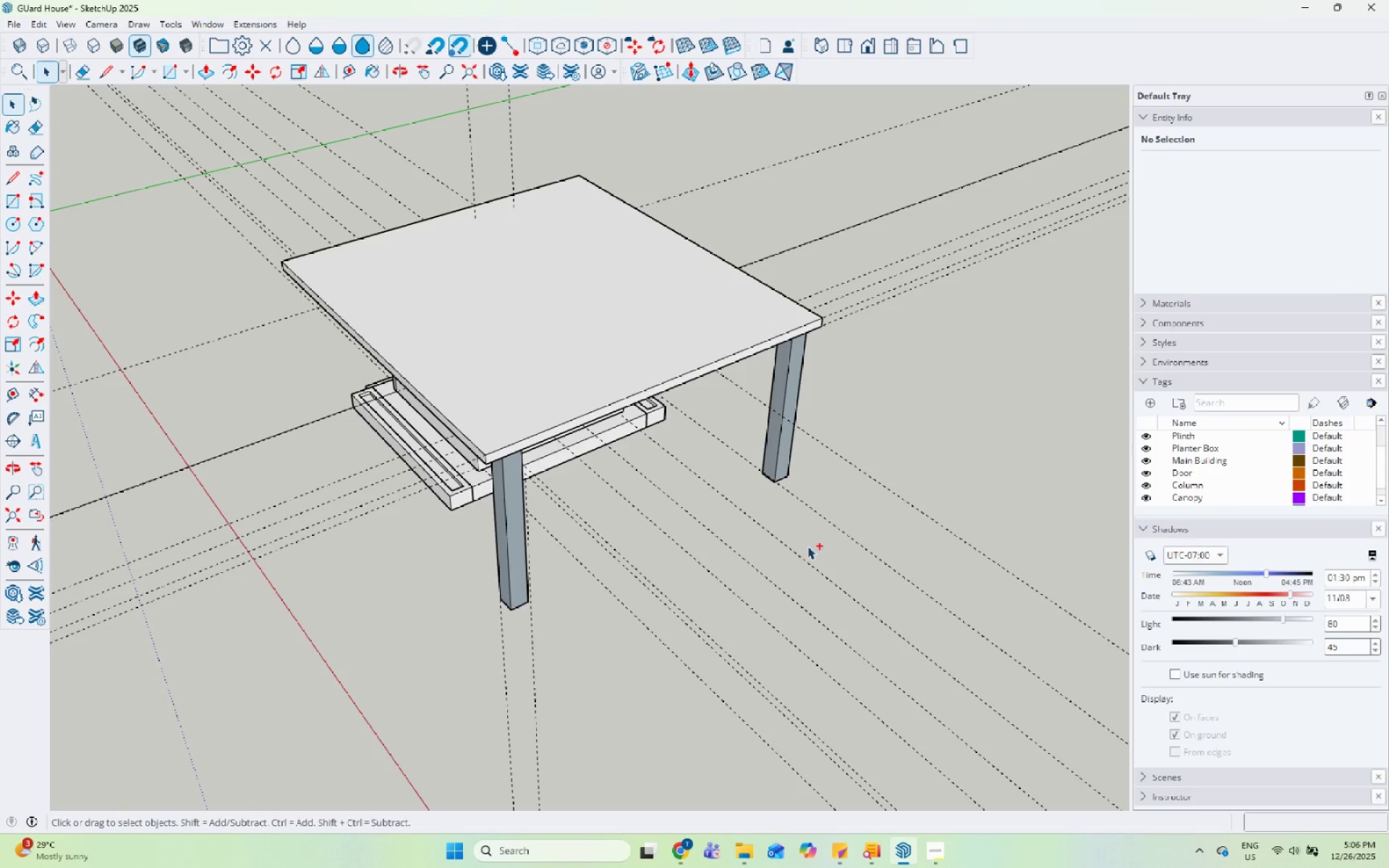 
key(Control+Z)
 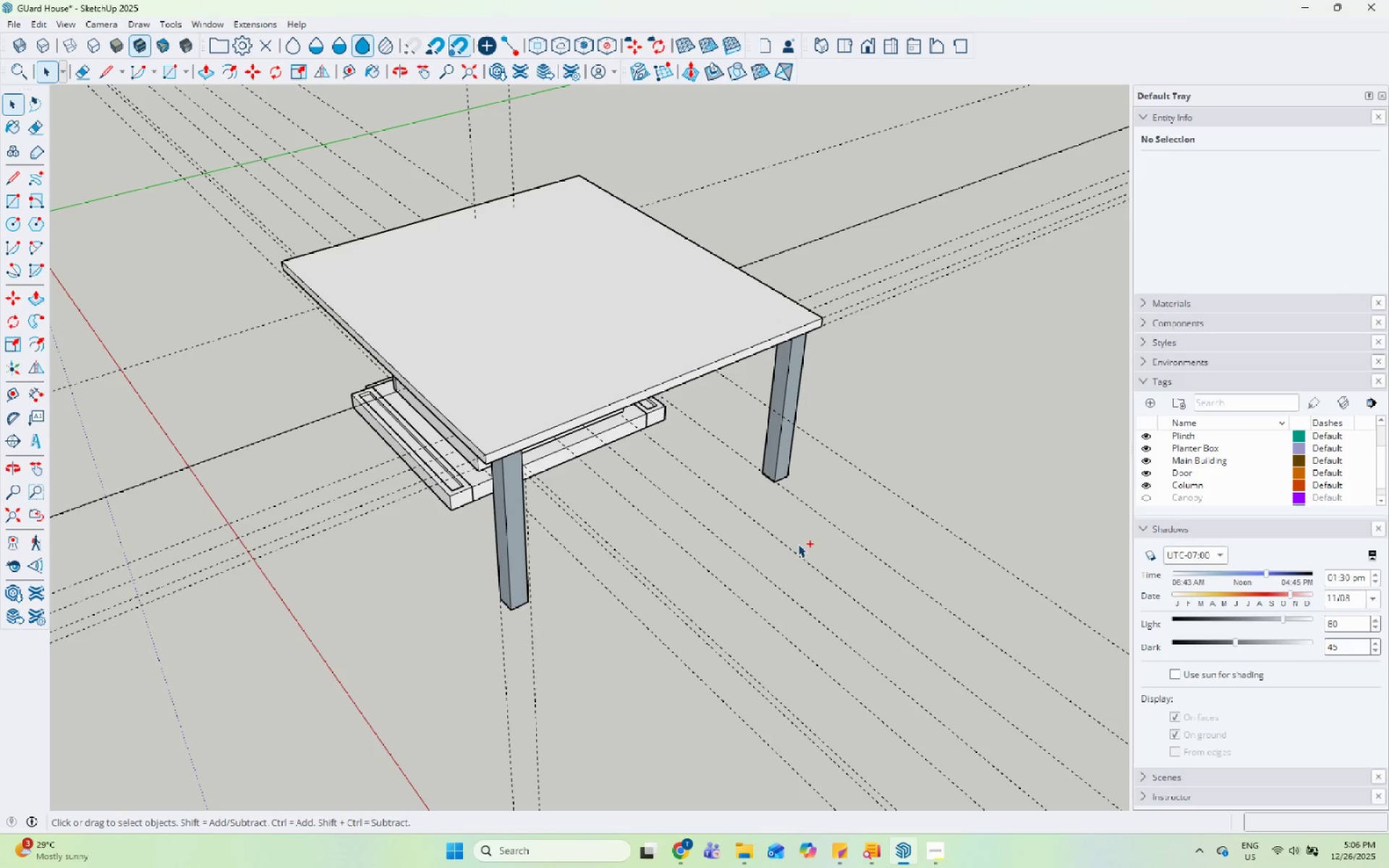 
key(Control+Z)
 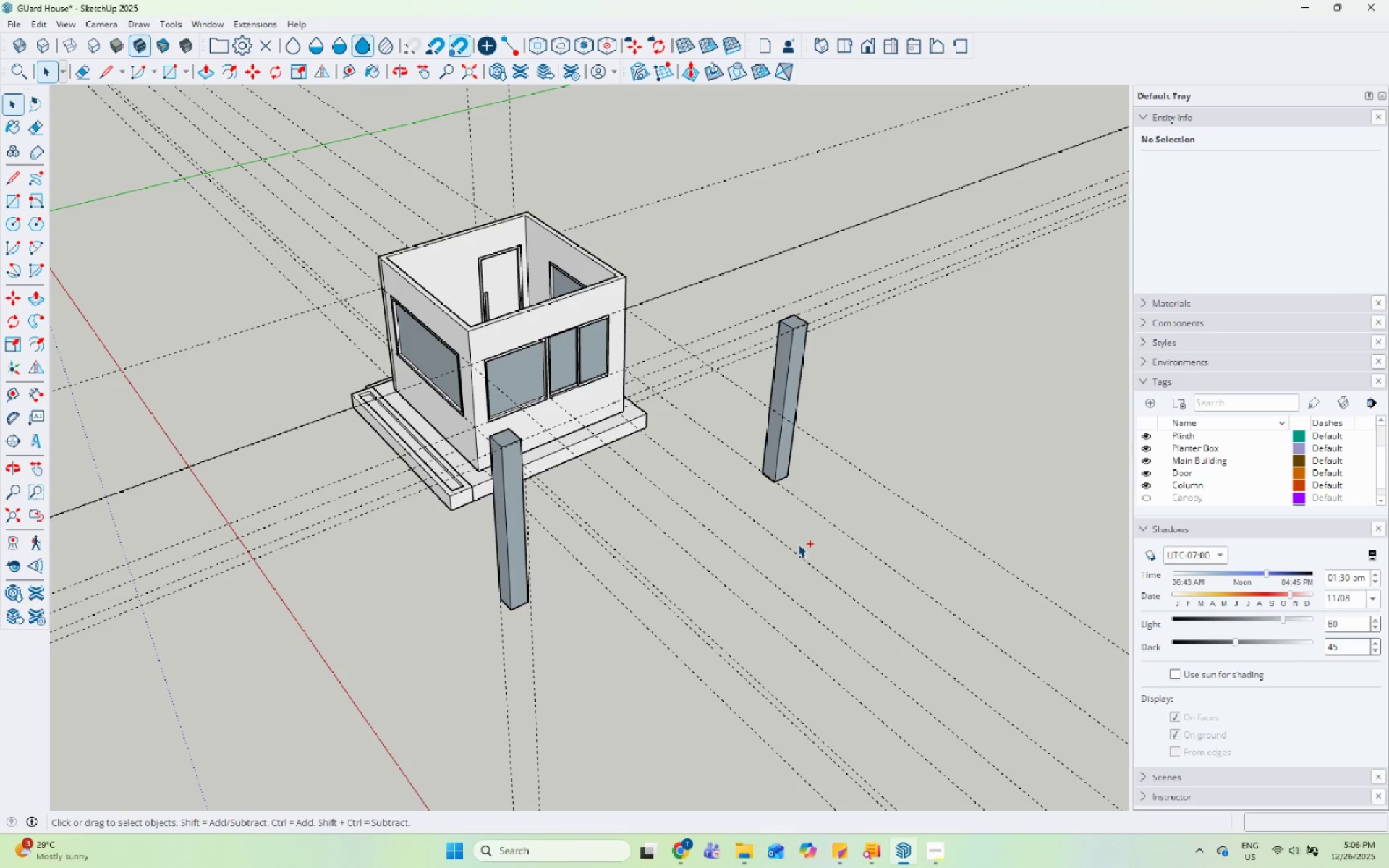 
key(Control+Z)
 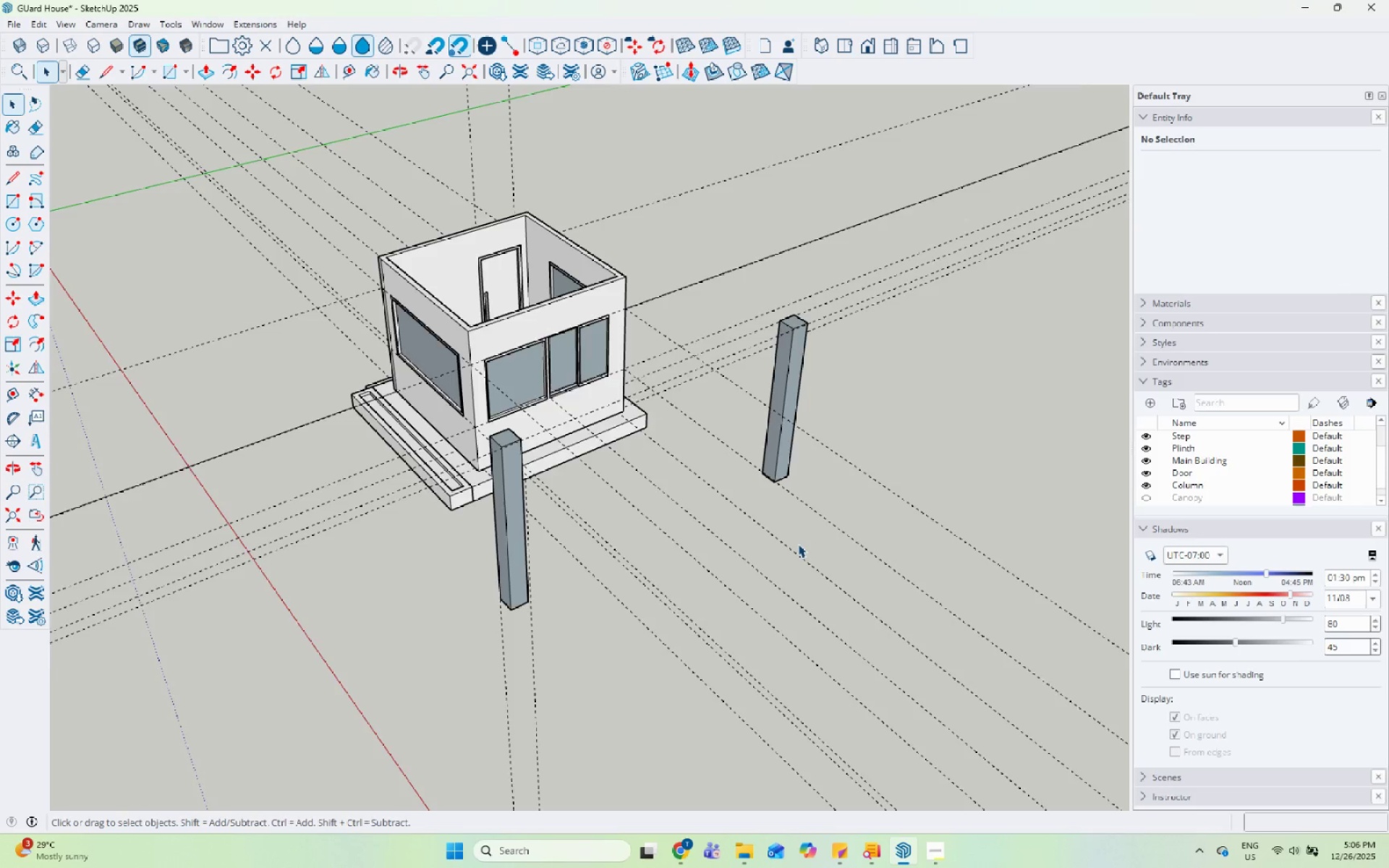 
scroll: coordinate [798, 544], scroll_direction: down, amount: 3.0
 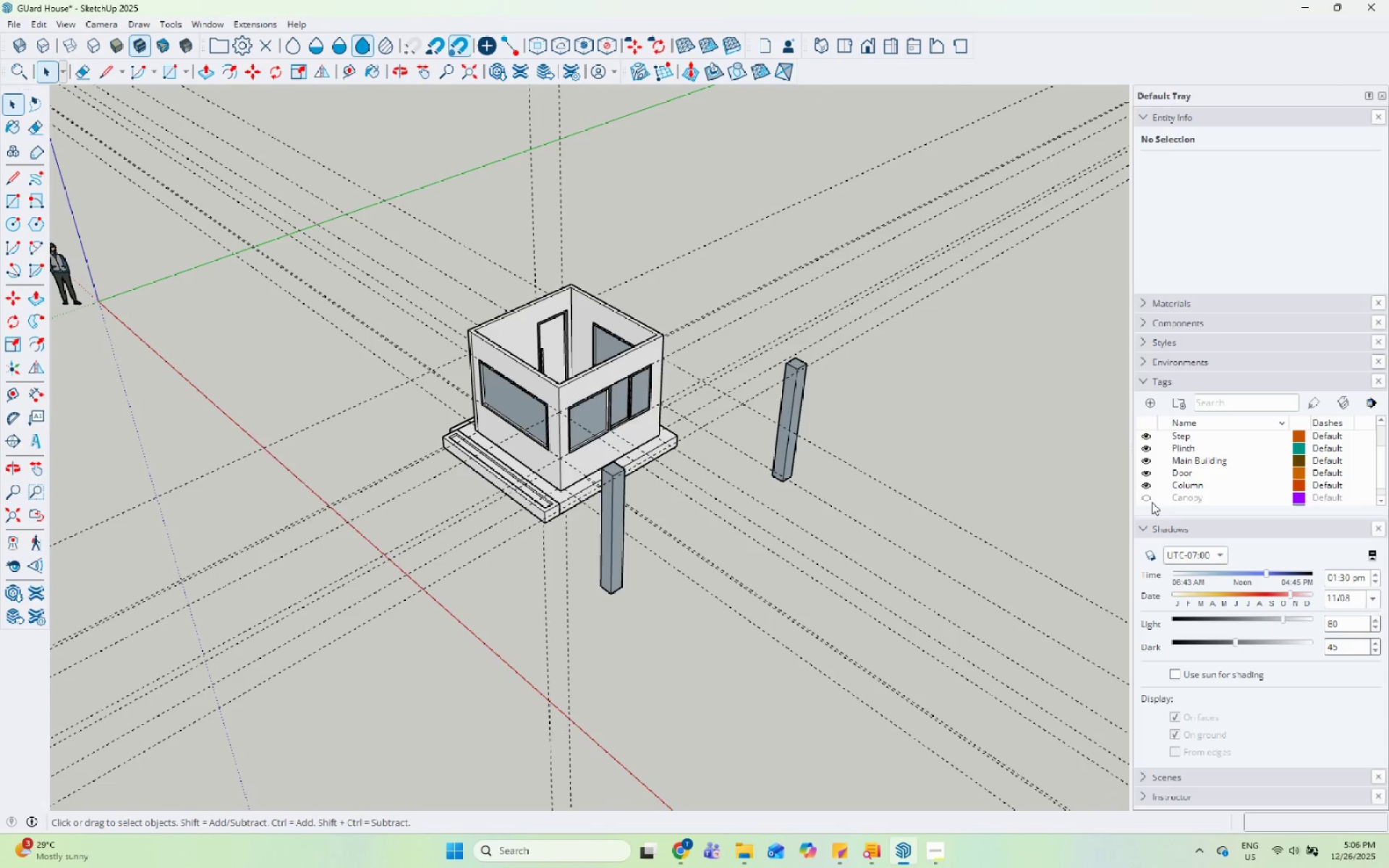 
scroll: coordinate [468, 482], scroll_direction: up, amount: 8.0
 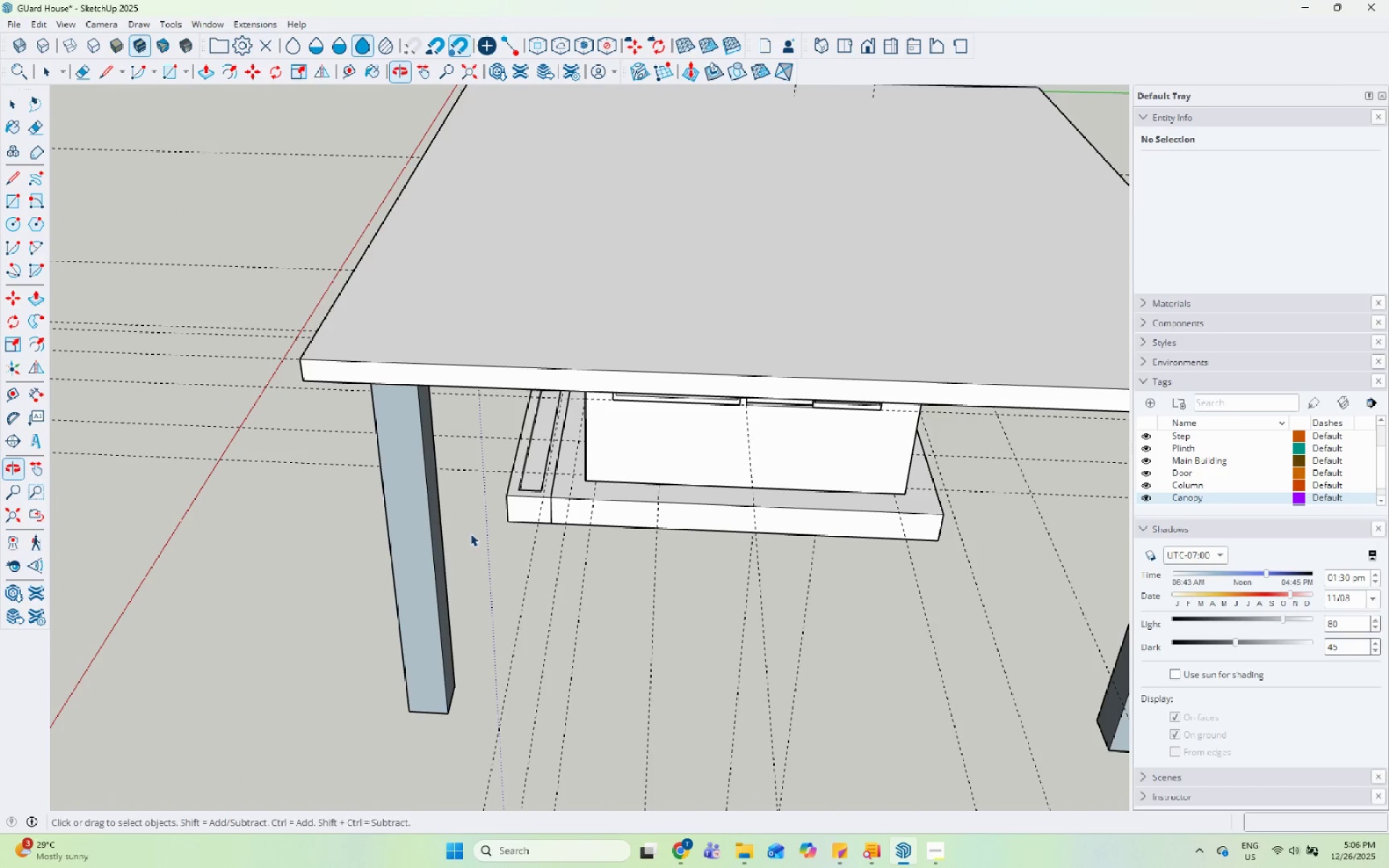 
left_click([532, 510])
 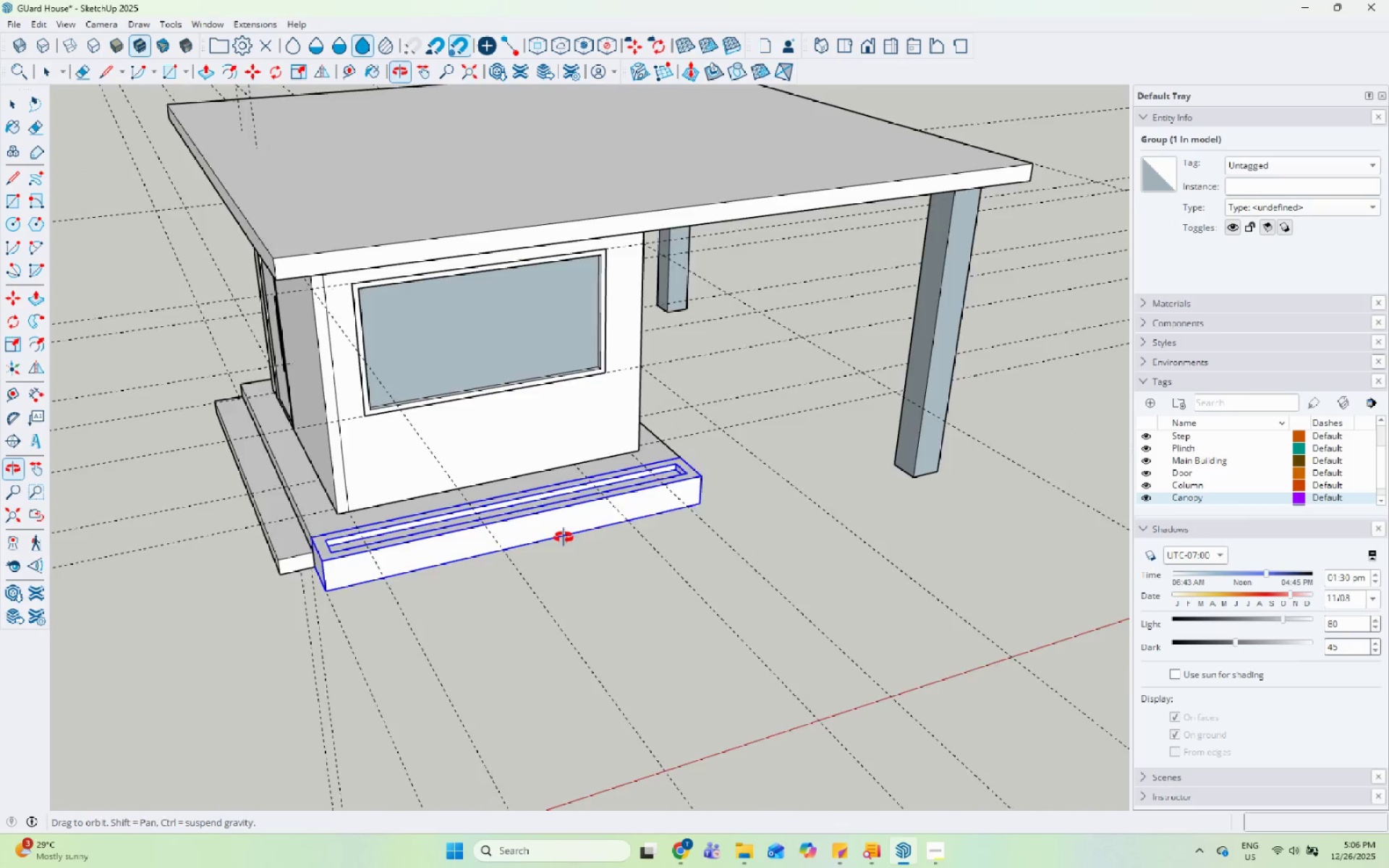 
key(M)
 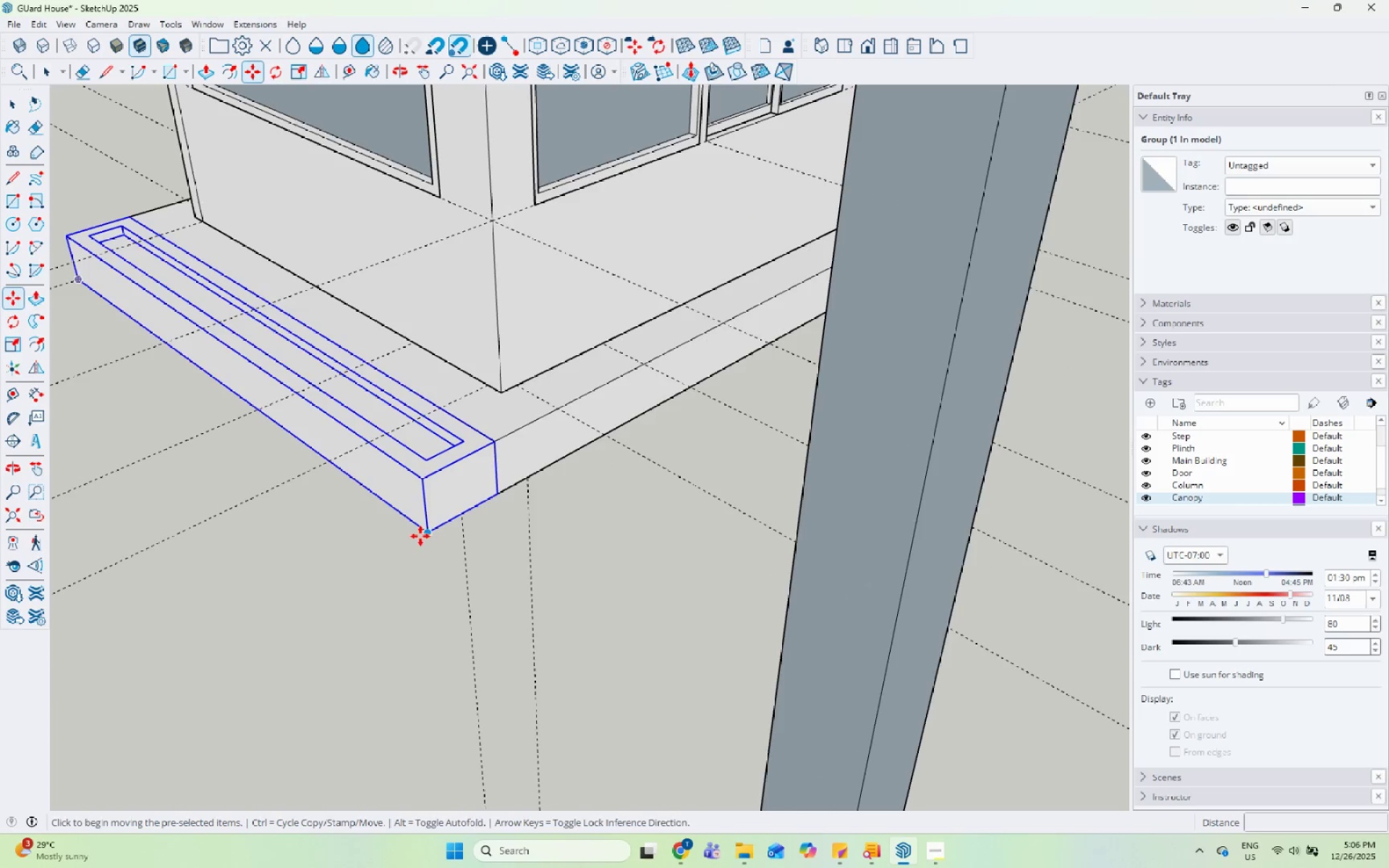 
scroll: coordinate [556, 545], scroll_direction: up, amount: 7.0
 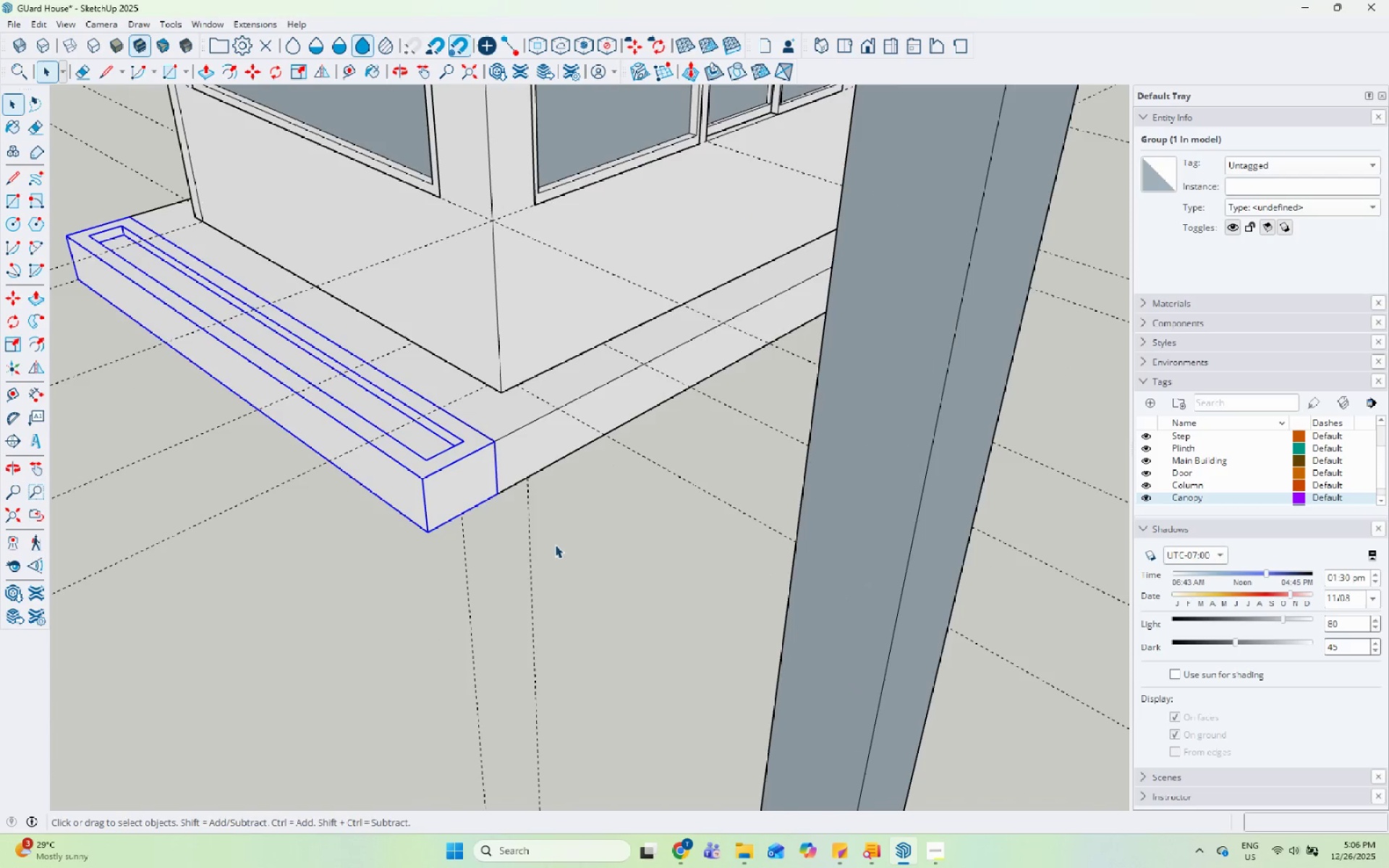 
left_click([425, 532])
 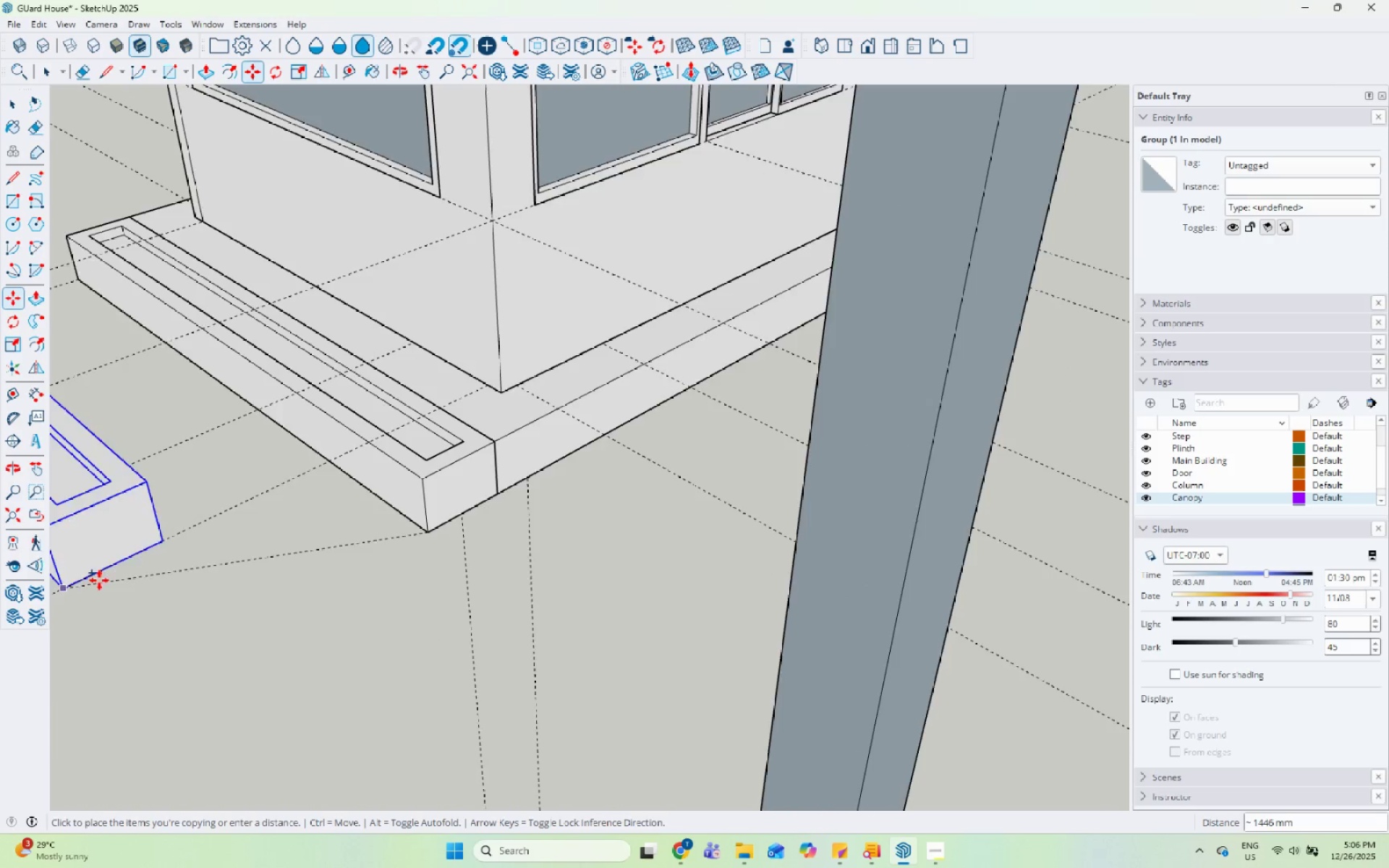 
key(Control+ControlLeft)
 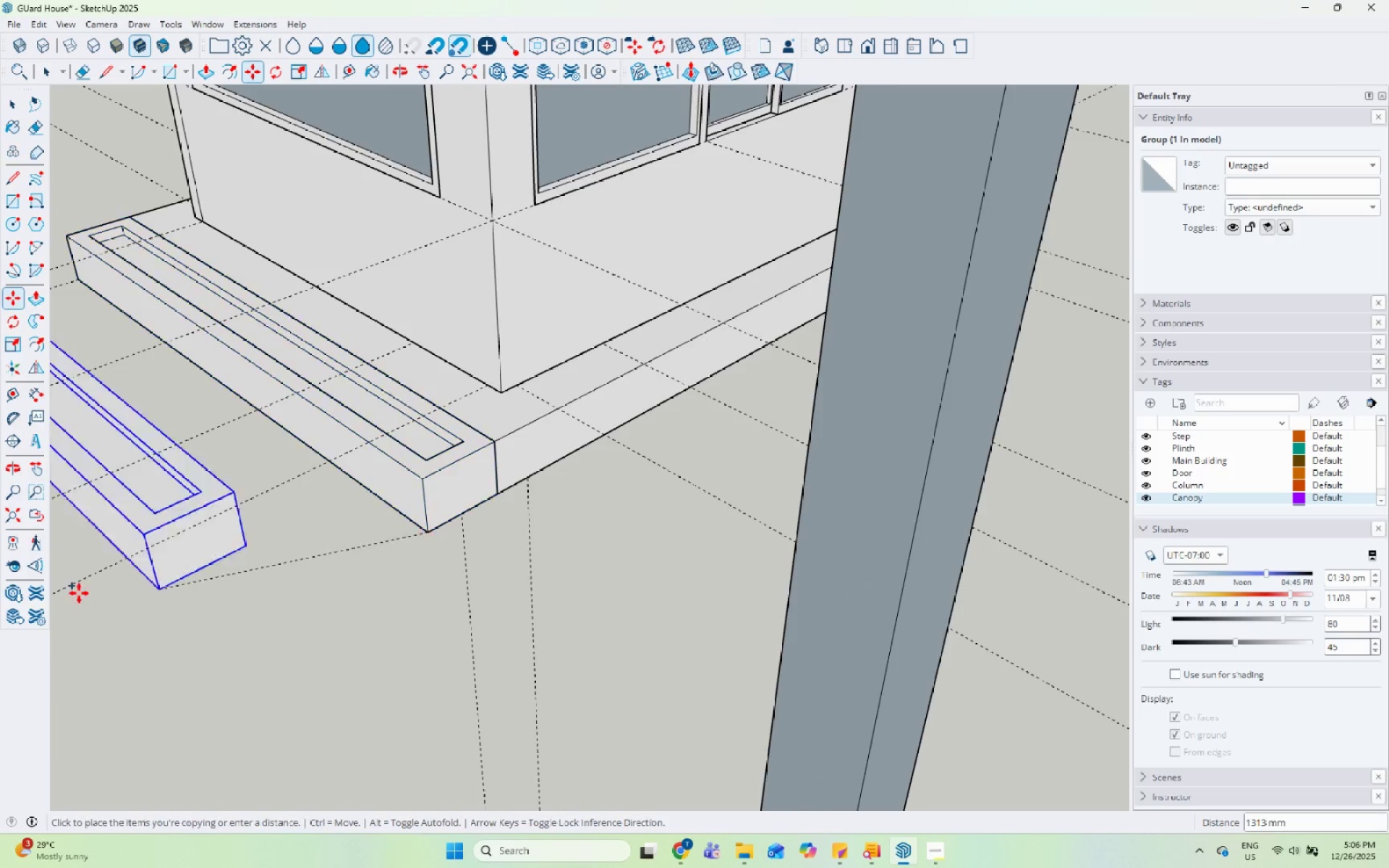 
scroll: coordinate [598, 616], scroll_direction: down, amount: 16.0
 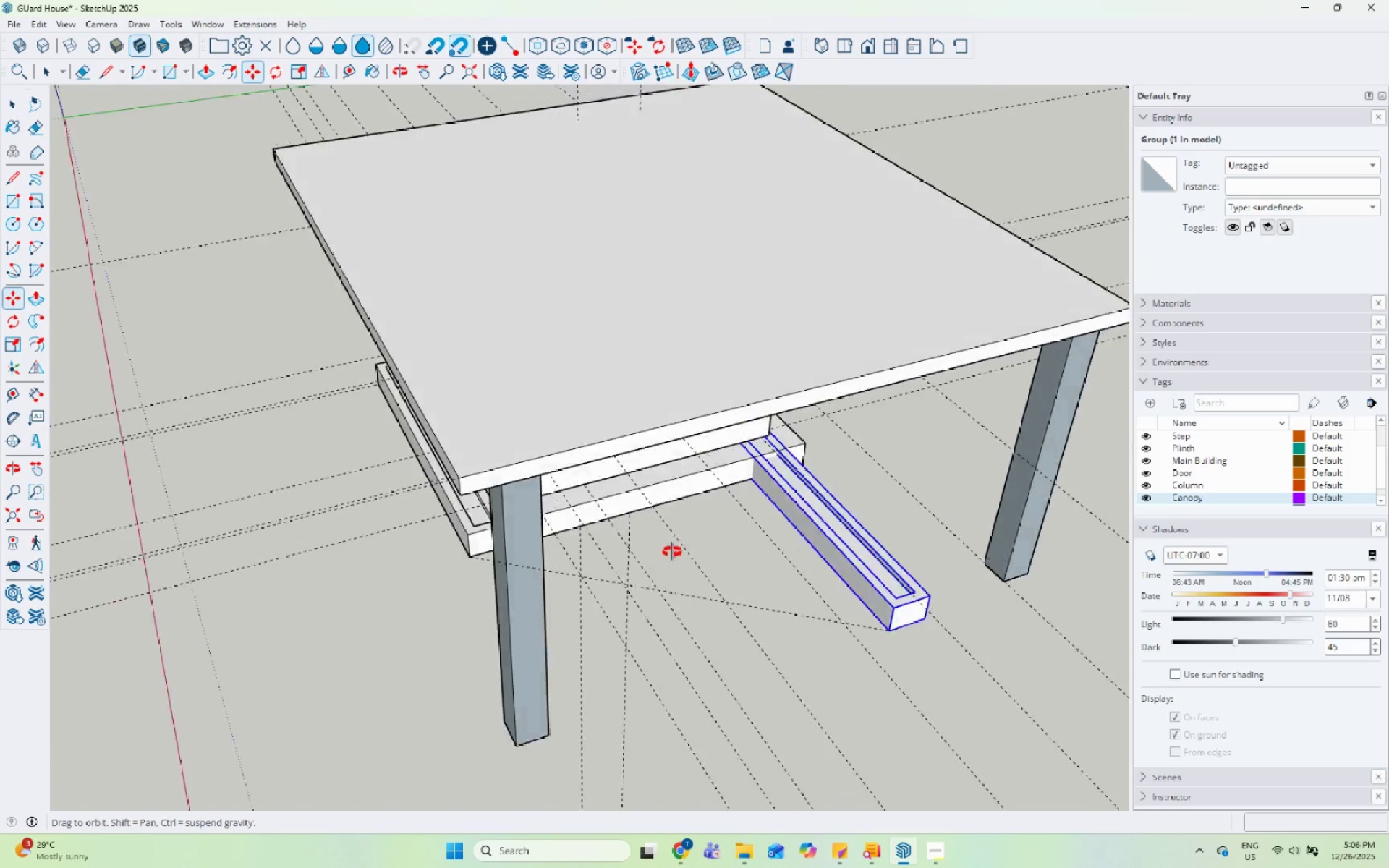 
scroll: coordinate [681, 498], scroll_direction: up, amount: 5.0
 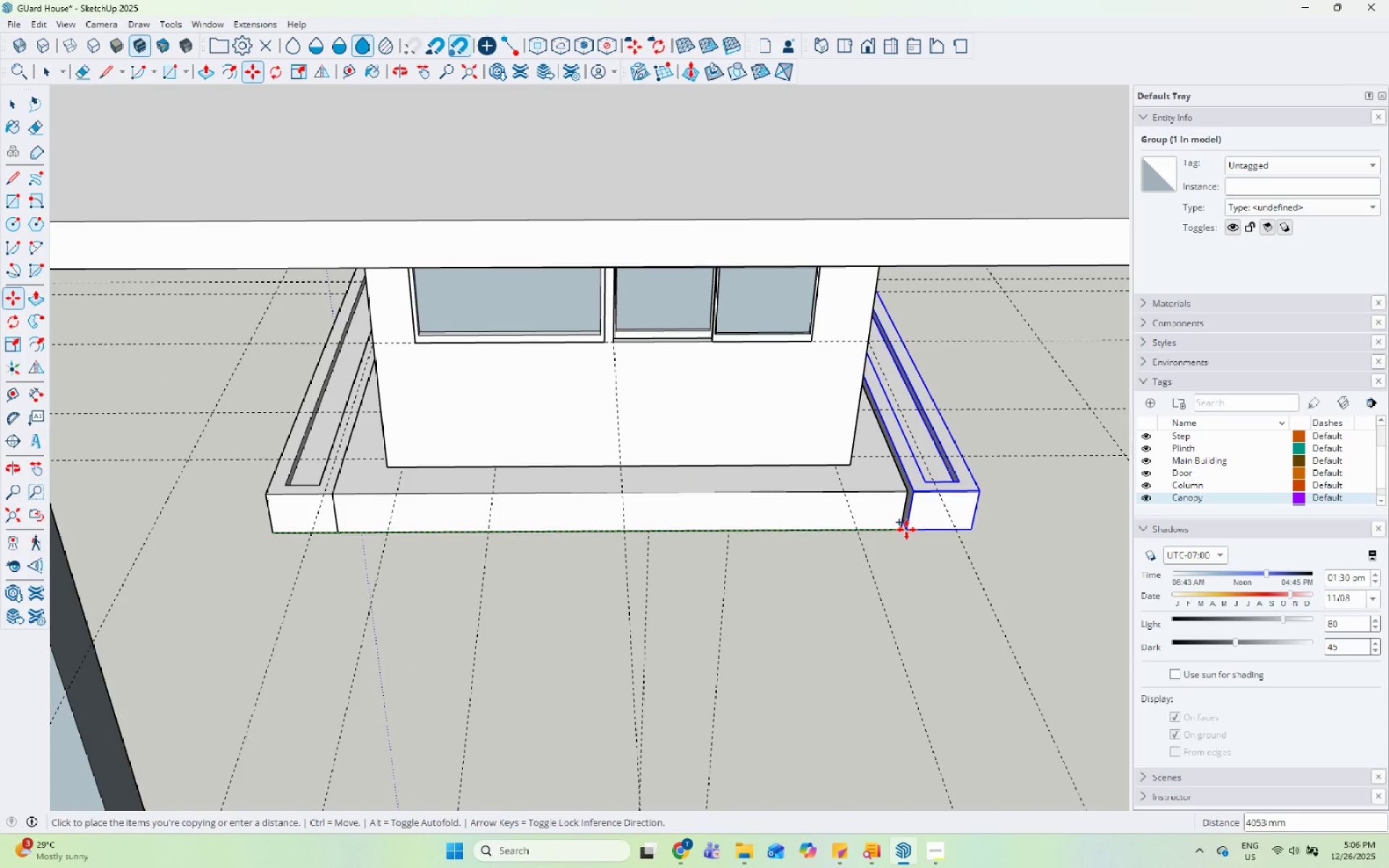 
left_click_drag(start_coordinate=[901, 529], to_coordinate=[886, 535])
 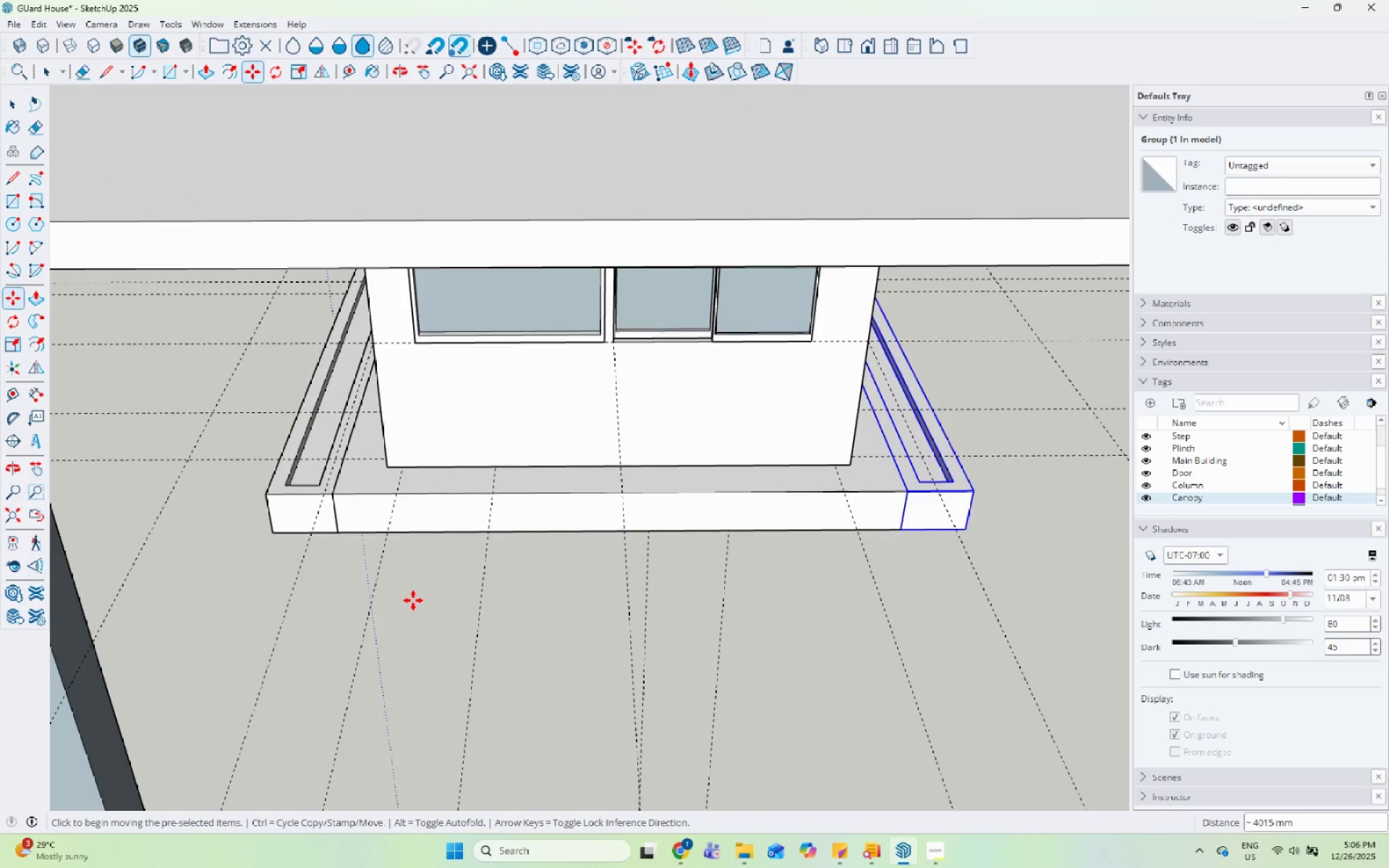 
key(Space)
 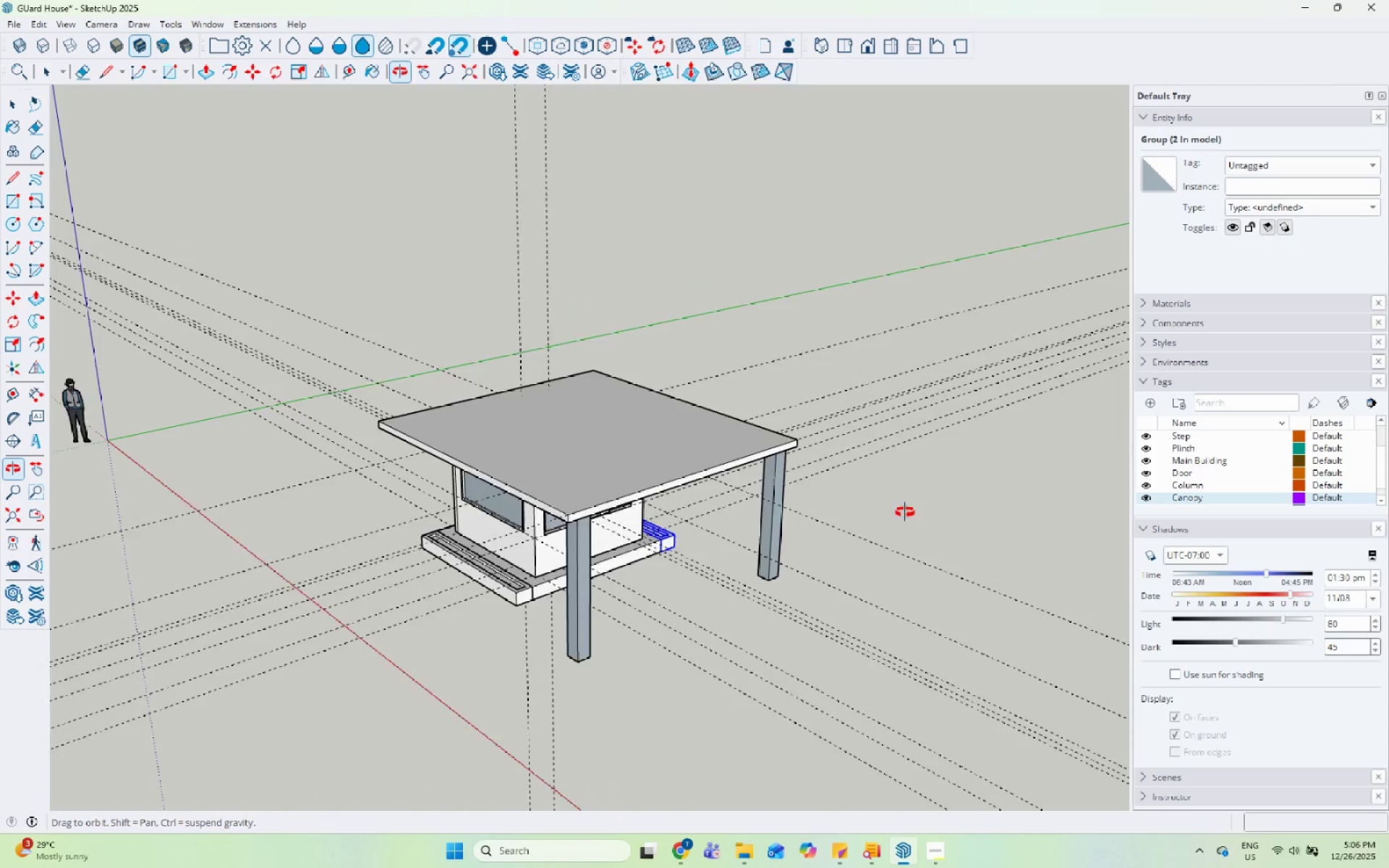 
scroll: coordinate [512, 587], scroll_direction: down, amount: 14.0
 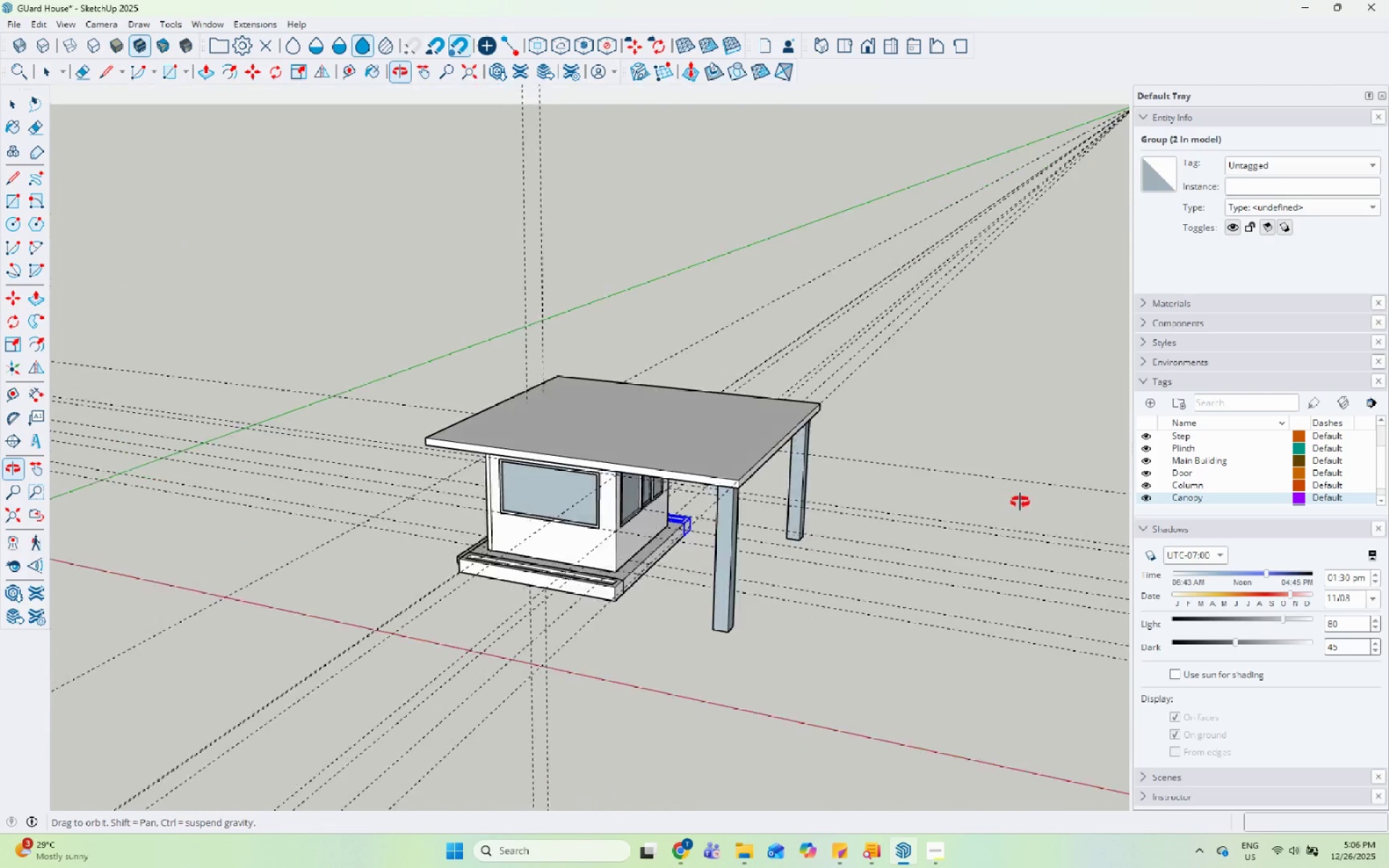 
scroll: coordinate [1002, 501], scroll_direction: up, amount: 1.0
 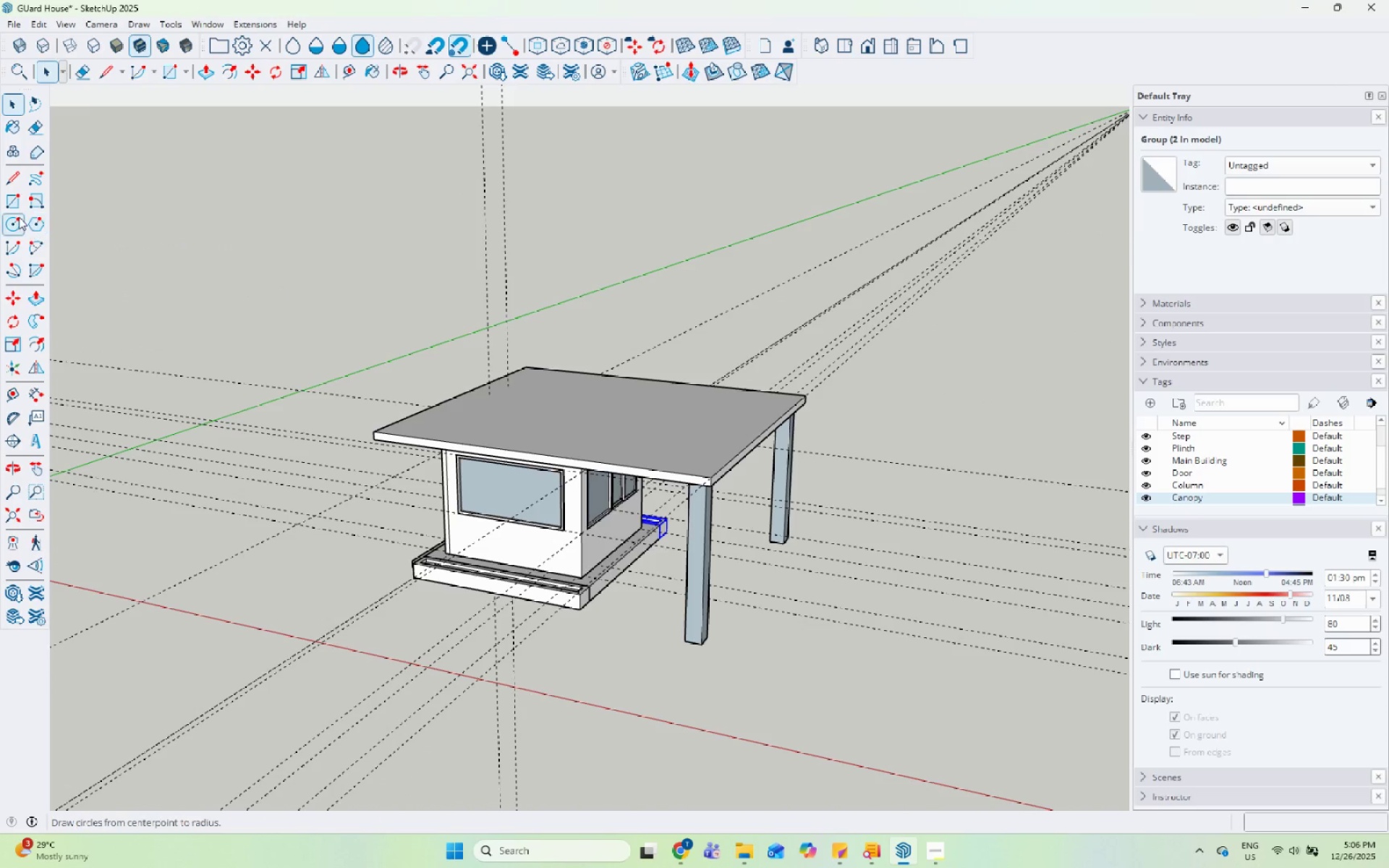 
left_click([17, 205])
 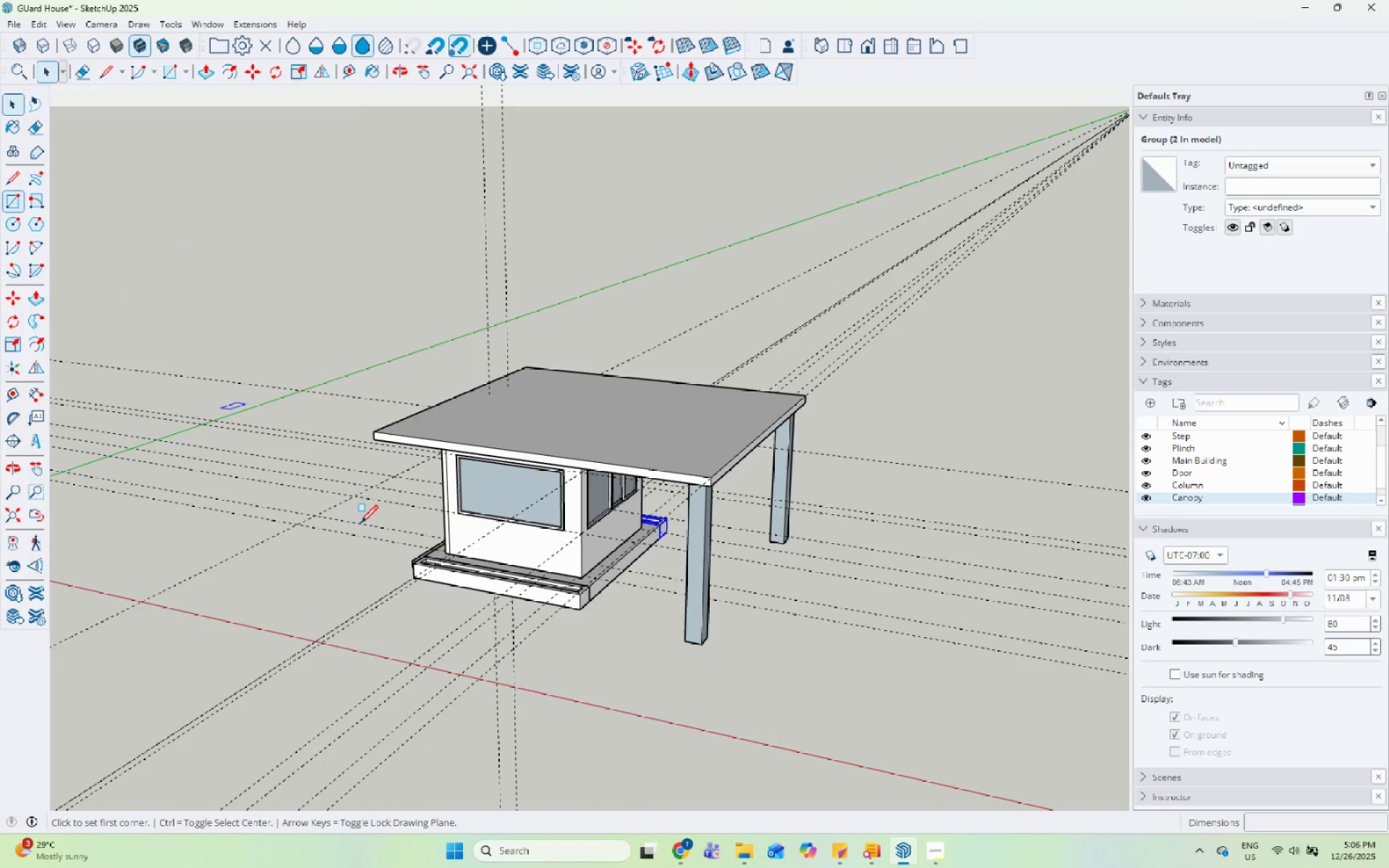 
scroll: coordinate [427, 577], scroll_direction: down, amount: 2.0
 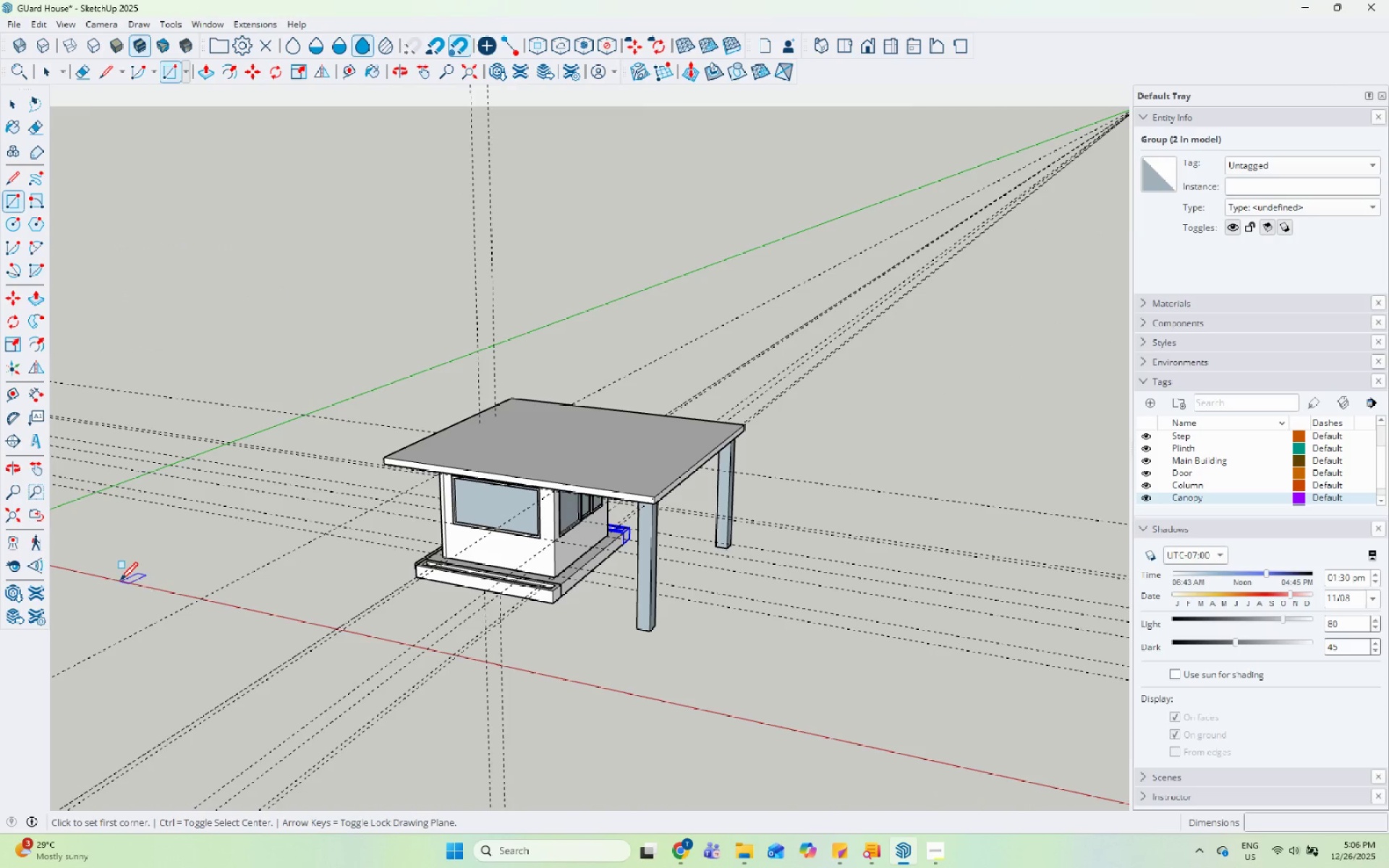 
left_click_drag(start_coordinate=[120, 582], to_coordinate=[132, 579])
 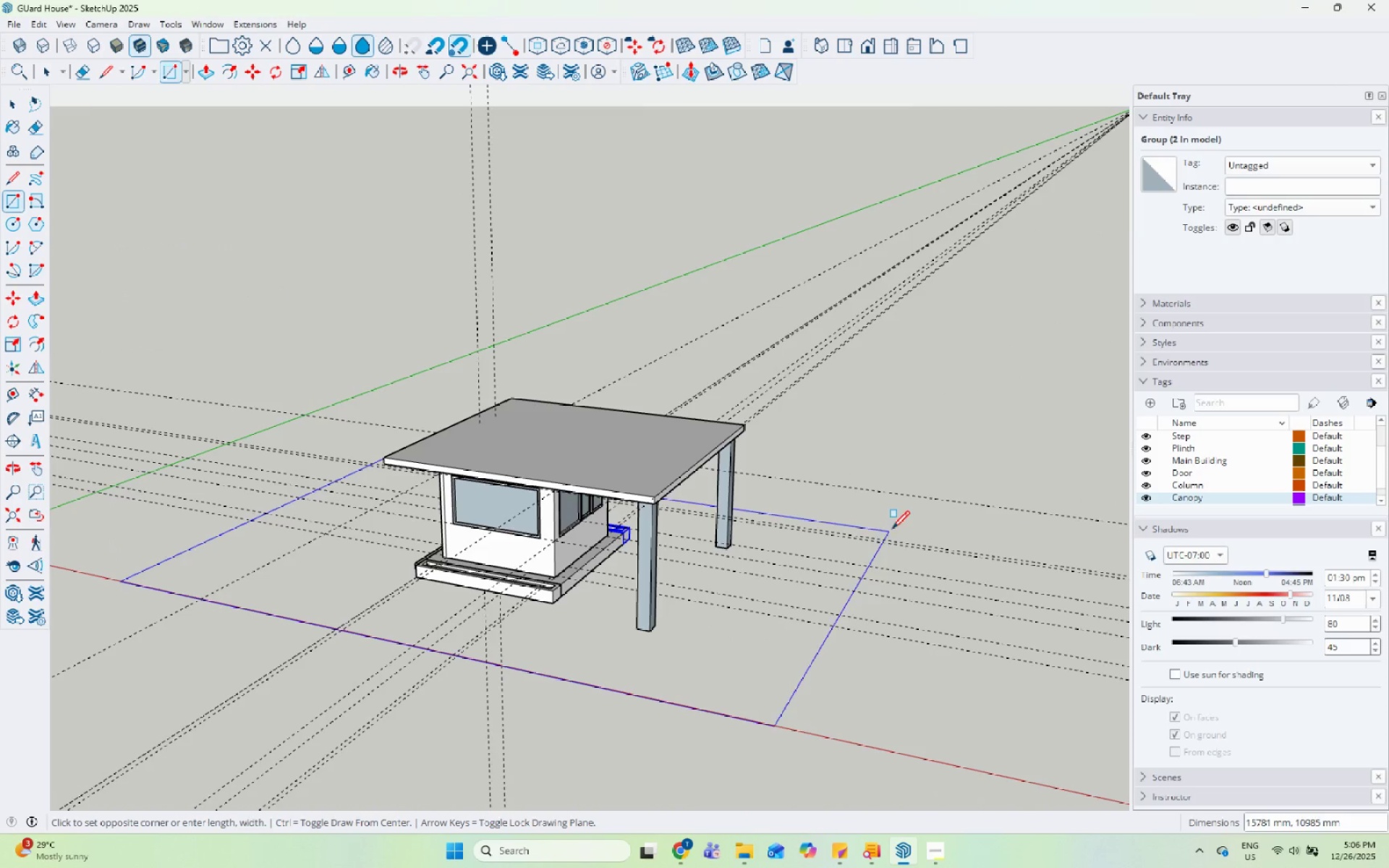 
left_click([898, 526])
 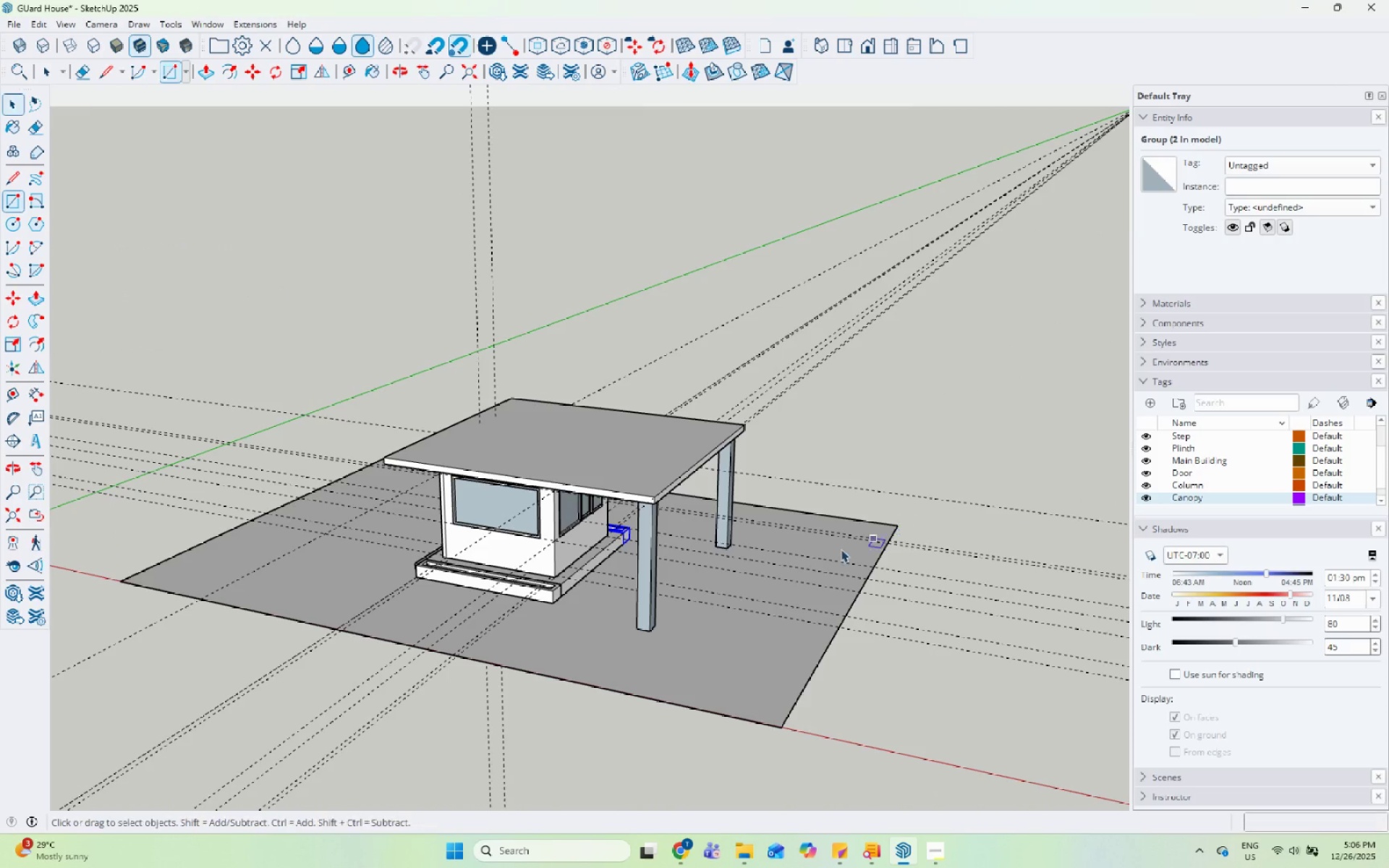 
key(Space)
 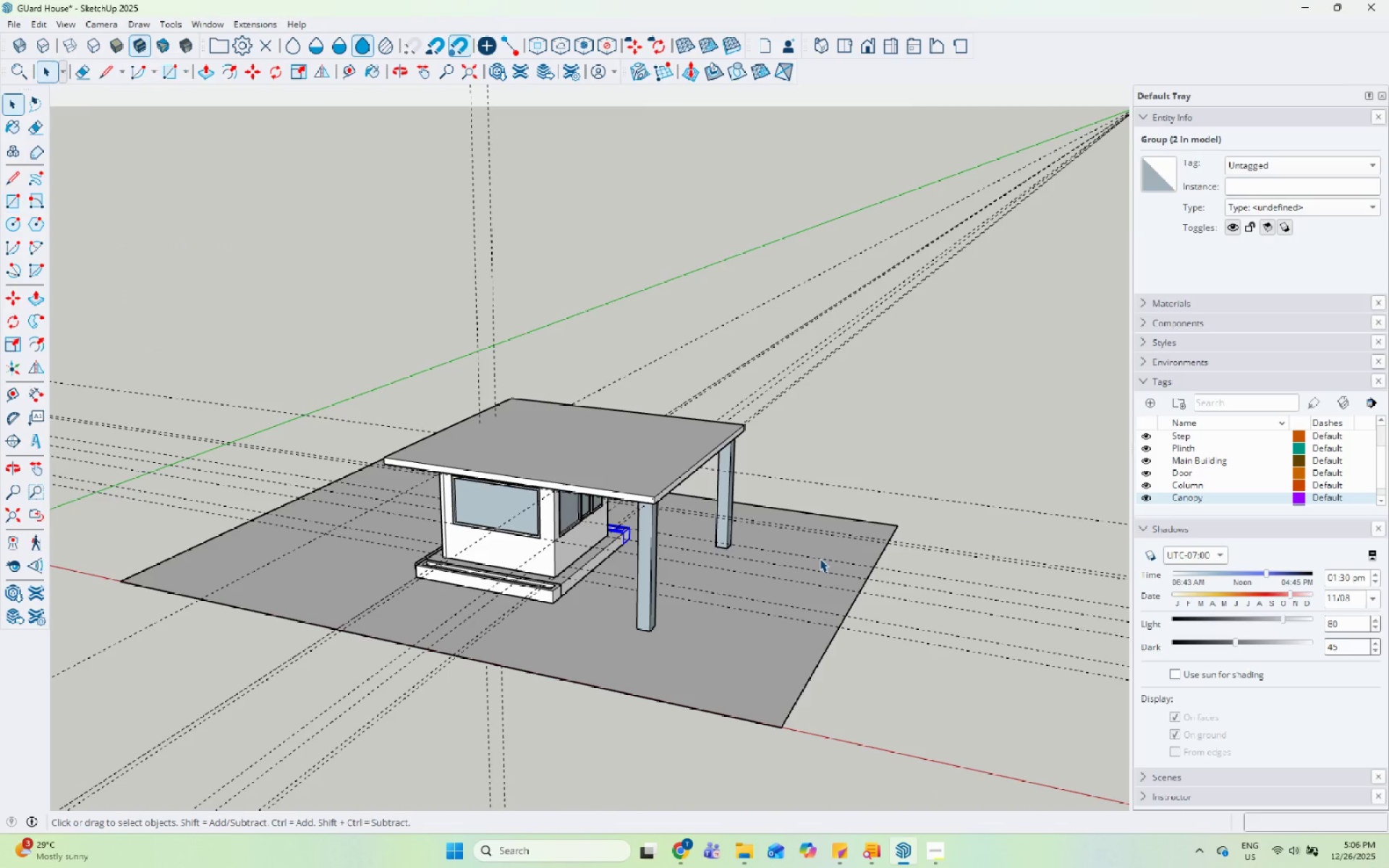 
double_click([820, 558])
 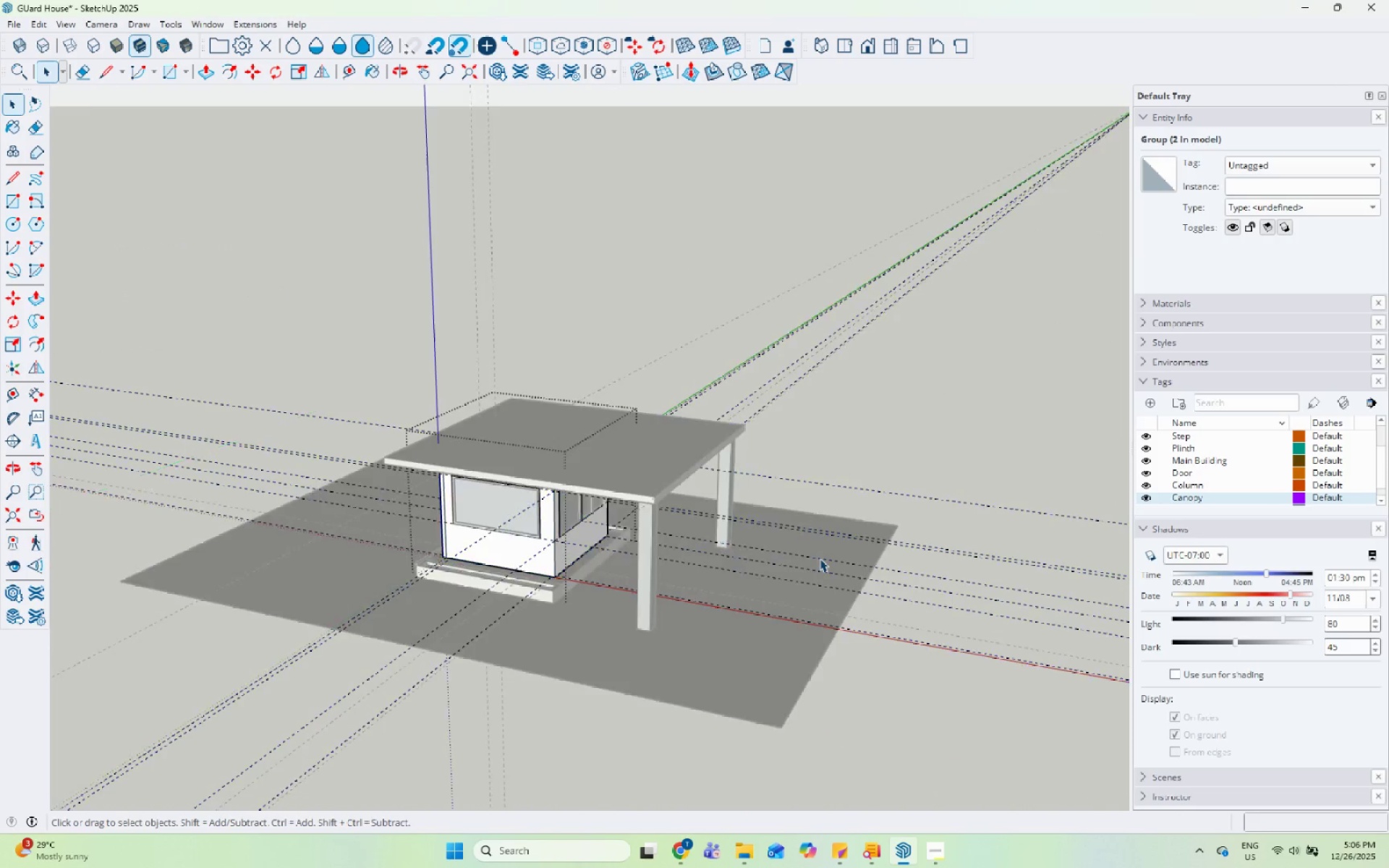 
triple_click([820, 558])
 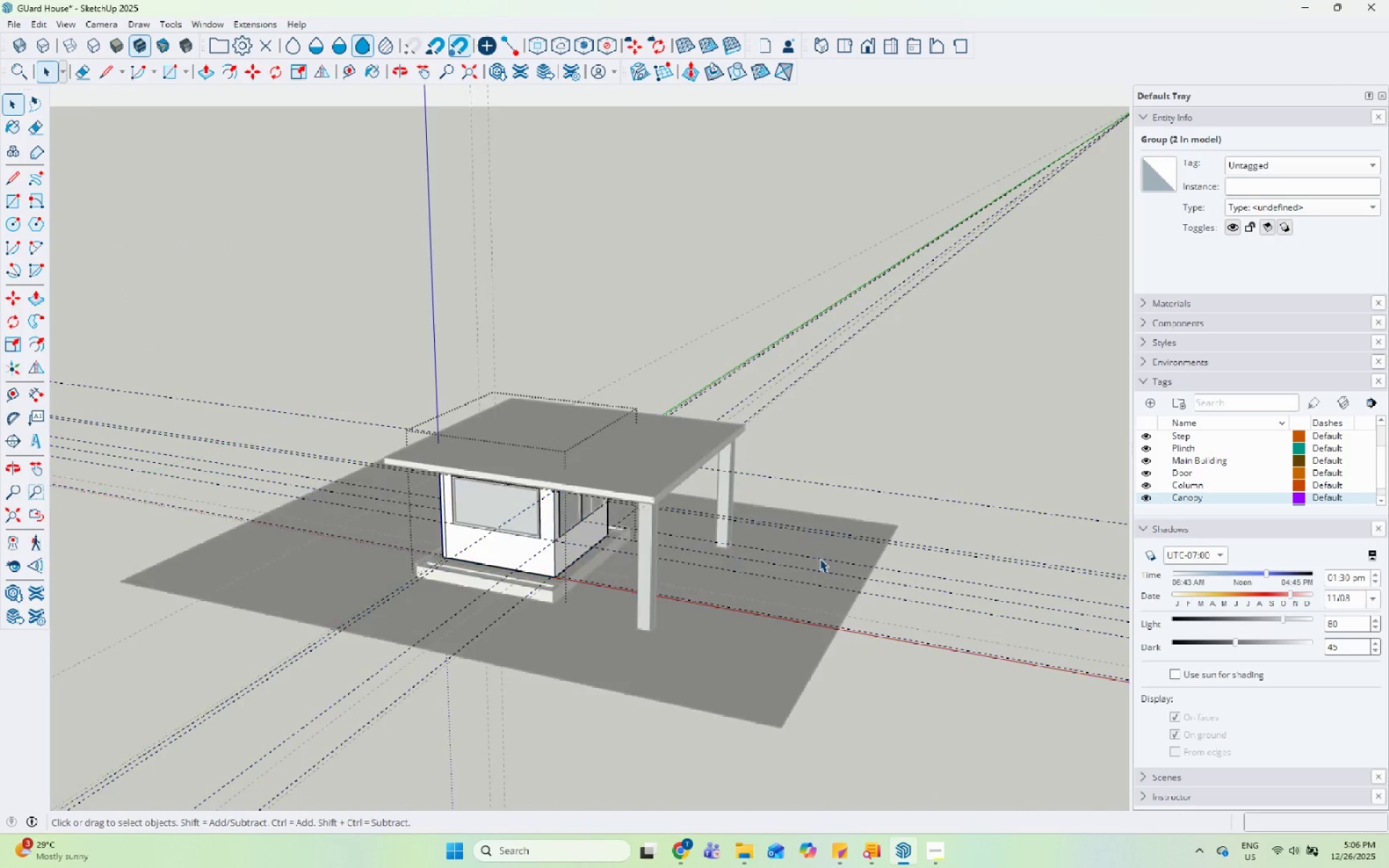 
triple_click([820, 558])
 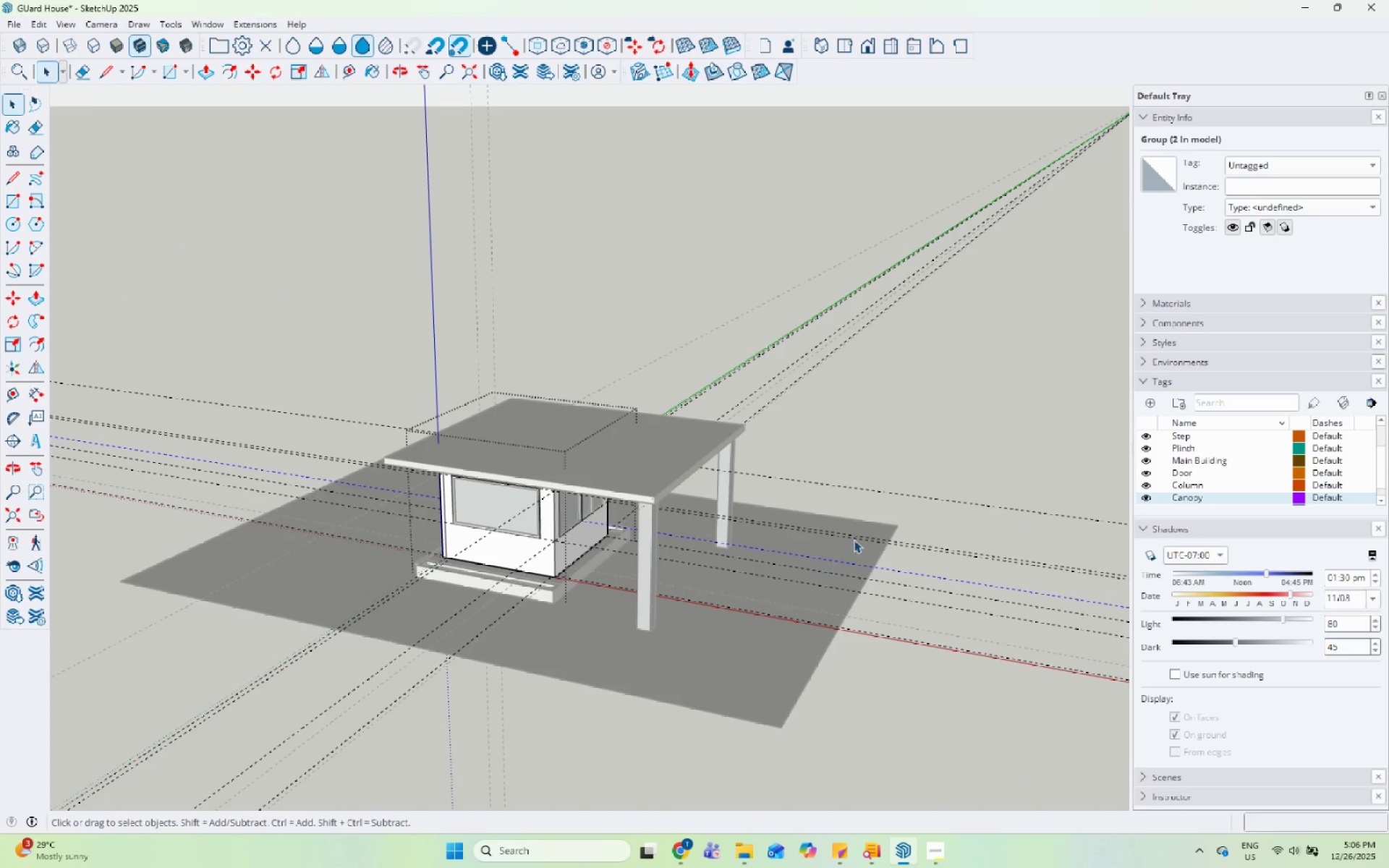 
key(Escape)
 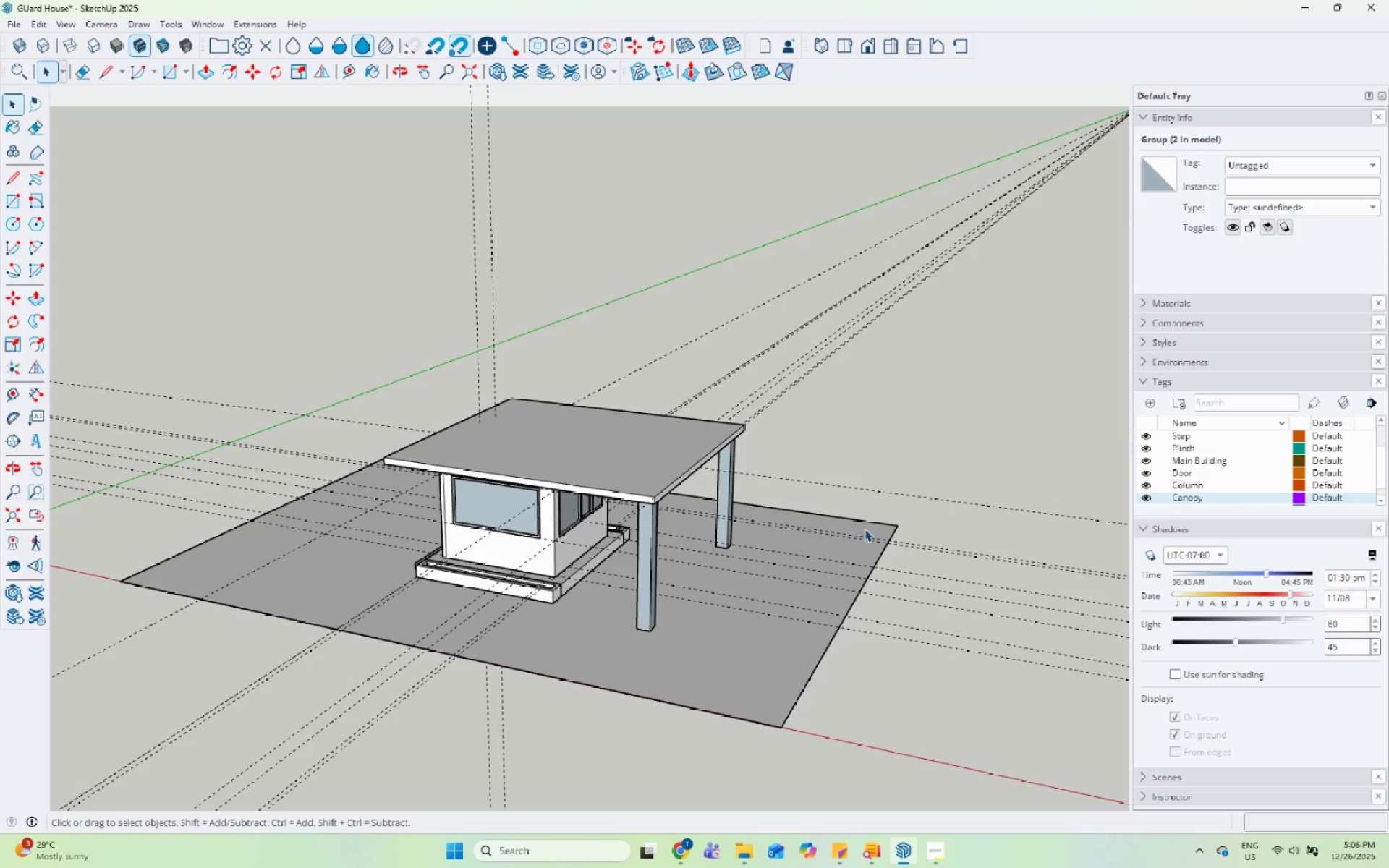 
double_click([865, 529])
 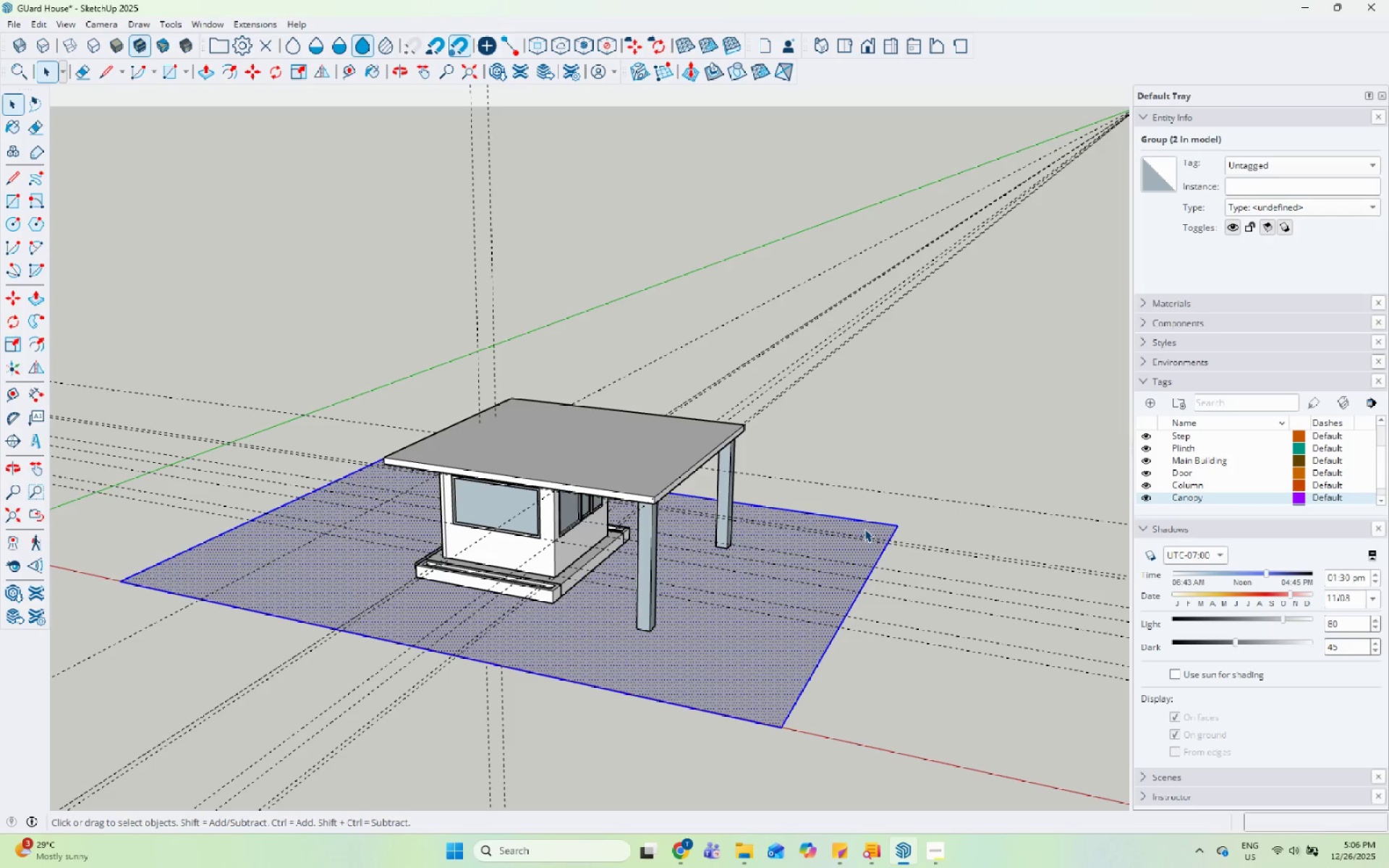 
triple_click([865, 529])
 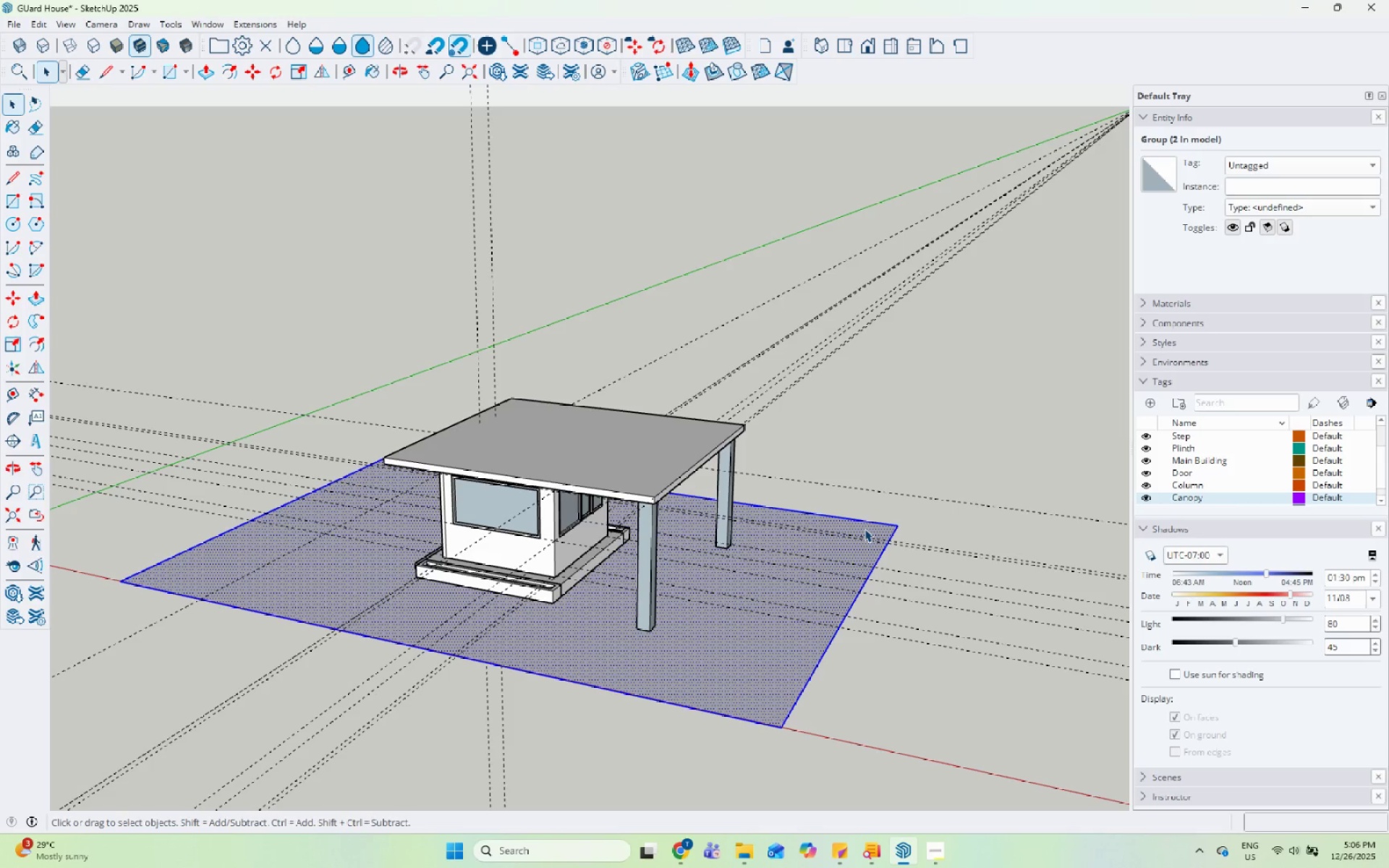 
right_click([865, 529])
 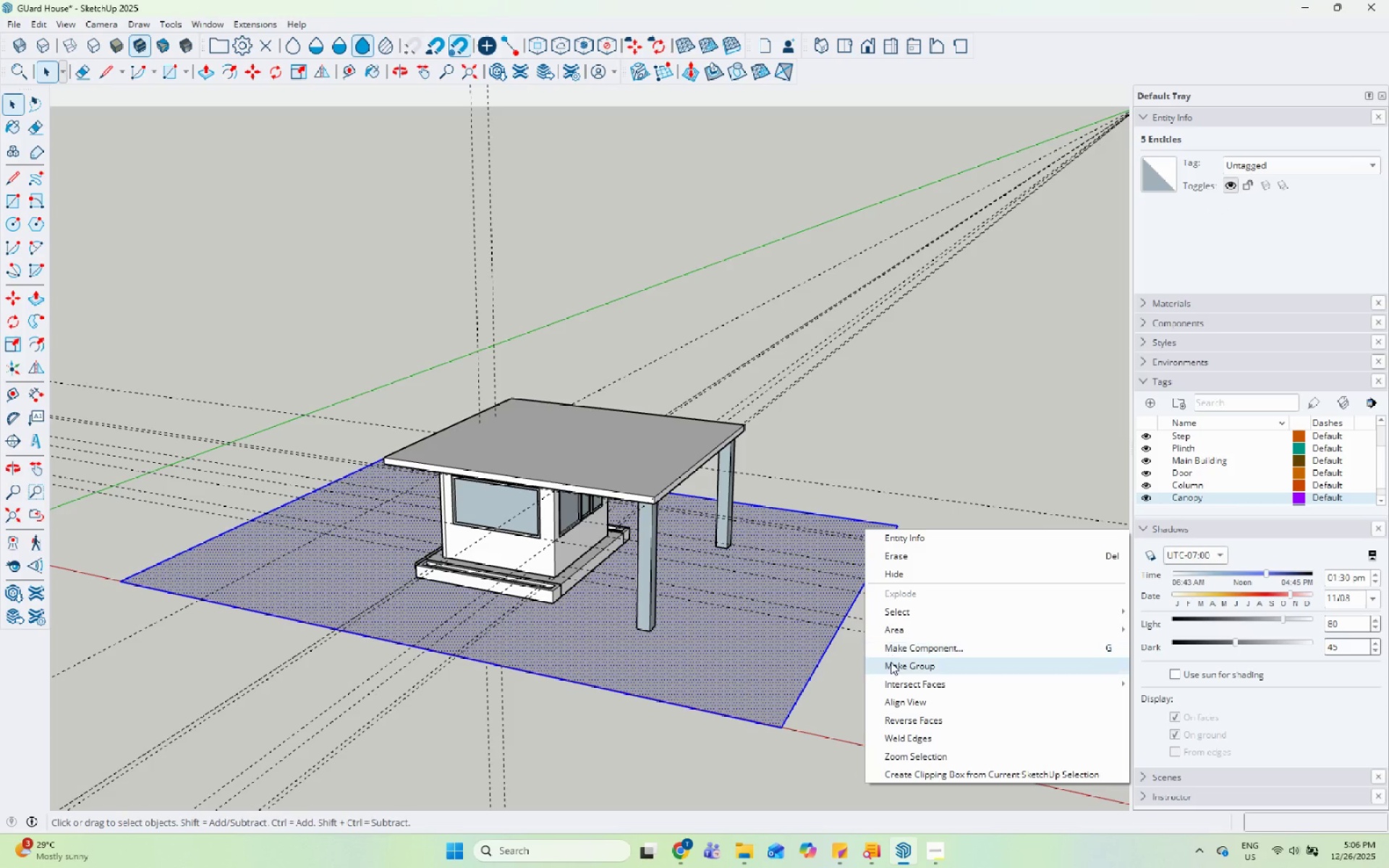 
left_click([891, 672])
 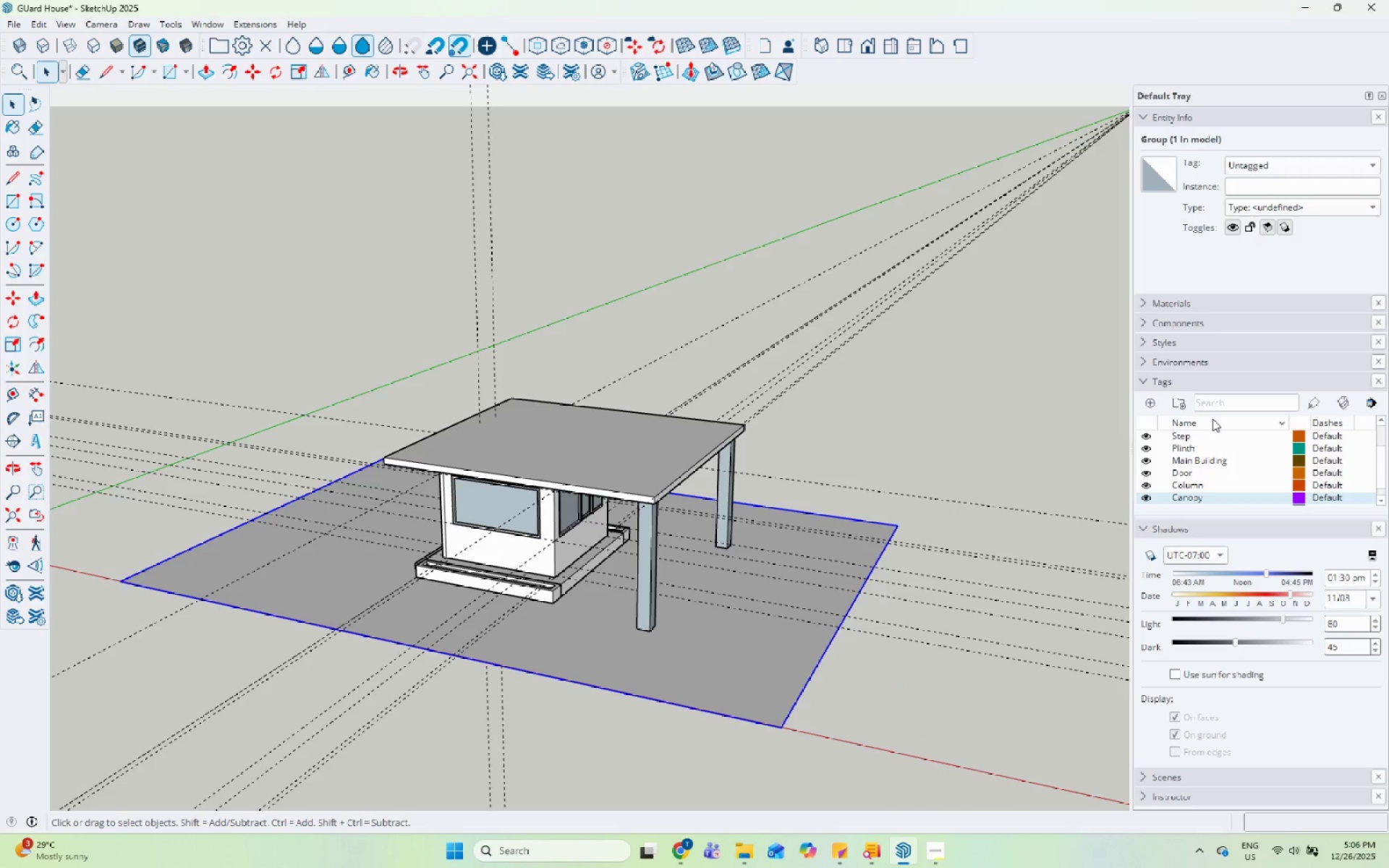 
scroll: coordinate [1216, 451], scroll_direction: none, amount: 0.0
 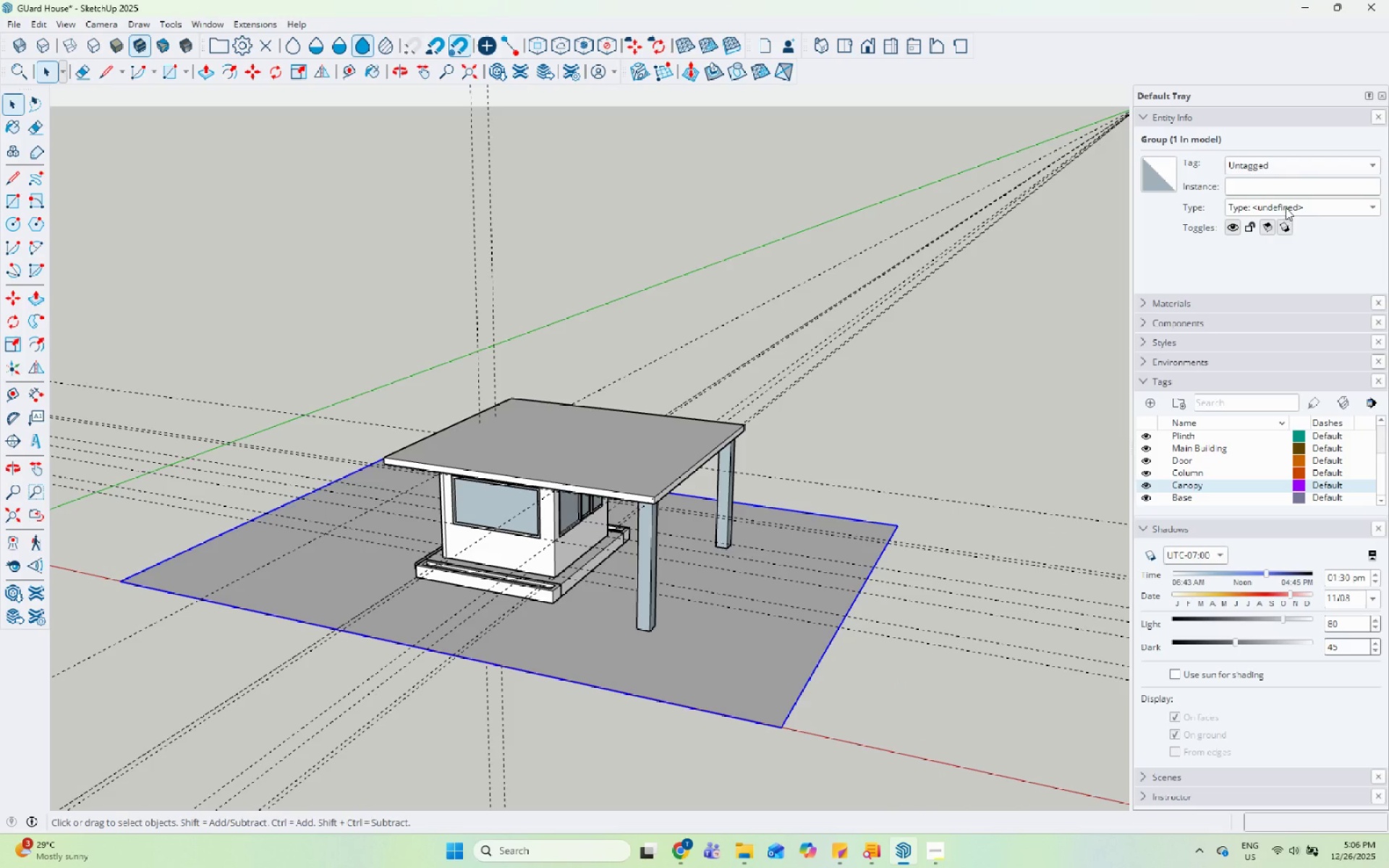 
left_click([1309, 166])
 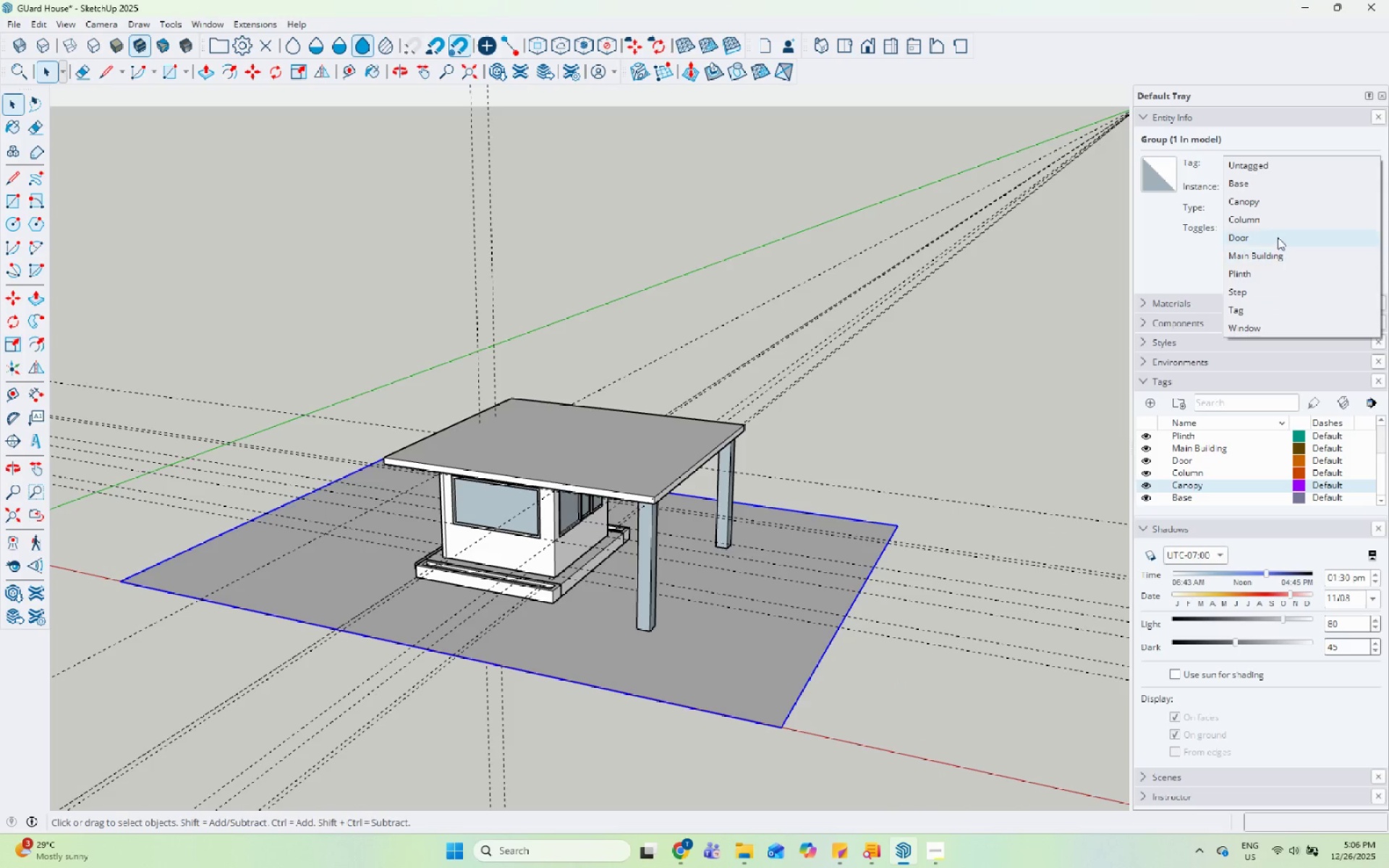 
left_click([1283, 186])
 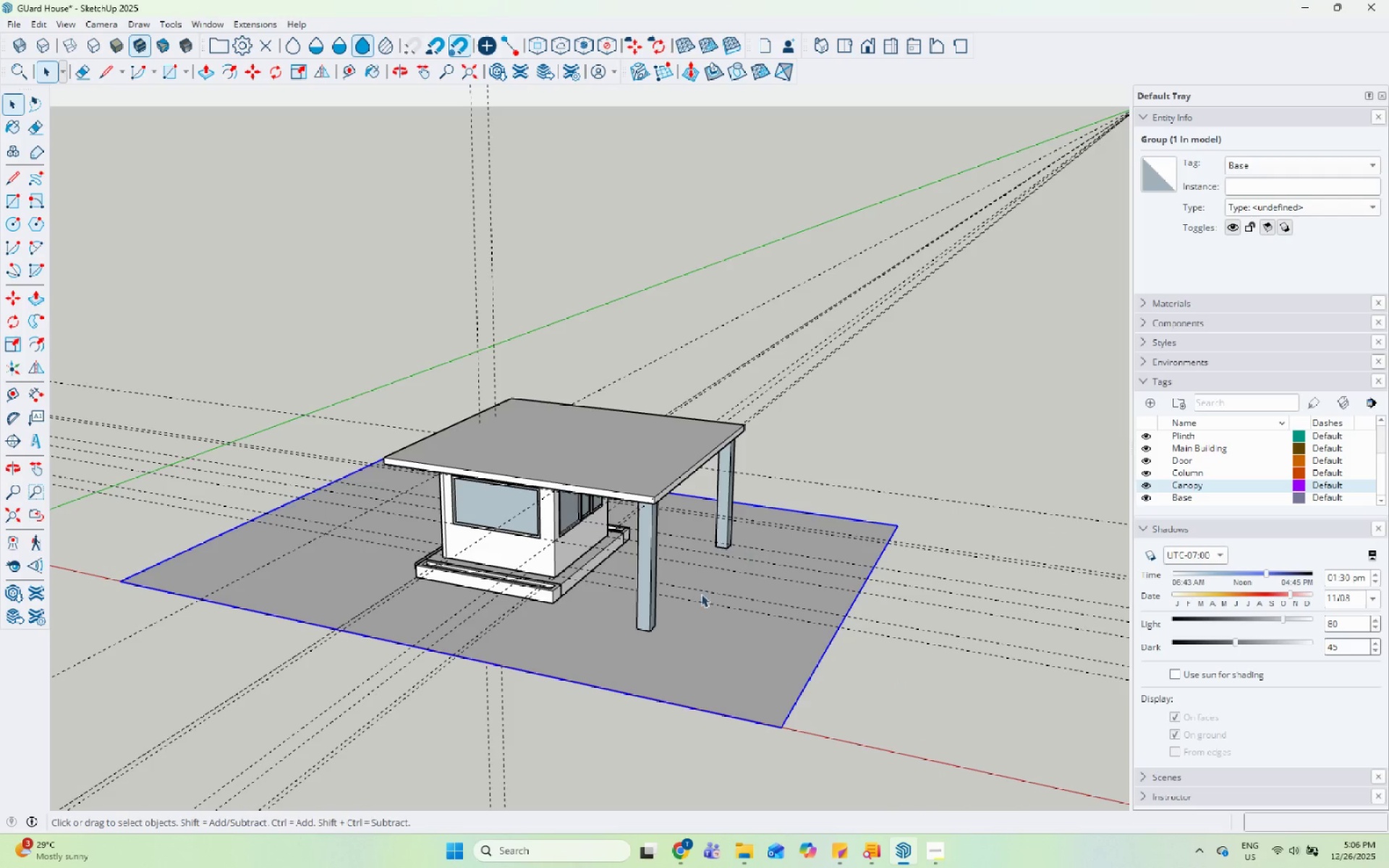 
scroll: coordinate [698, 597], scroll_direction: up, amount: 6.0
 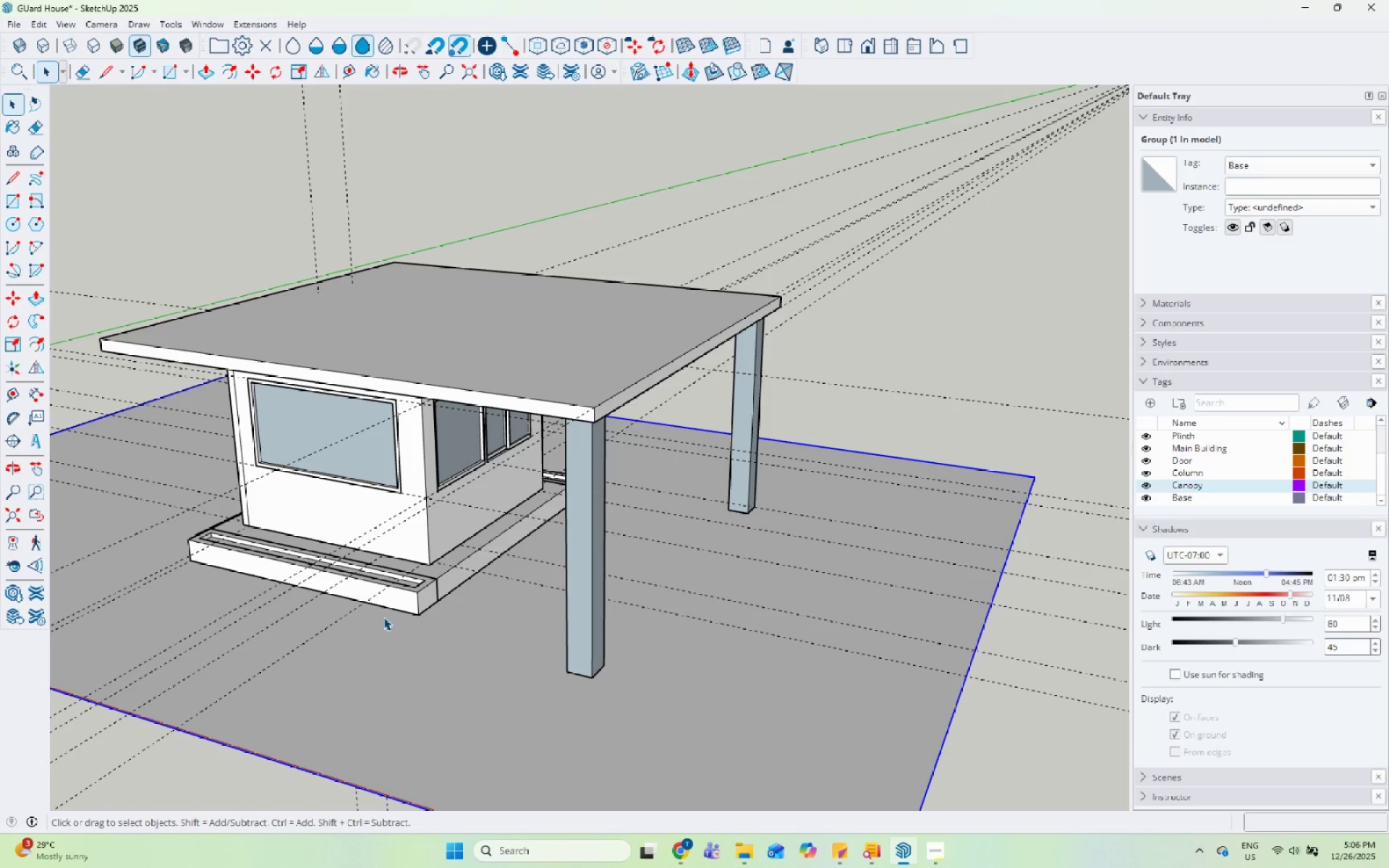 
left_click([393, 584])
 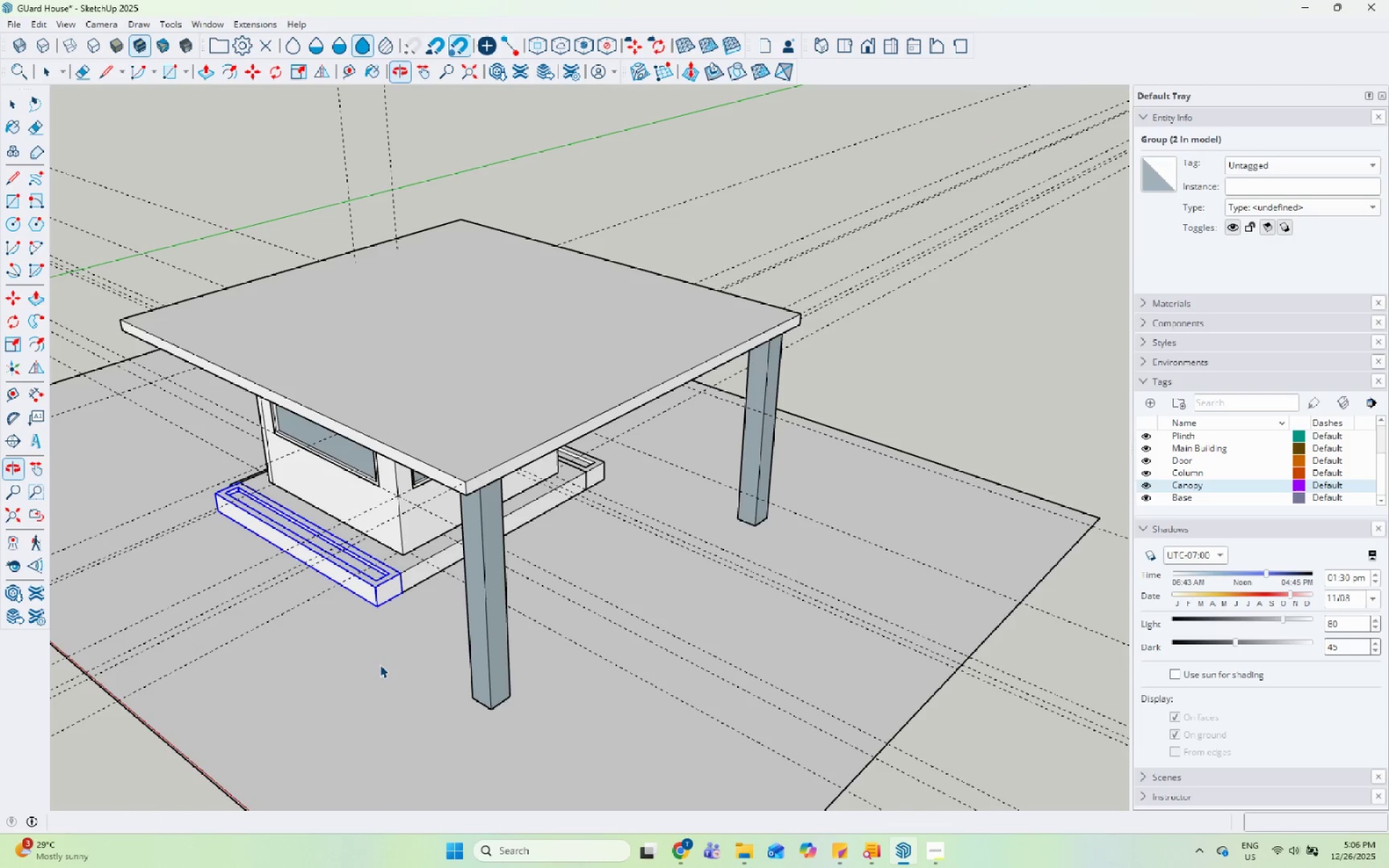 
key(M)
 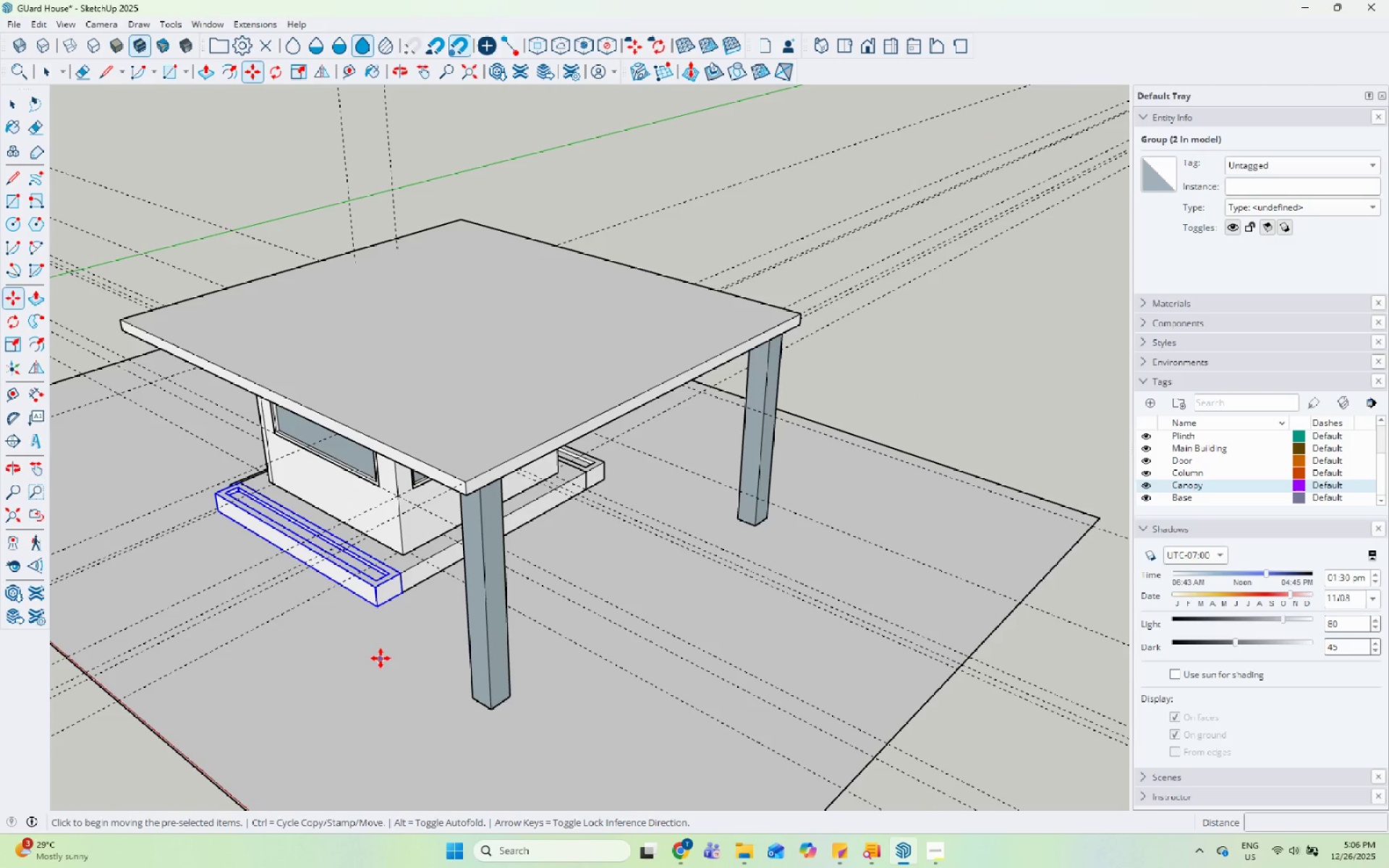 
key(Control+ControlLeft)
 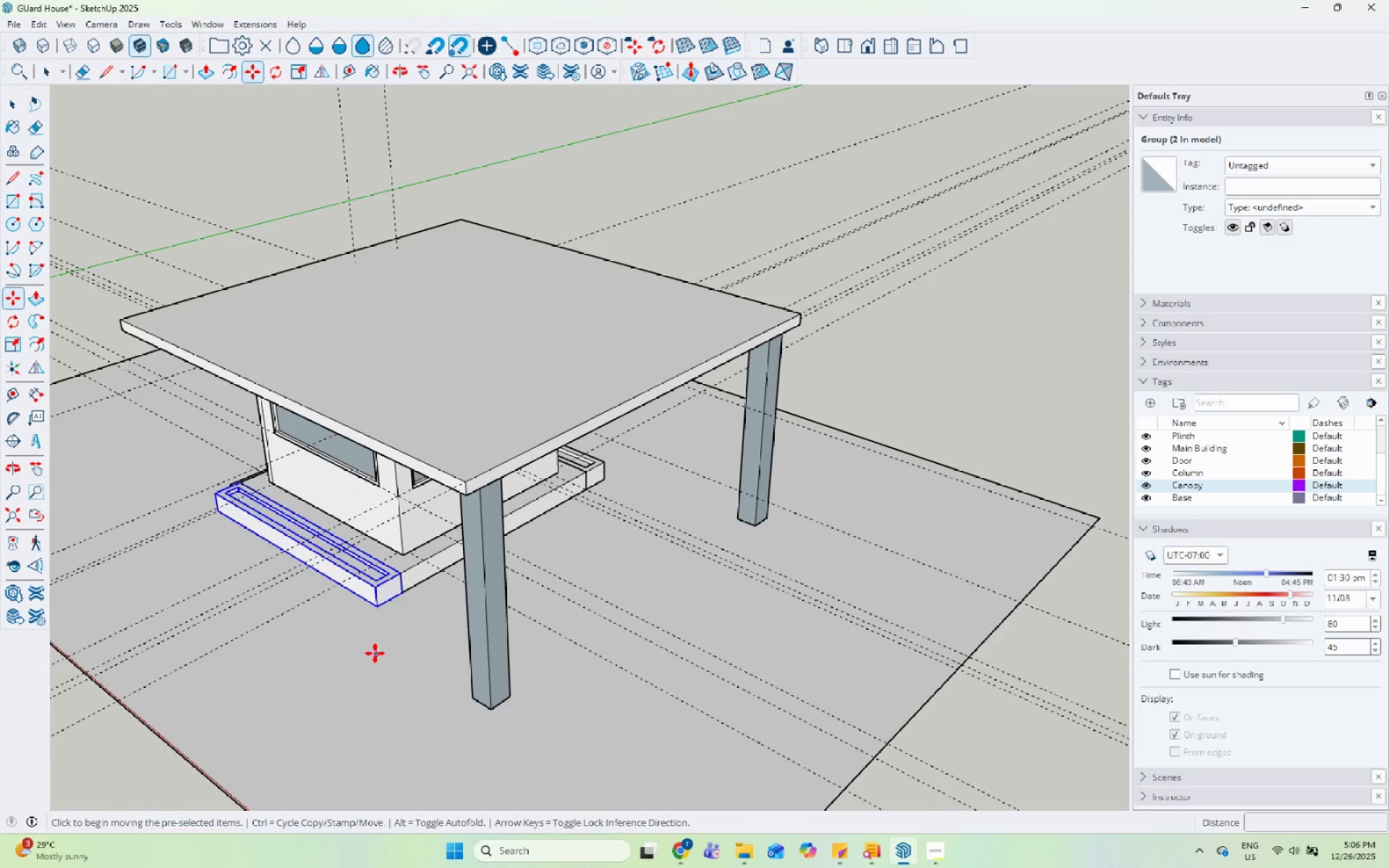 
left_click_drag(start_coordinate=[375, 653], to_coordinate=[399, 692])
 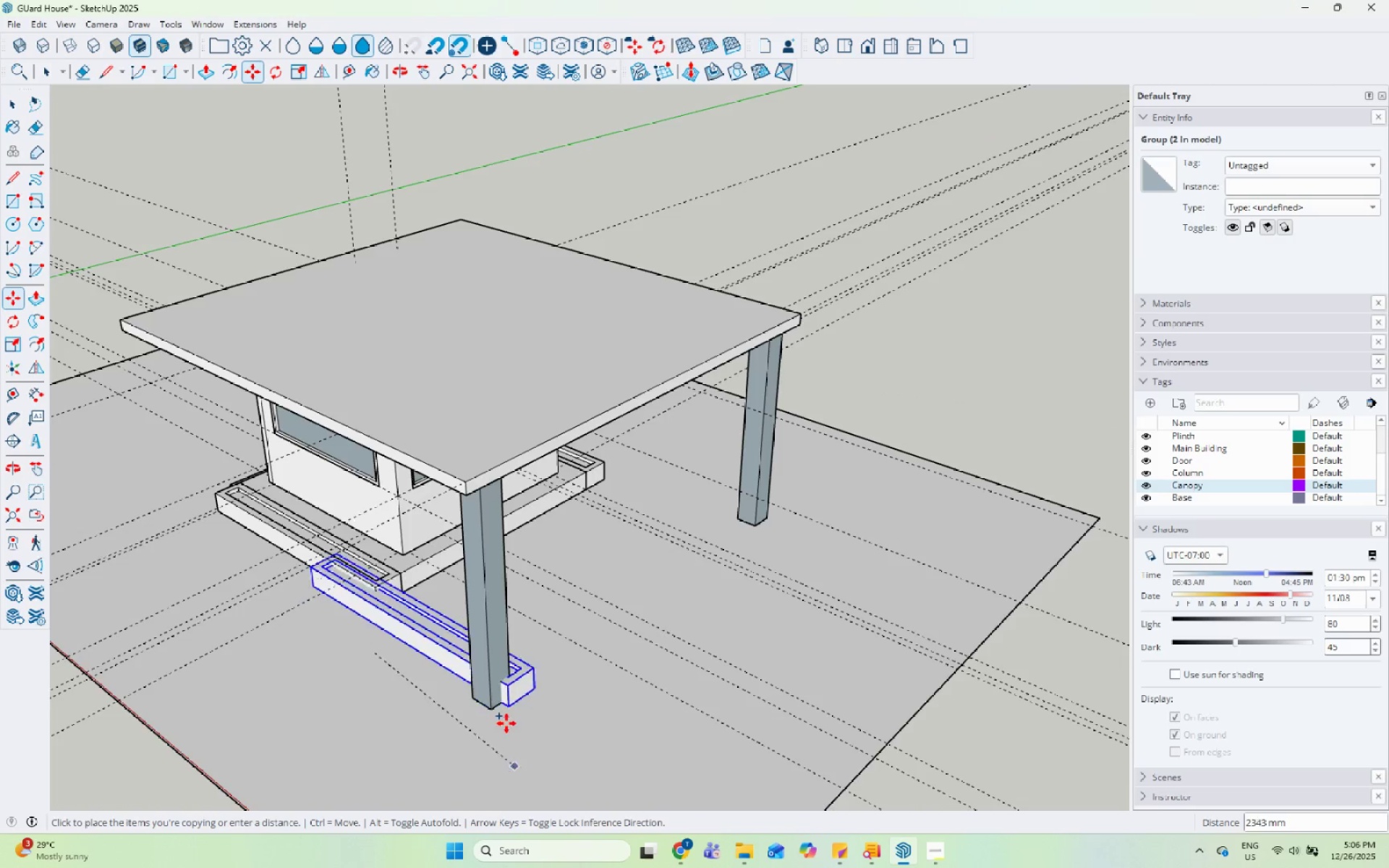 
scroll: coordinate [417, 590], scroll_direction: down, amount: 5.0
 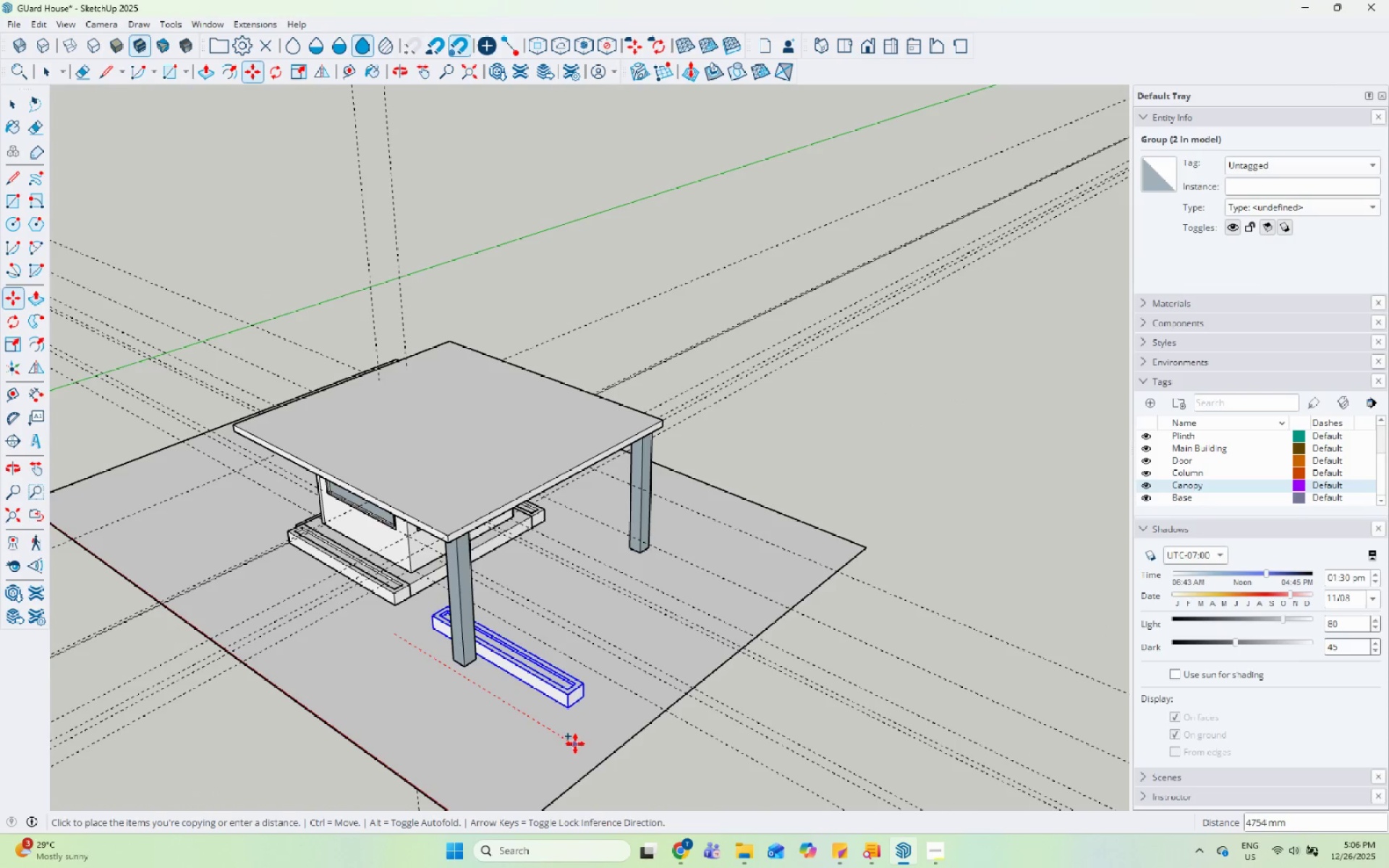 
left_click([574, 746])
 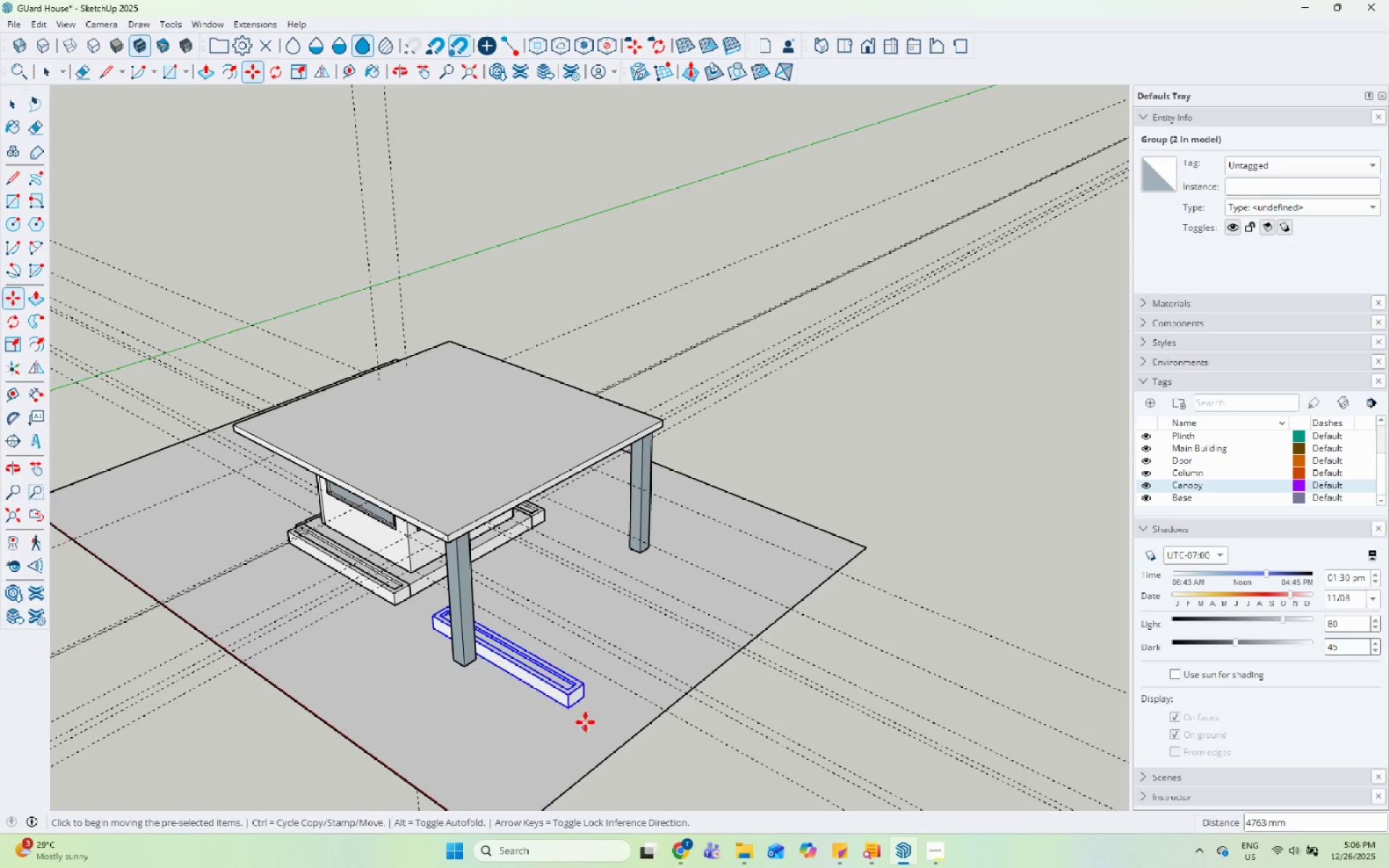 
key(R)
 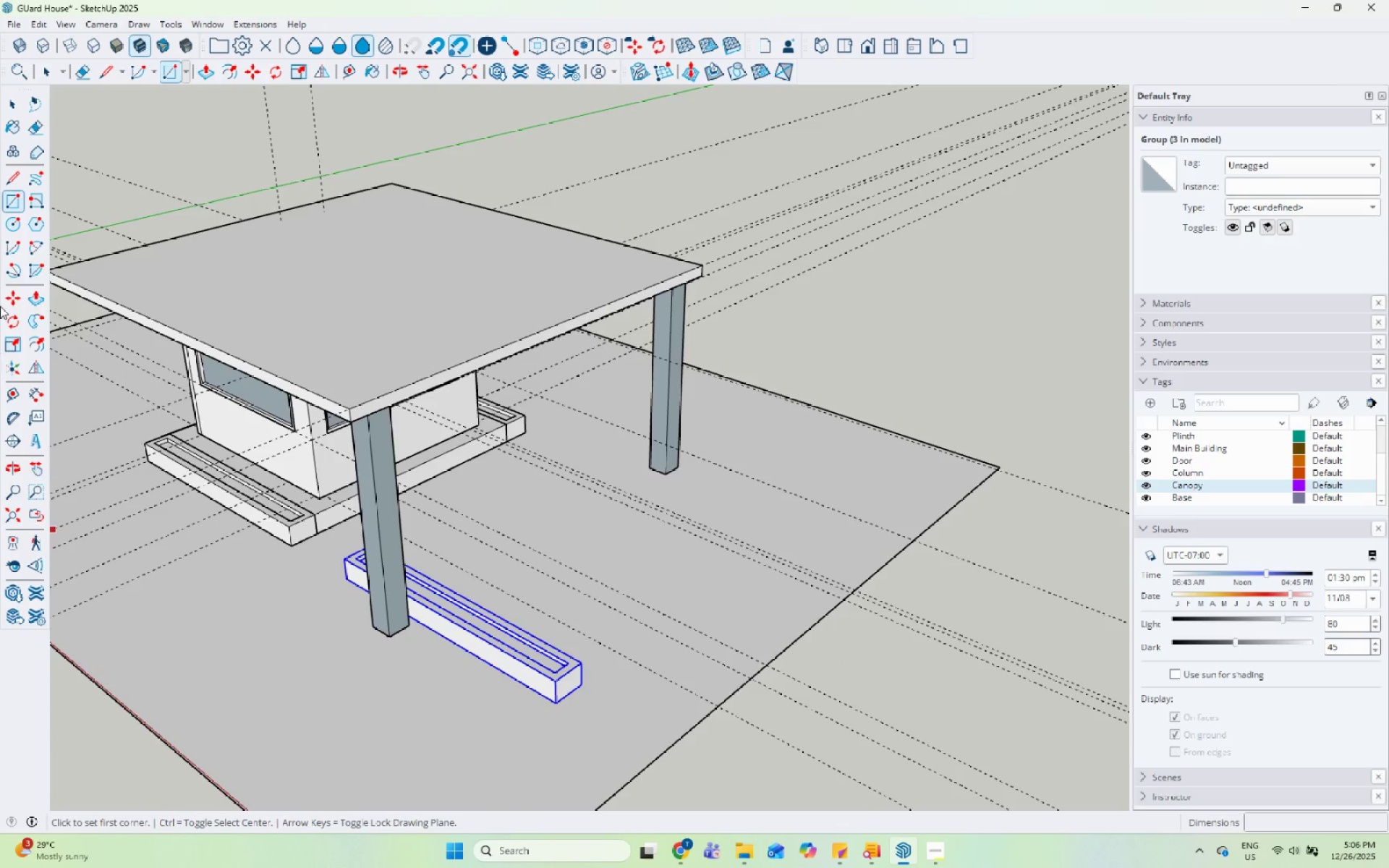 
scroll: coordinate [587, 715], scroll_direction: up, amount: 5.0
 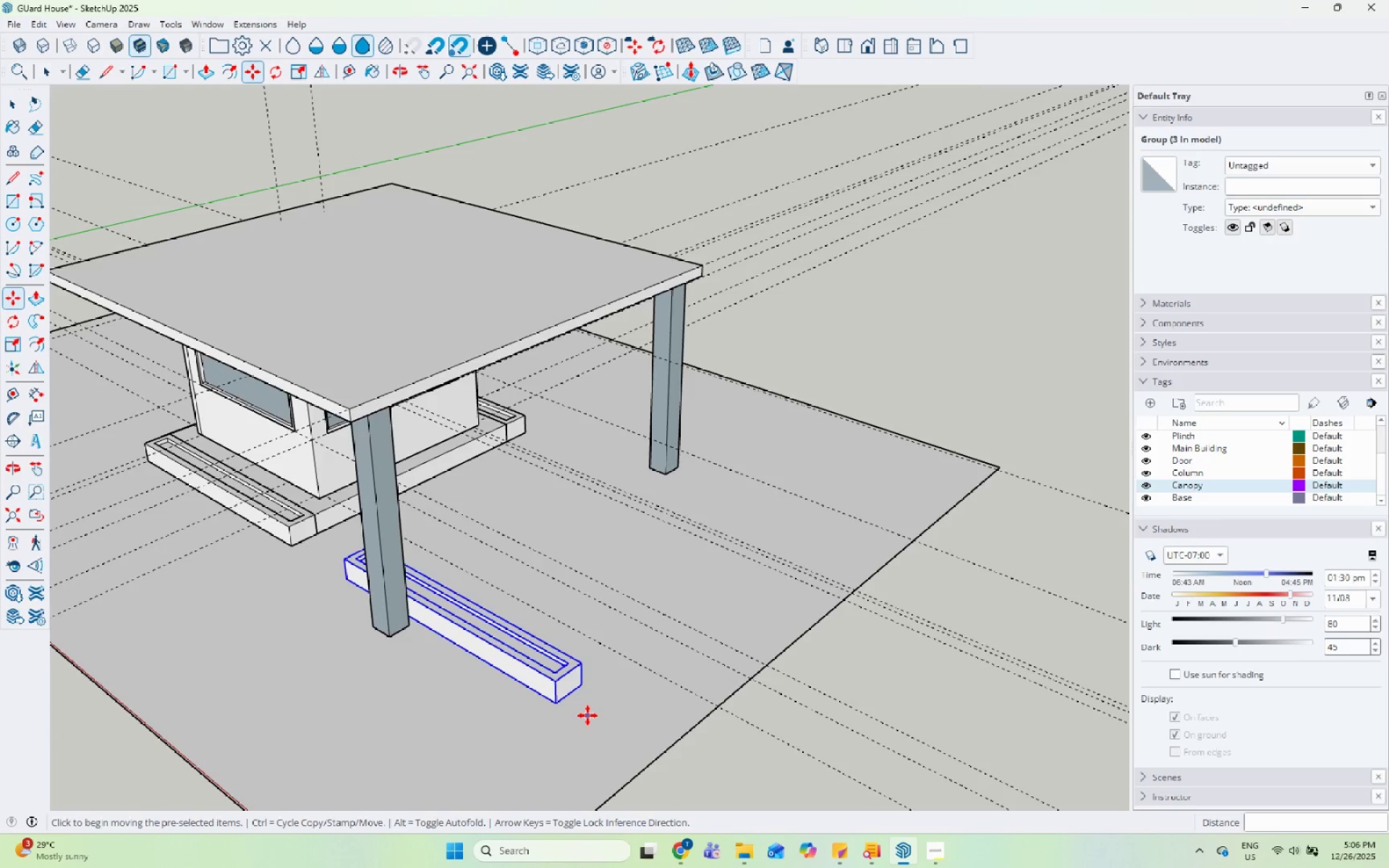 
left_click([7, 320])
 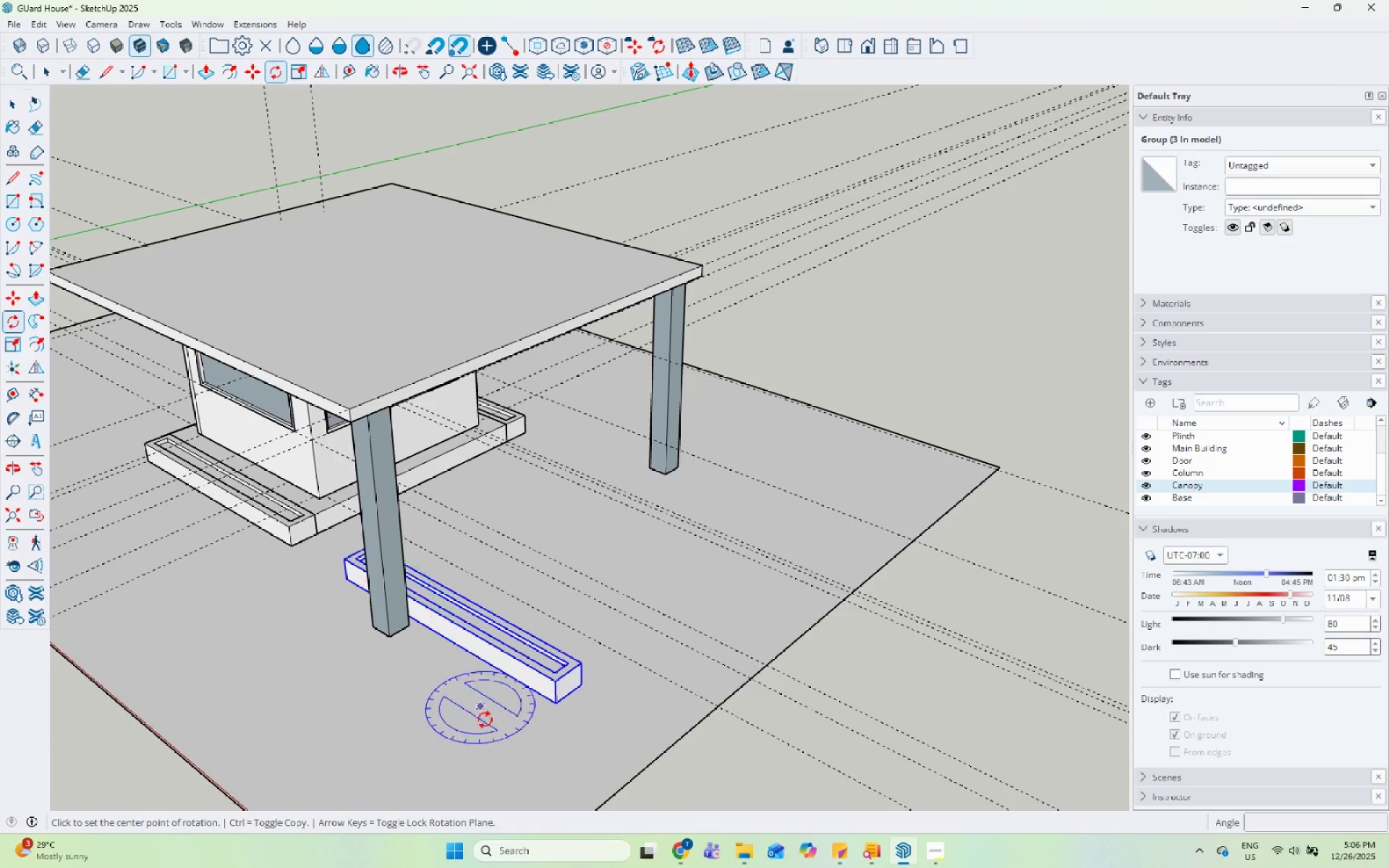 
left_click([485, 727])
 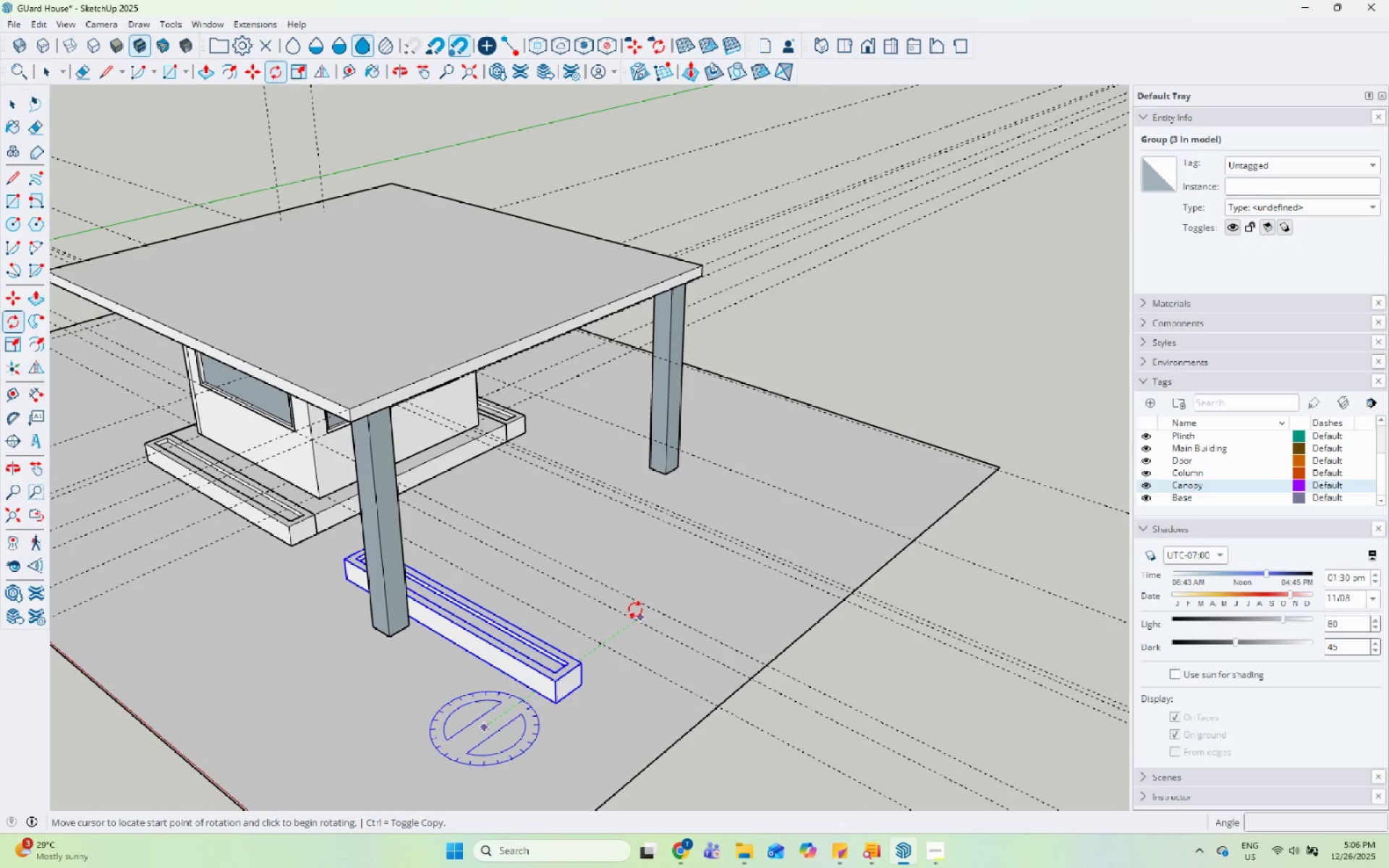 
left_click([635, 610])
 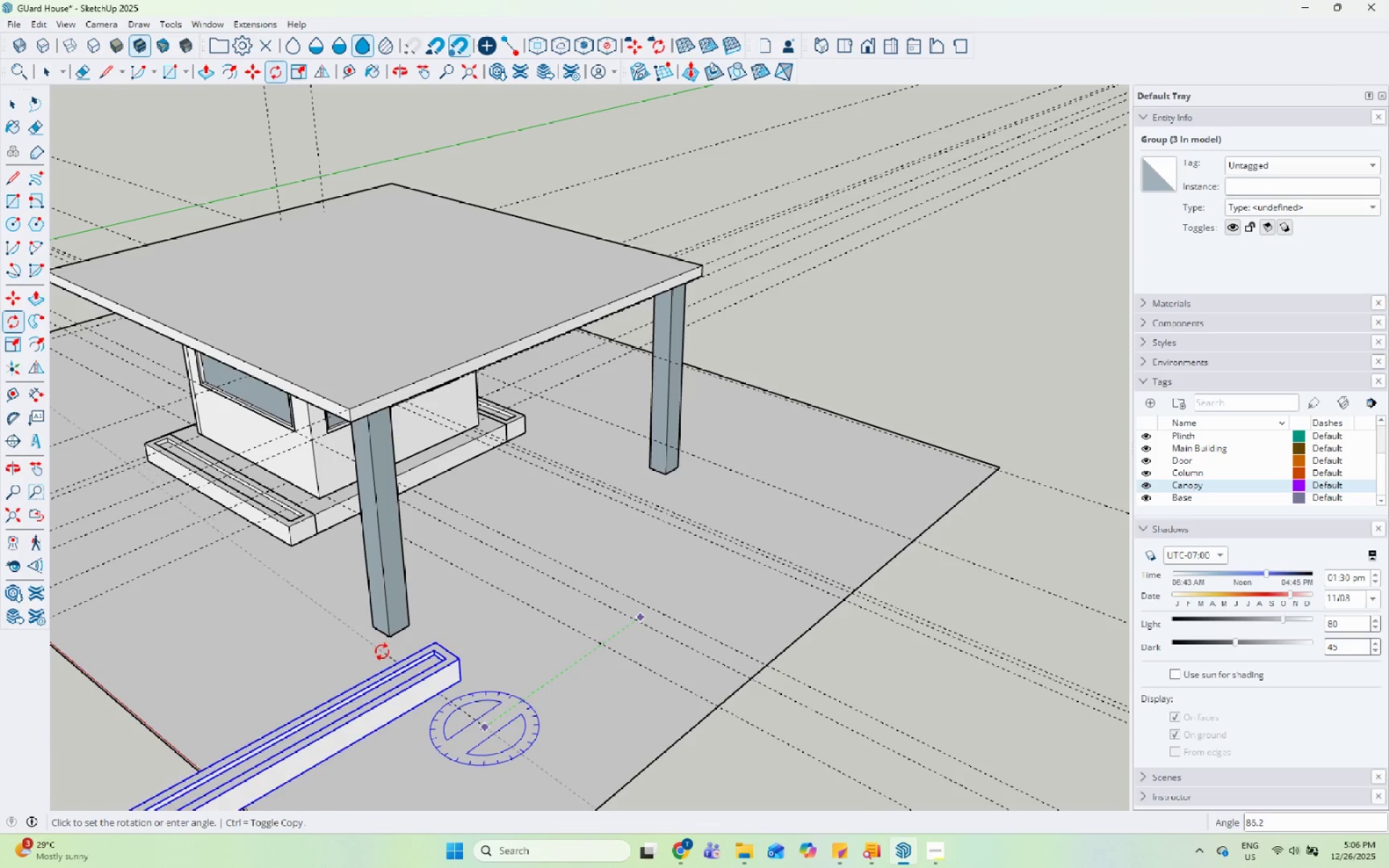 
left_click([373, 655])
 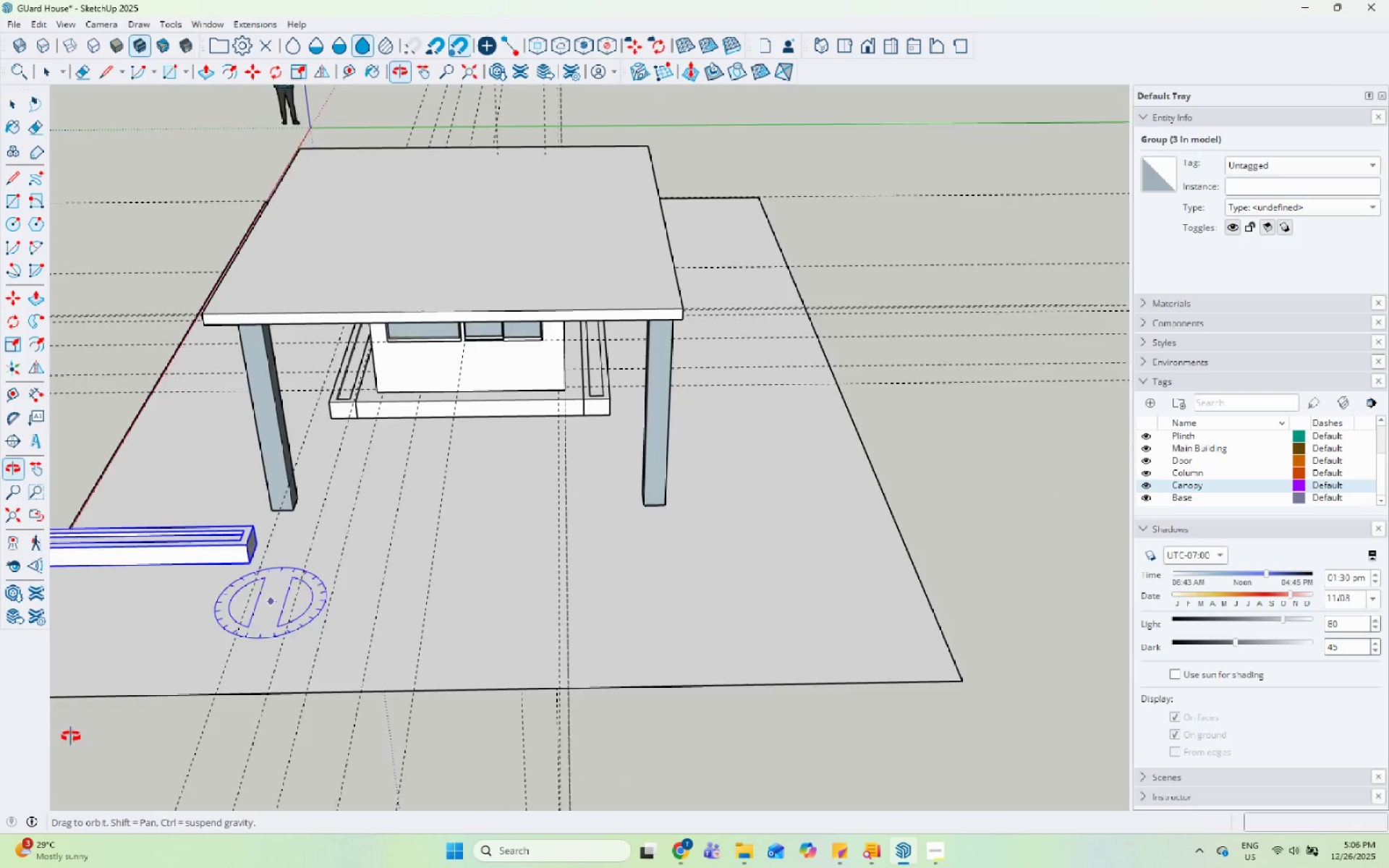 
key(Space)
 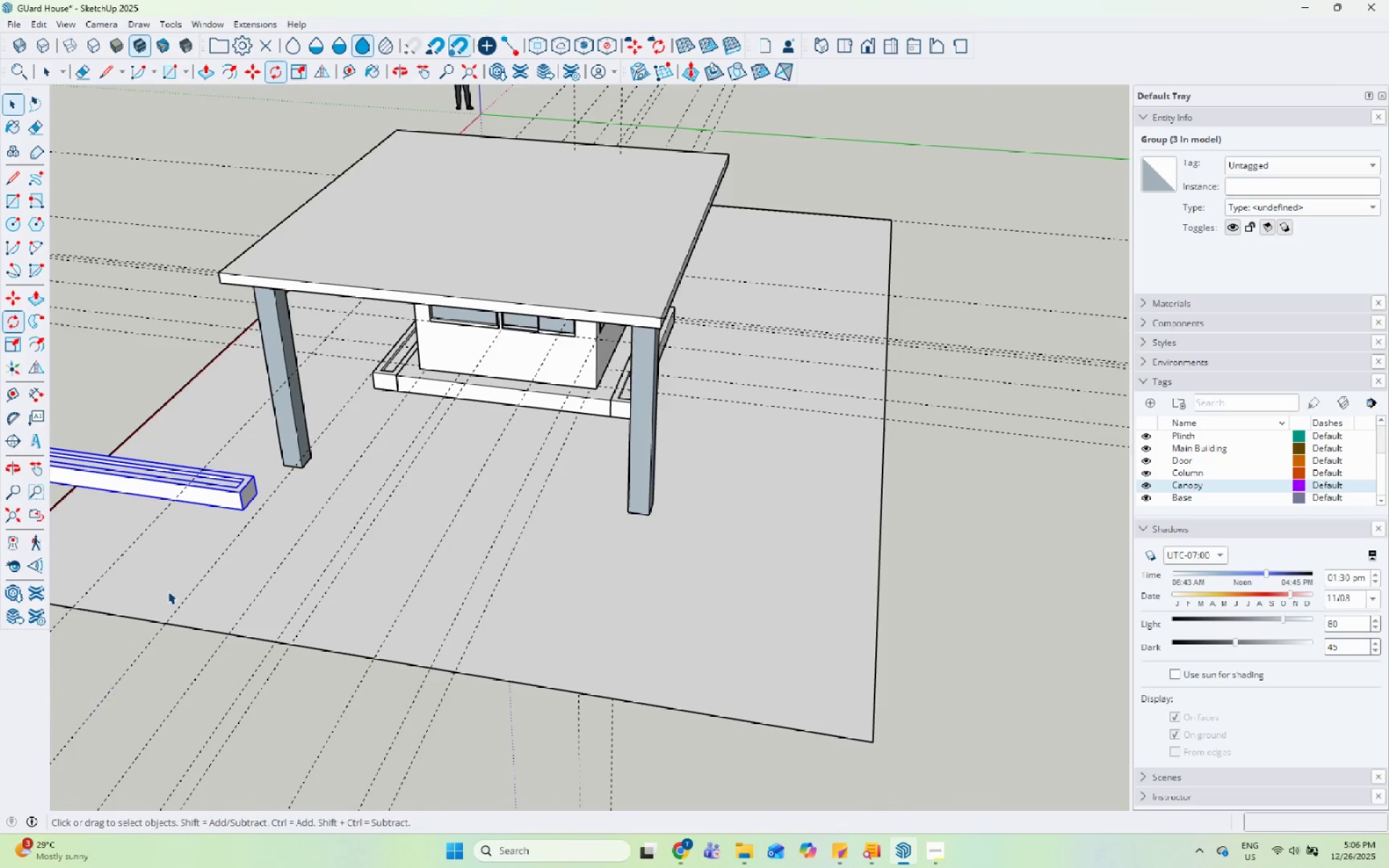 
scroll: coordinate [381, 516], scroll_direction: up, amount: 5.0
 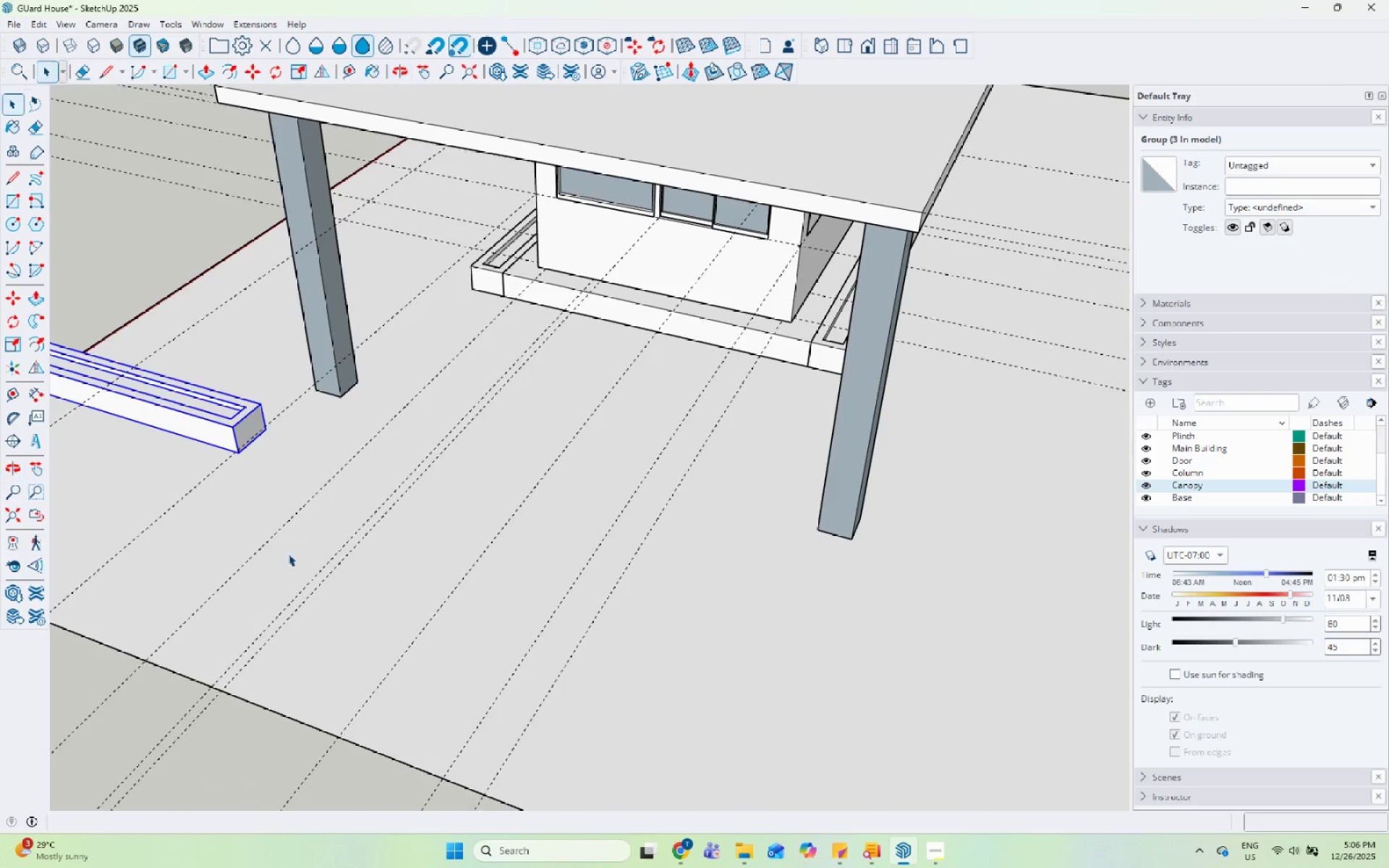 
key(M)
 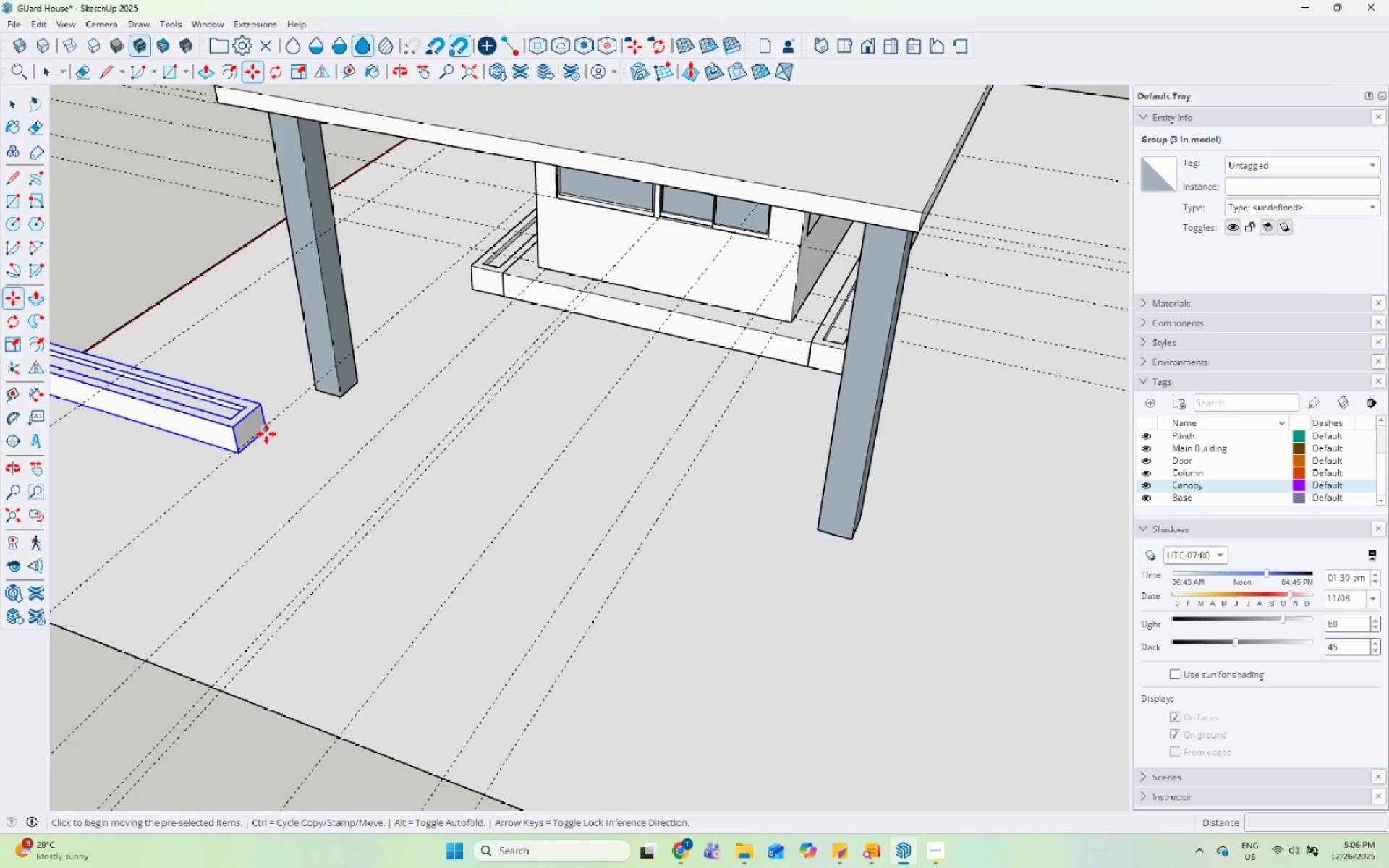 
left_click([266, 432])
 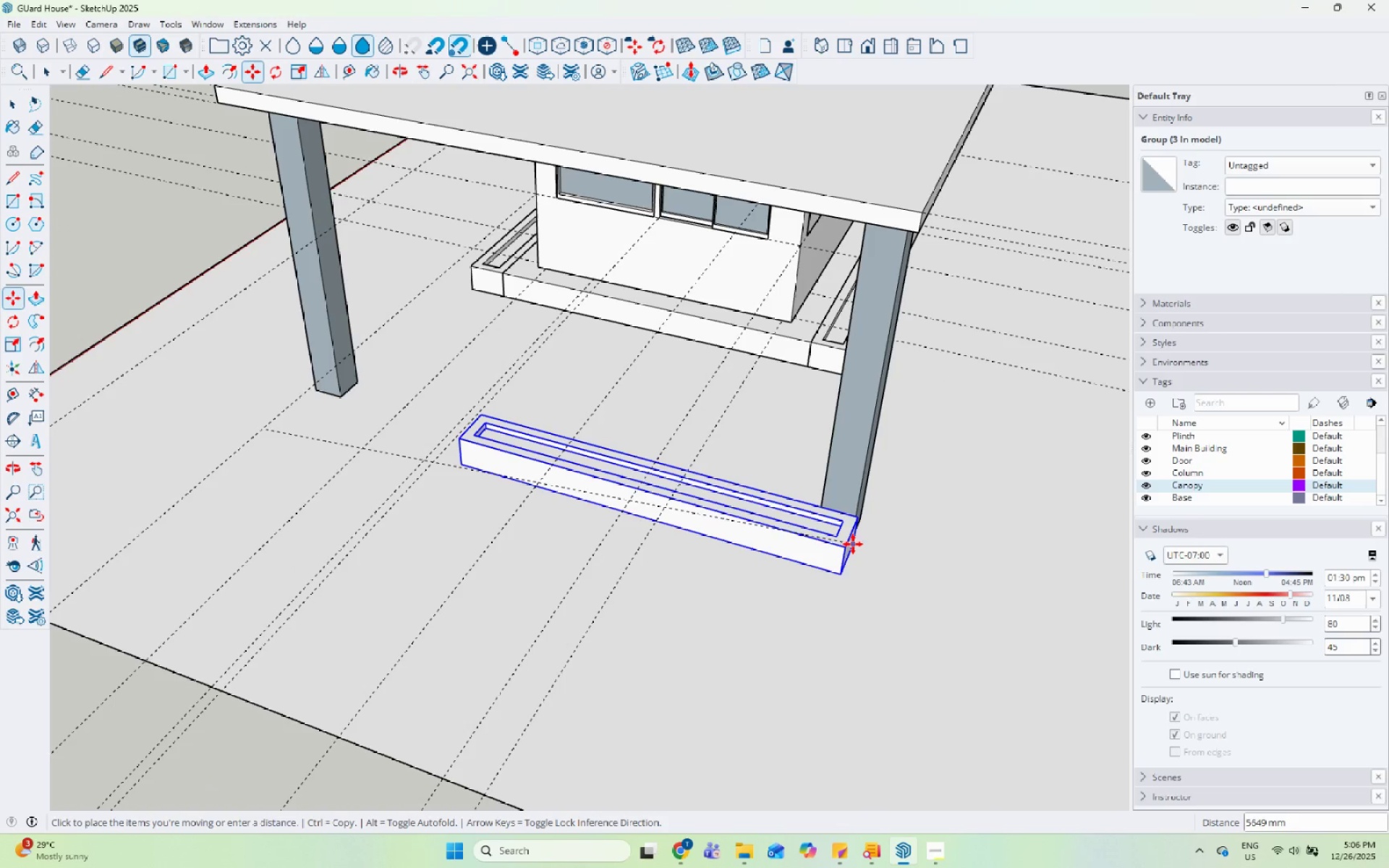 
left_click([853, 540])
 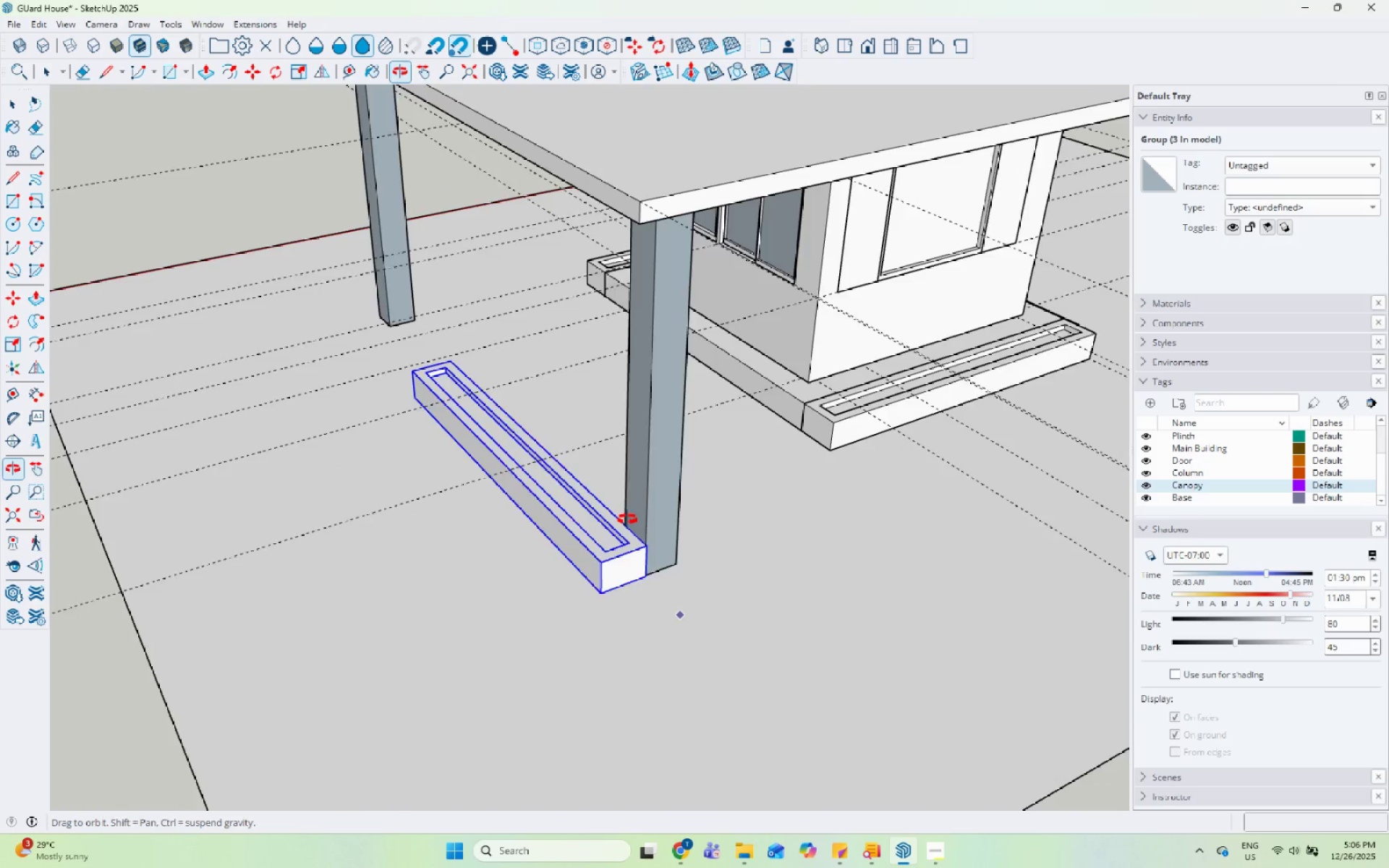 
scroll: coordinate [582, 507], scroll_direction: up, amount: 6.0
 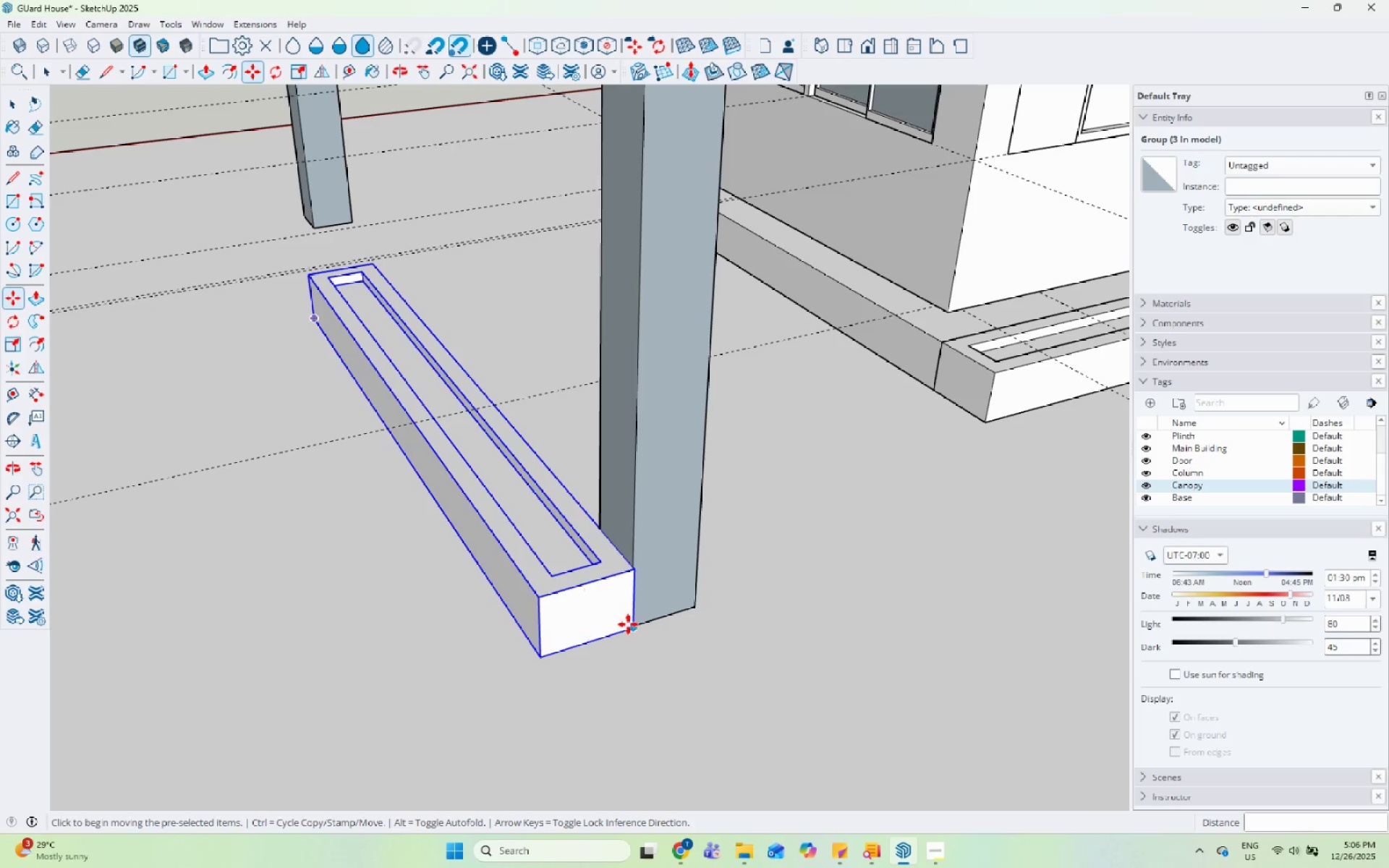 
left_click_drag(start_coordinate=[632, 629], to_coordinate=[624, 629])
 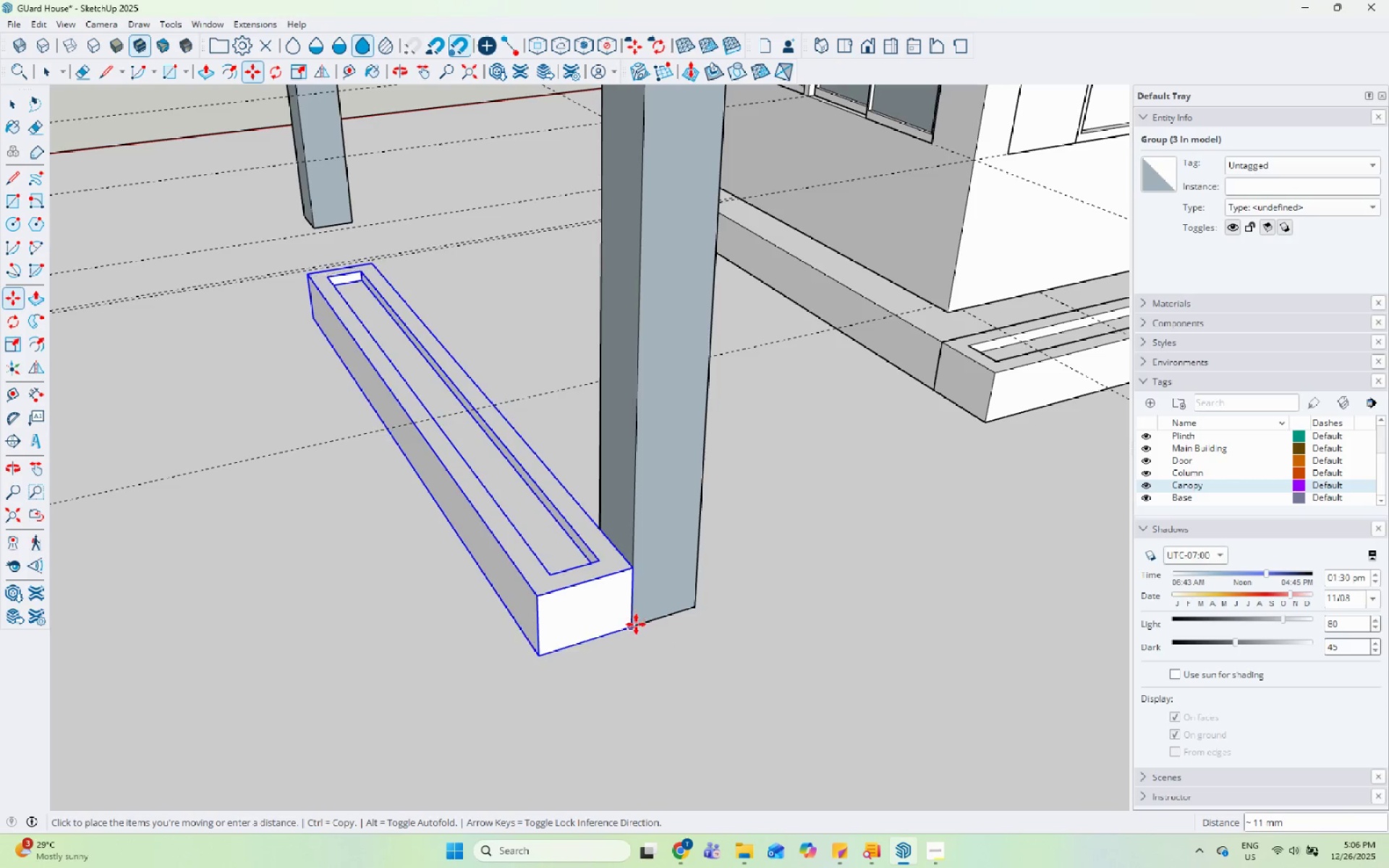 
left_click_drag(start_coordinate=[636, 624], to_coordinate=[650, 642])
 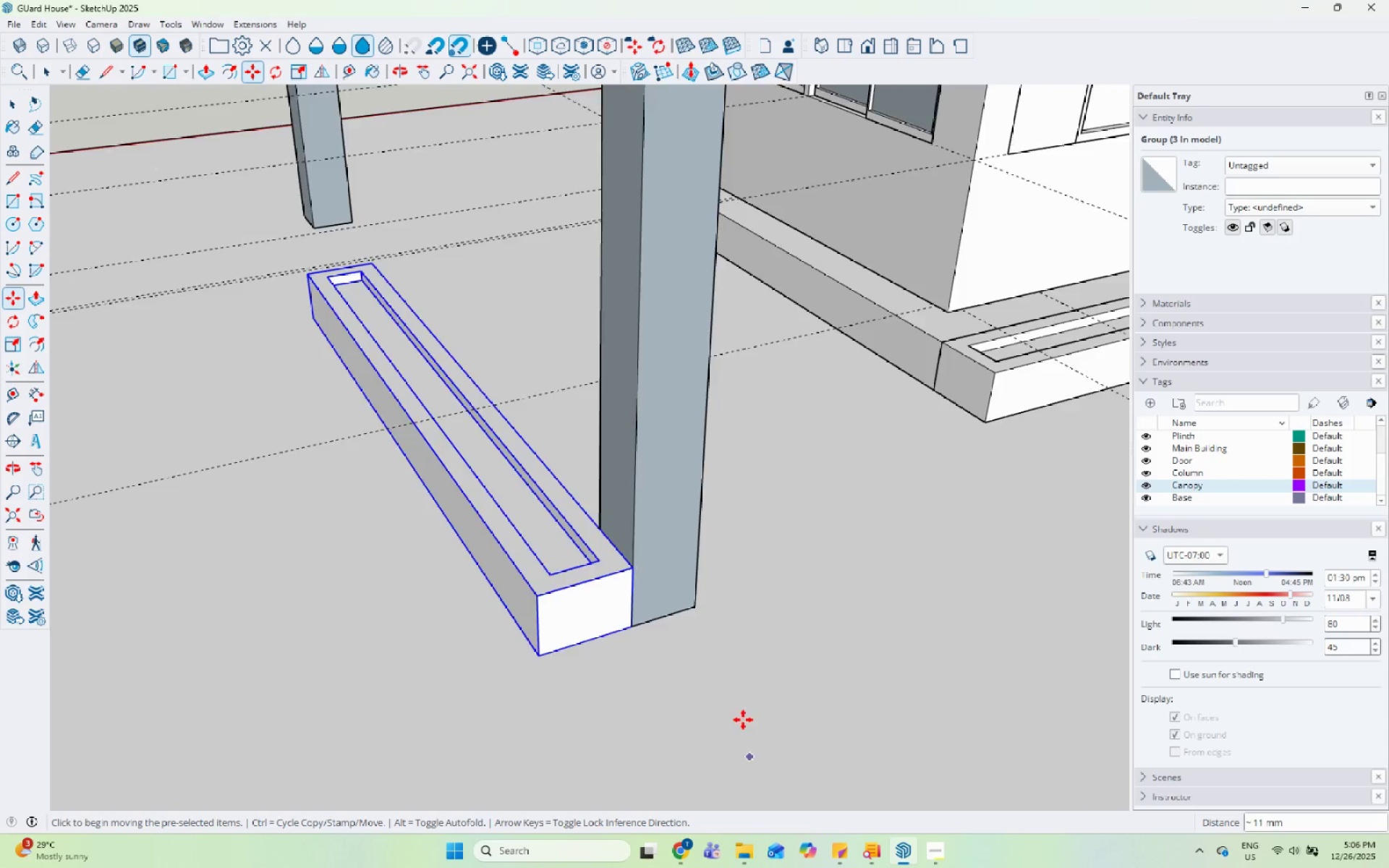 
scroll: coordinate [699, 662], scroll_direction: down, amount: 10.0
 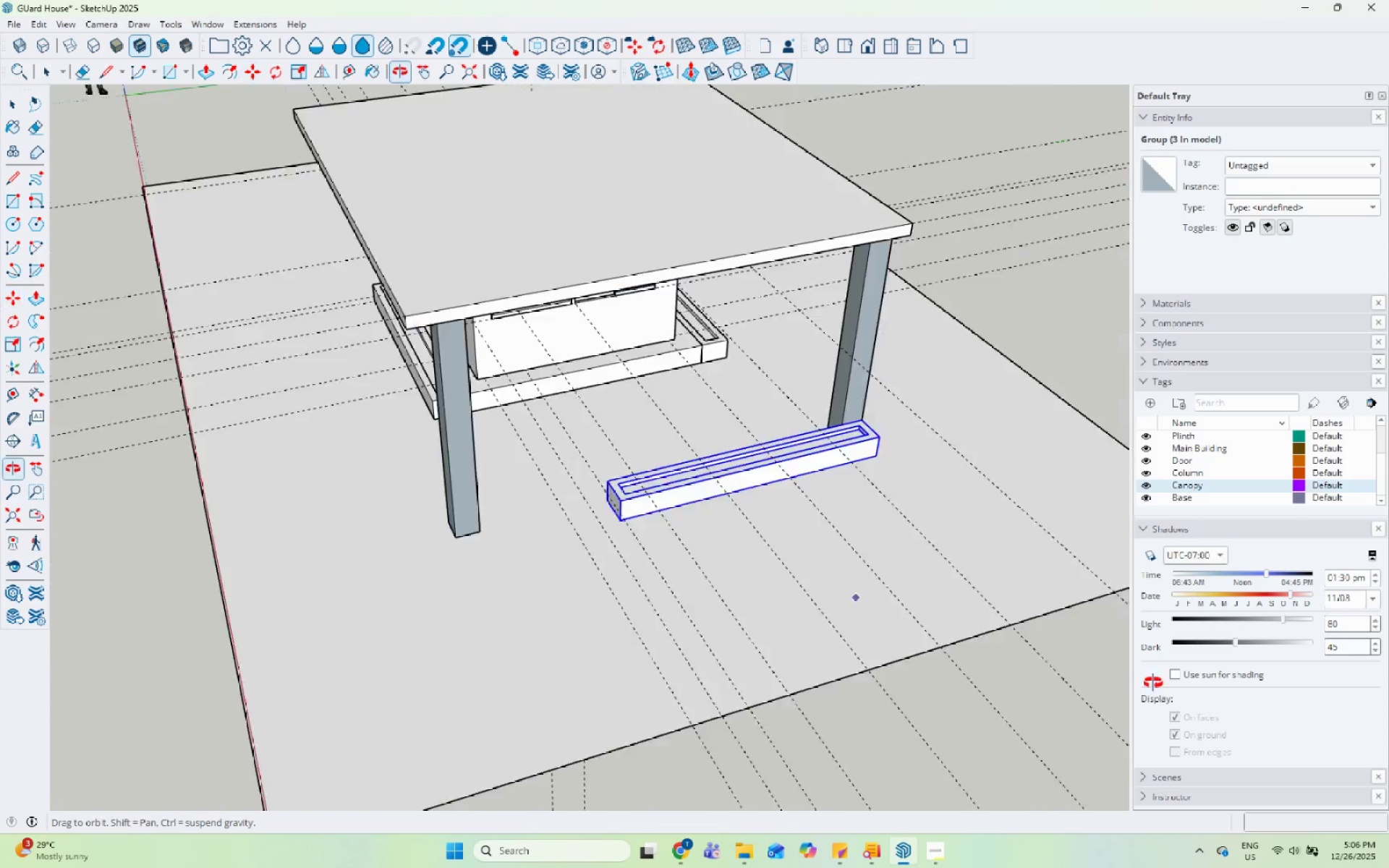 
key(Space)
 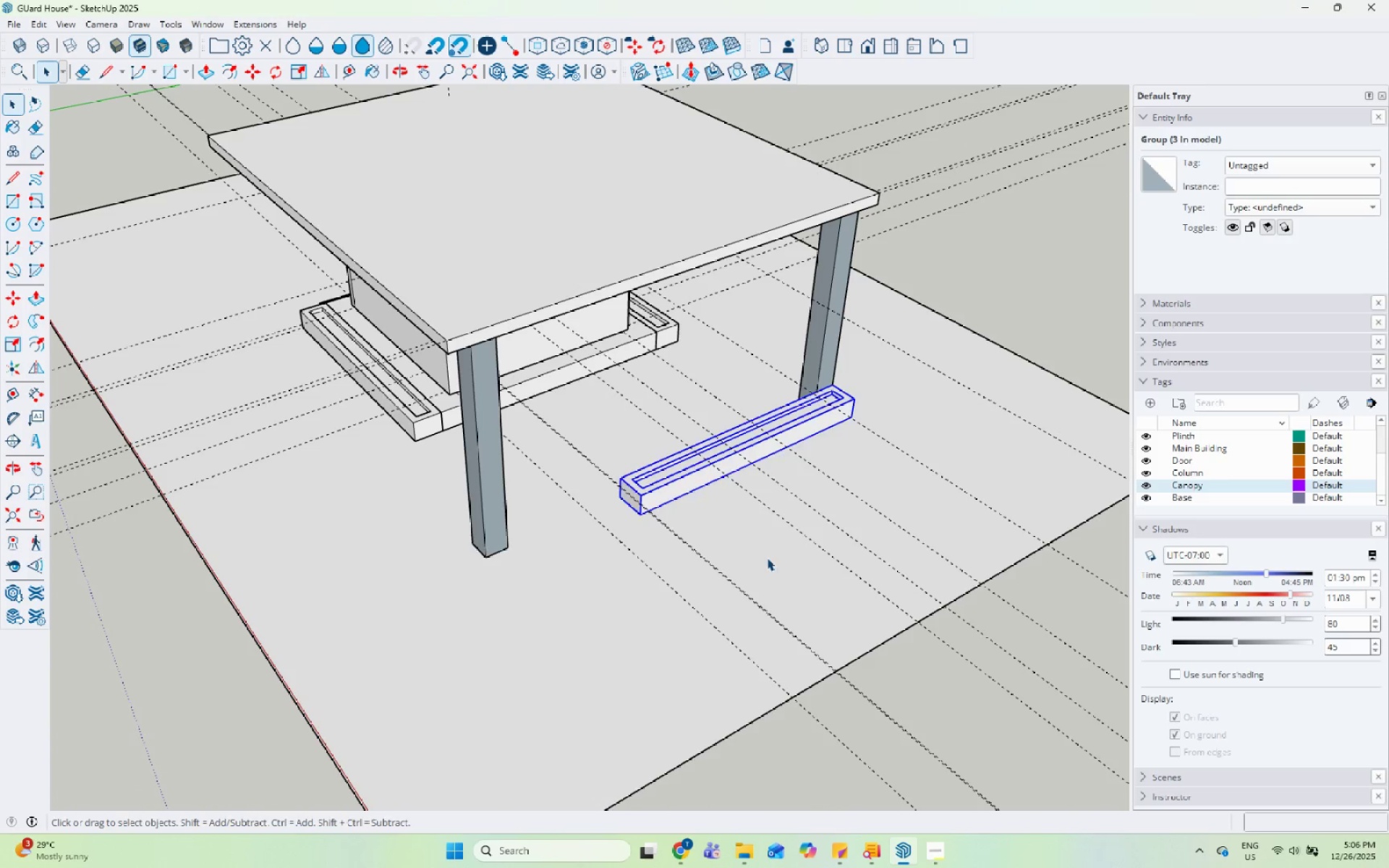 
key(S)
 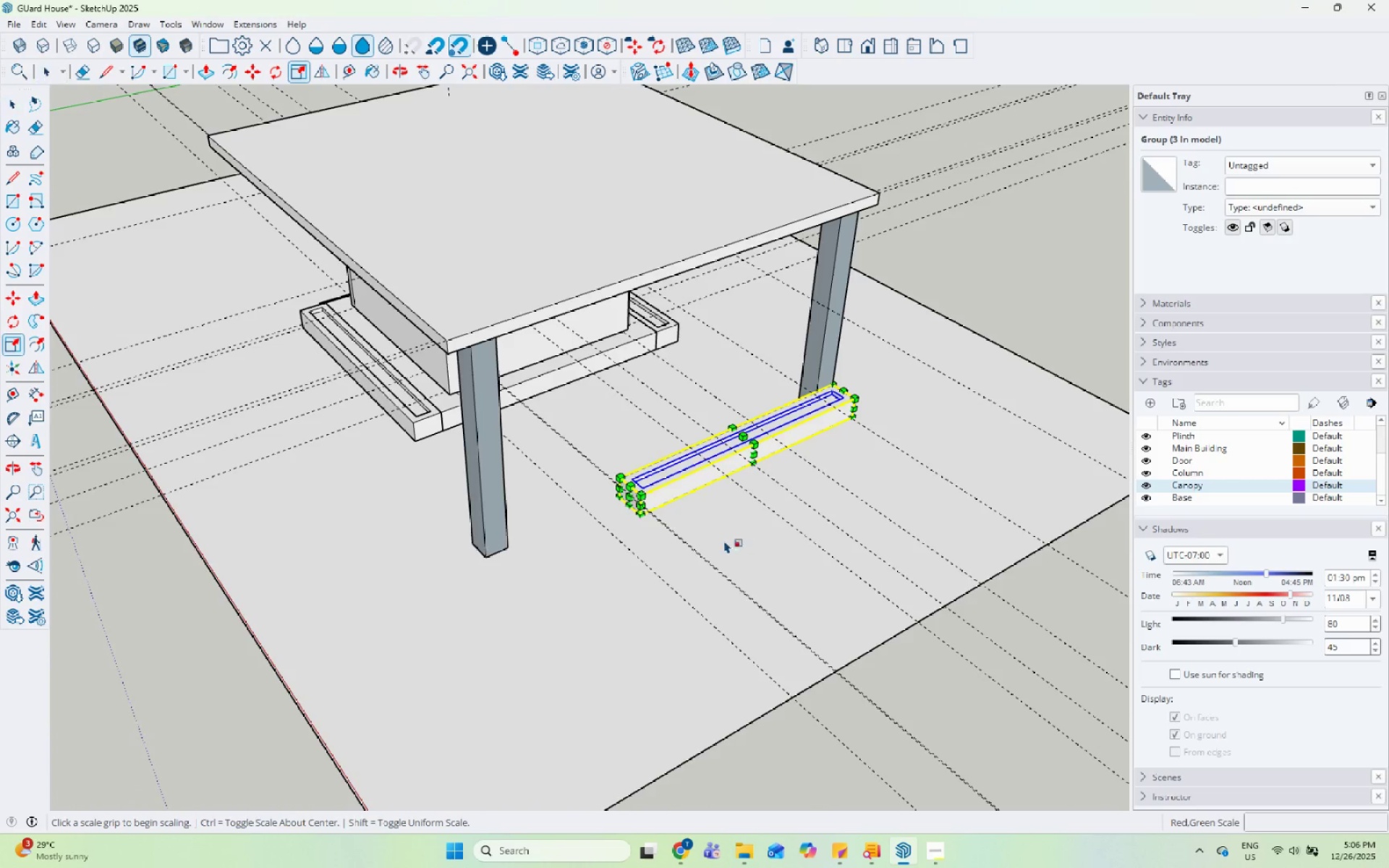 
scroll: coordinate [596, 498], scroll_direction: up, amount: 7.0
 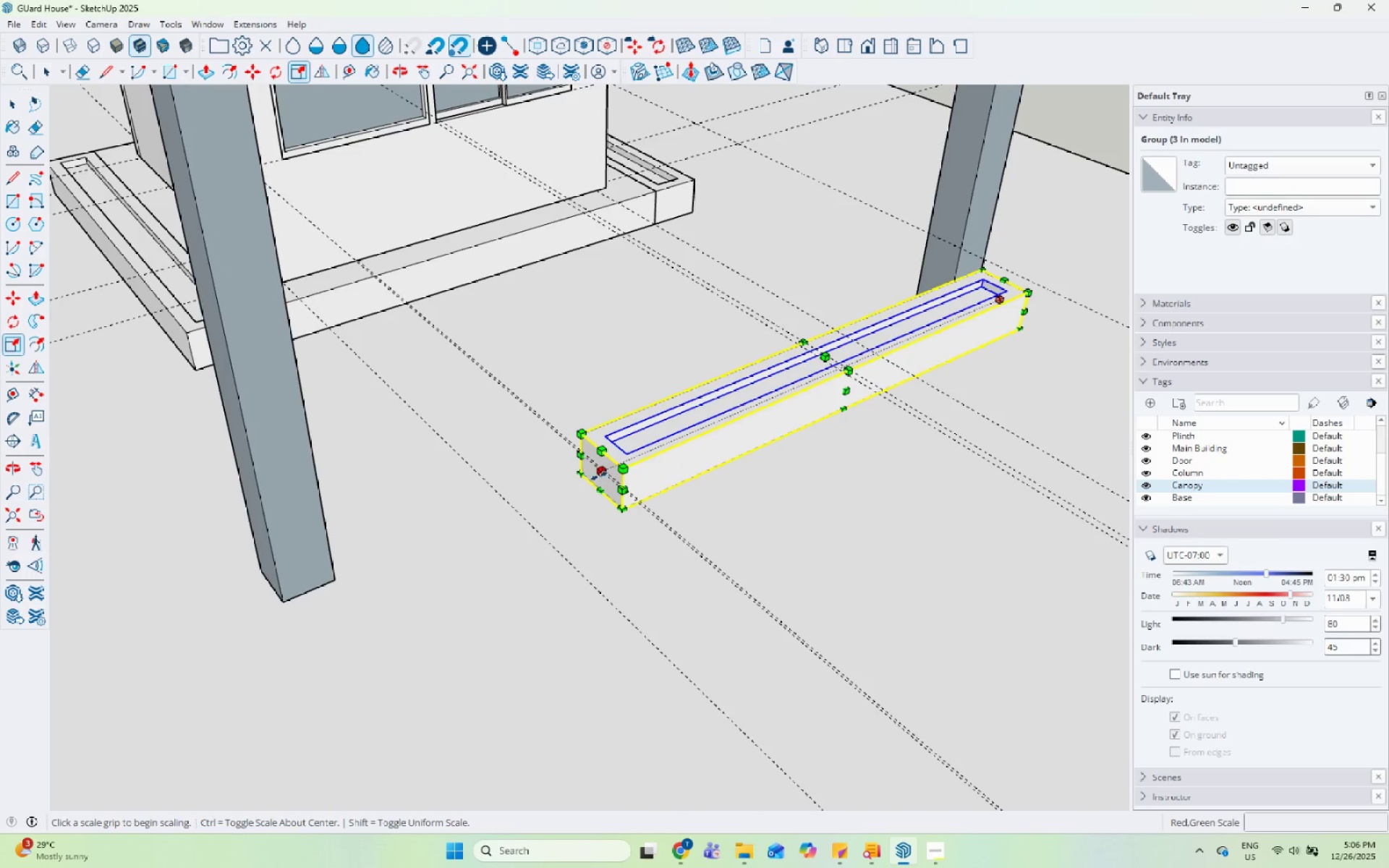 
left_click_drag(start_coordinate=[599, 476], to_coordinate=[592, 477])
 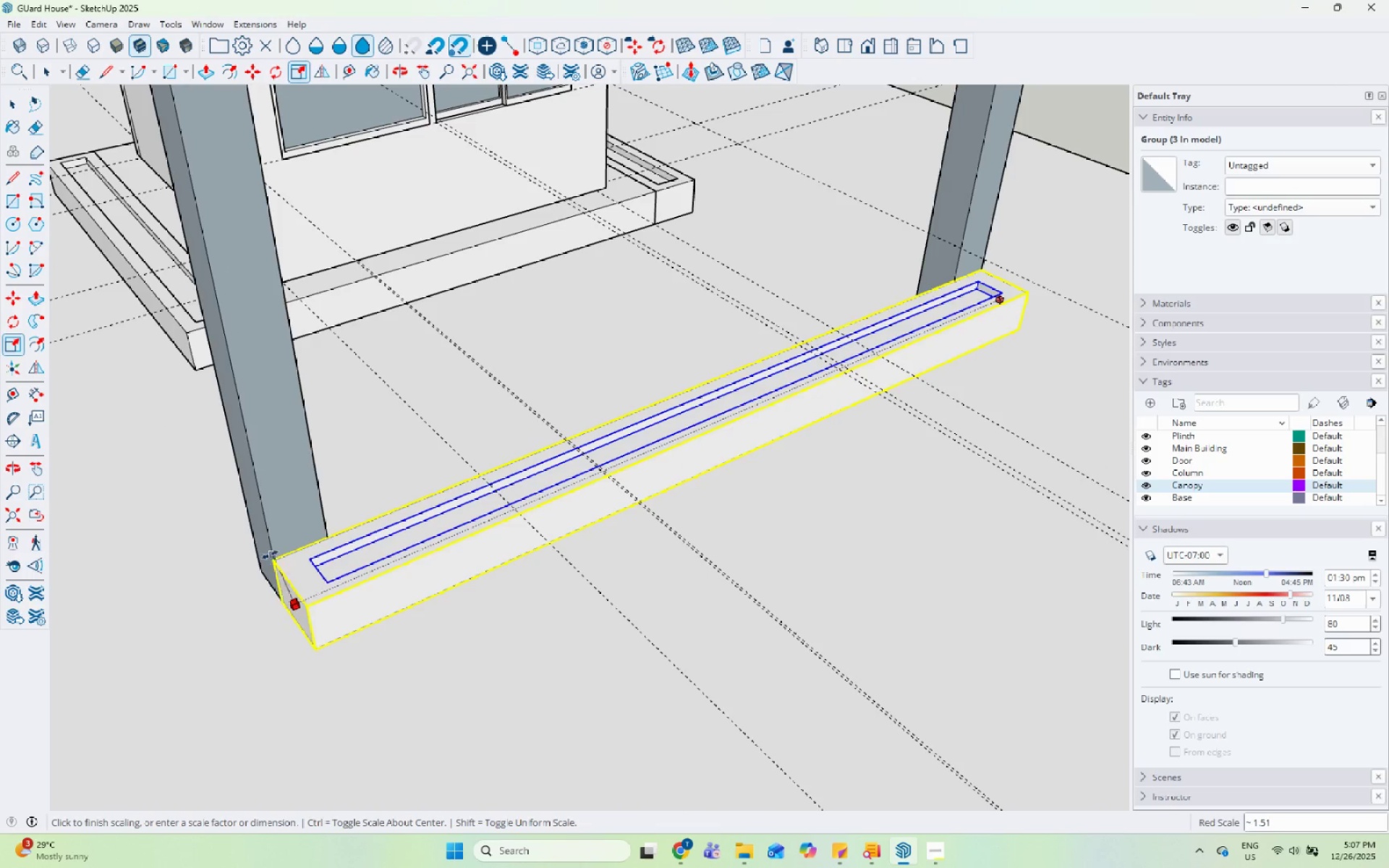 
left_click_drag(start_coordinate=[269, 526], to_coordinate=[289, 525])
 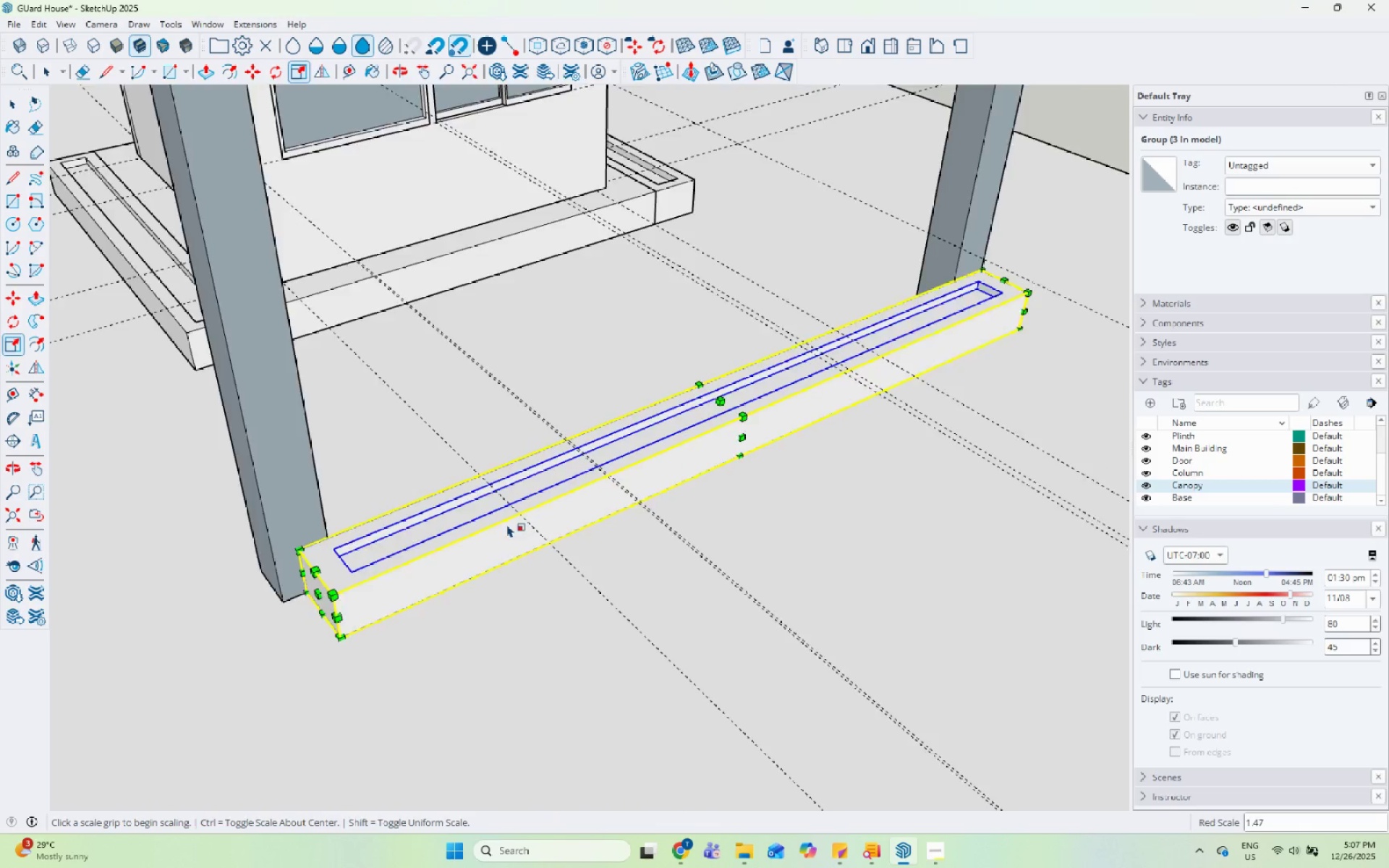 
scroll: coordinate [505, 589], scroll_direction: up, amount: 3.0
 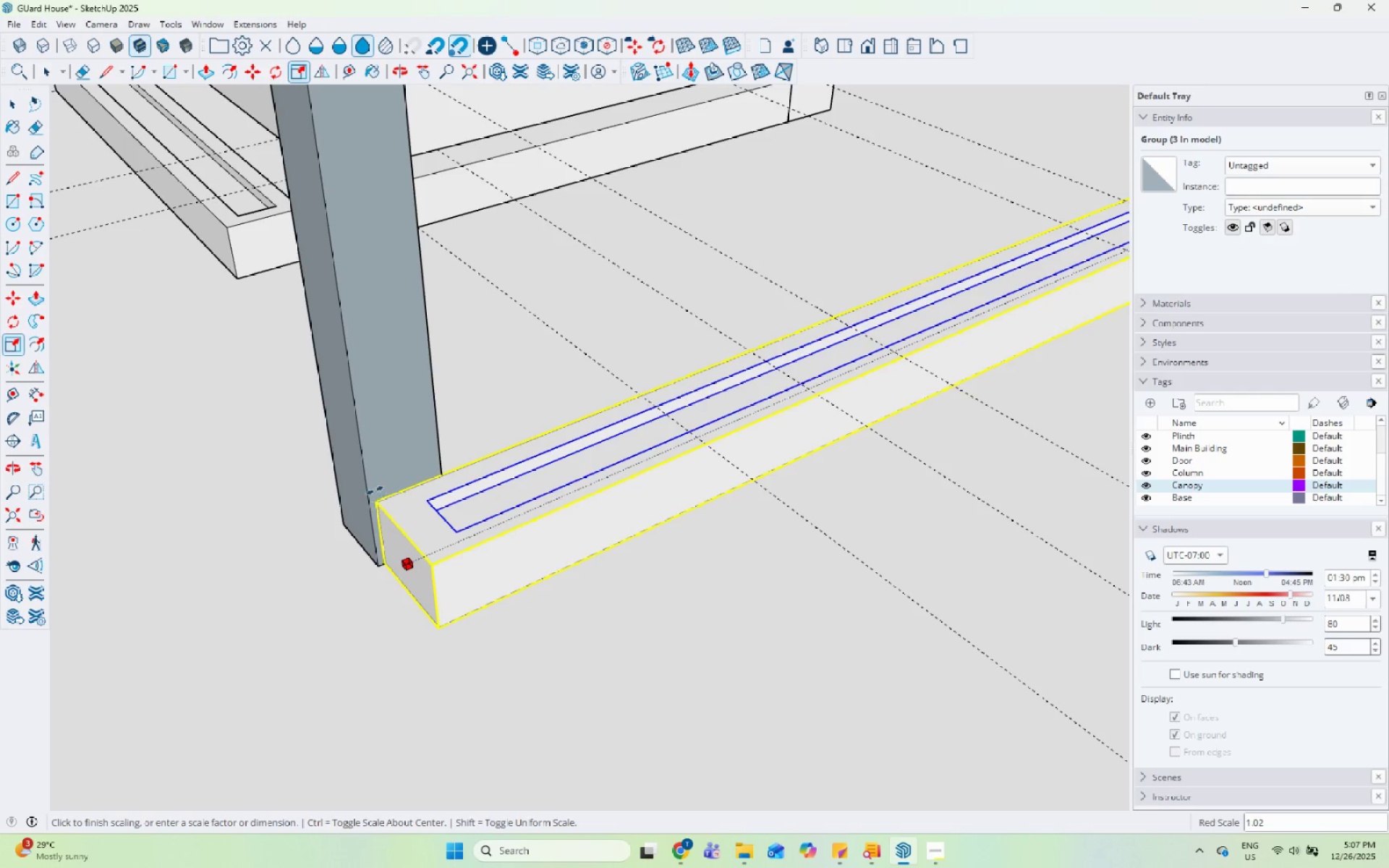 
left_click([362, 472])
 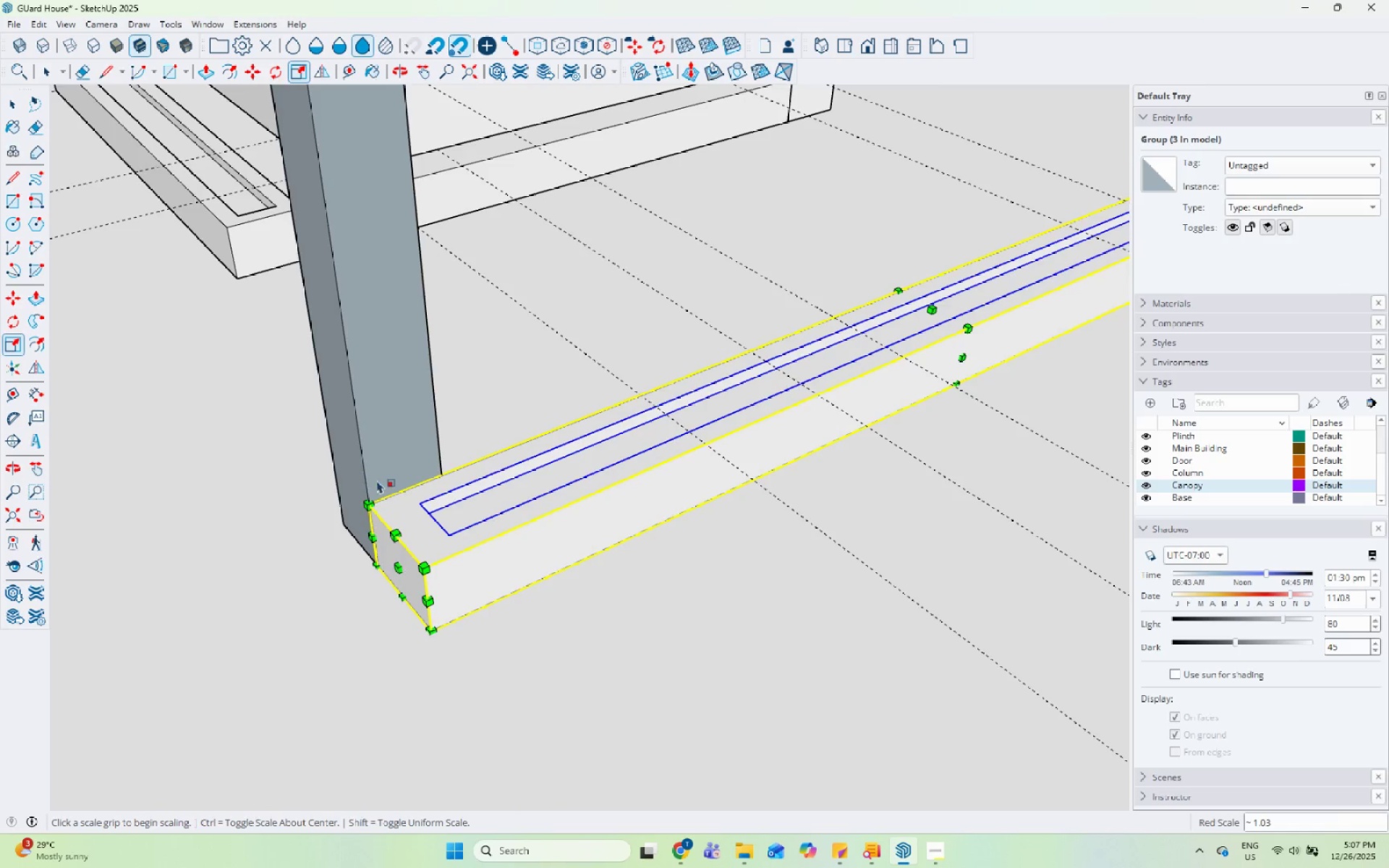 
key(Space)
 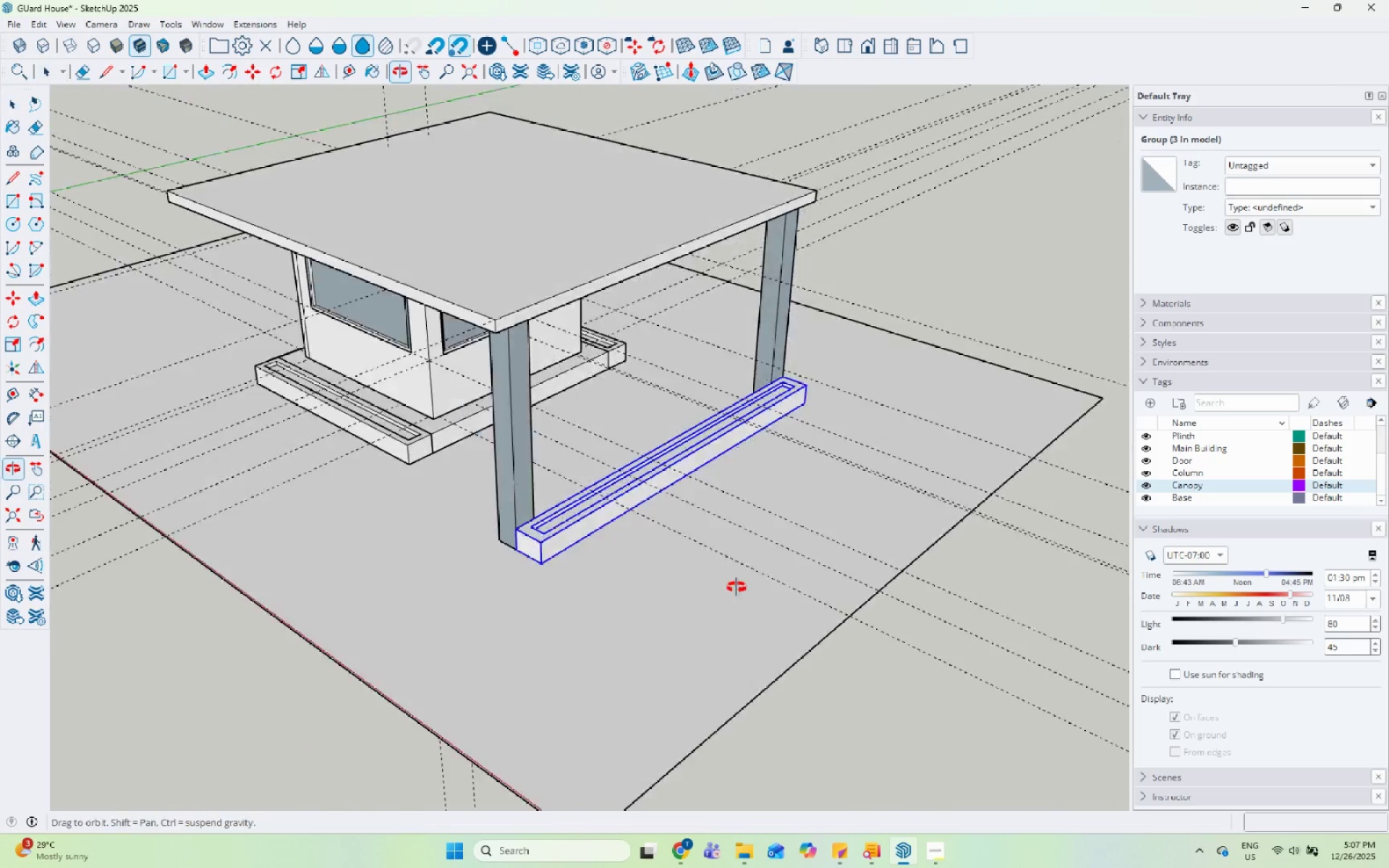 
scroll: coordinate [557, 596], scroll_direction: down, amount: 13.0
 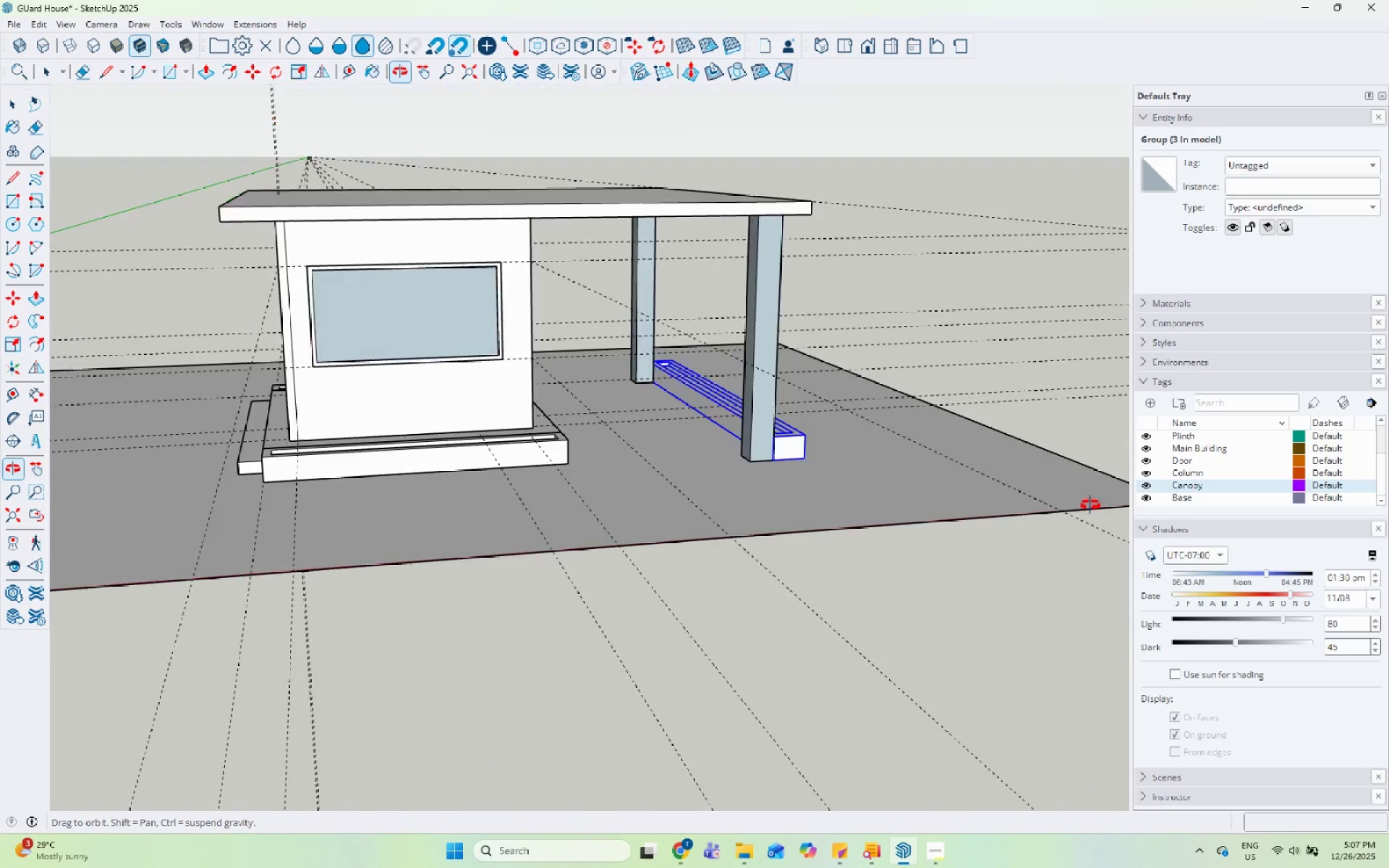 
key(Space)
 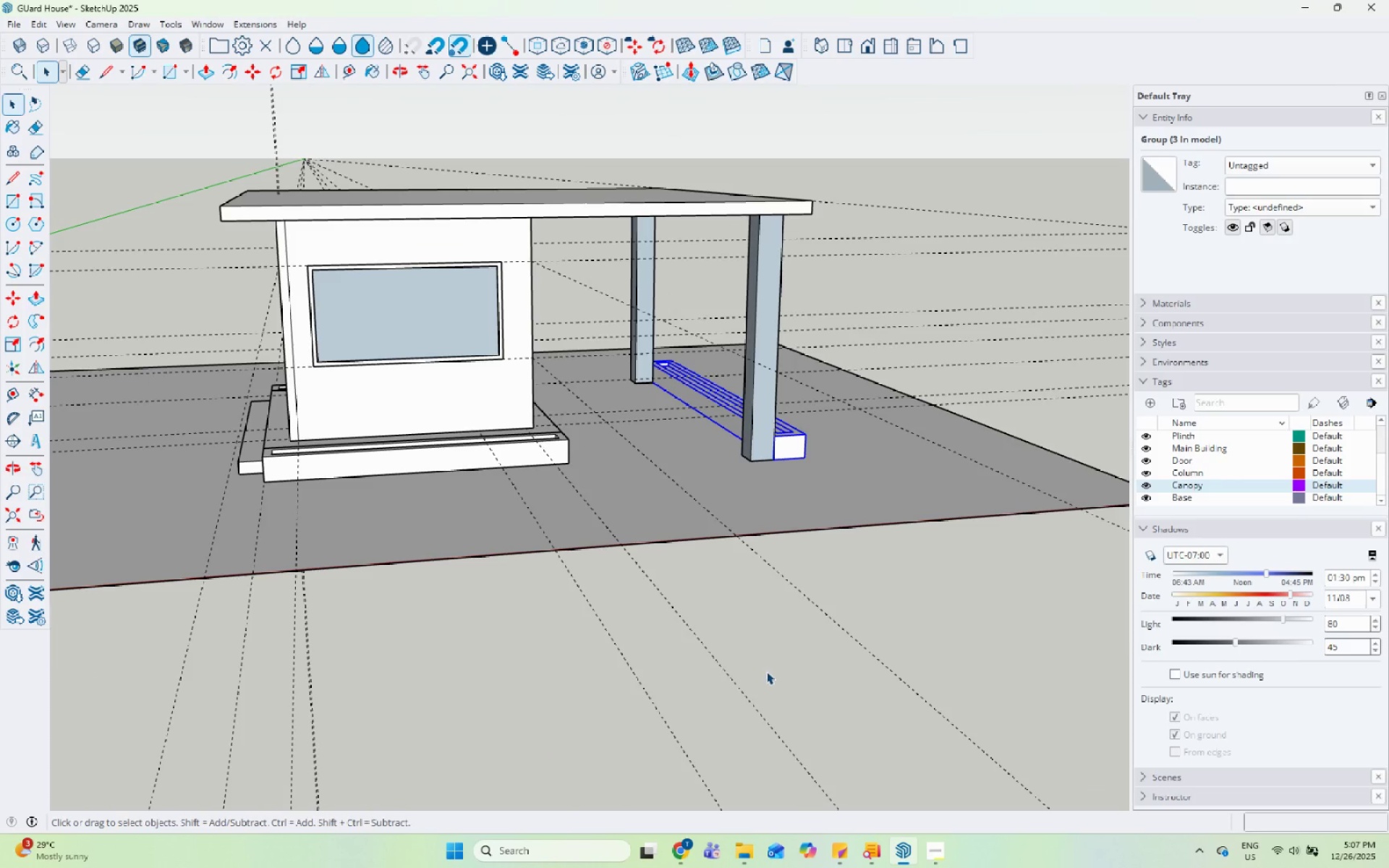 
left_click([766, 670])
 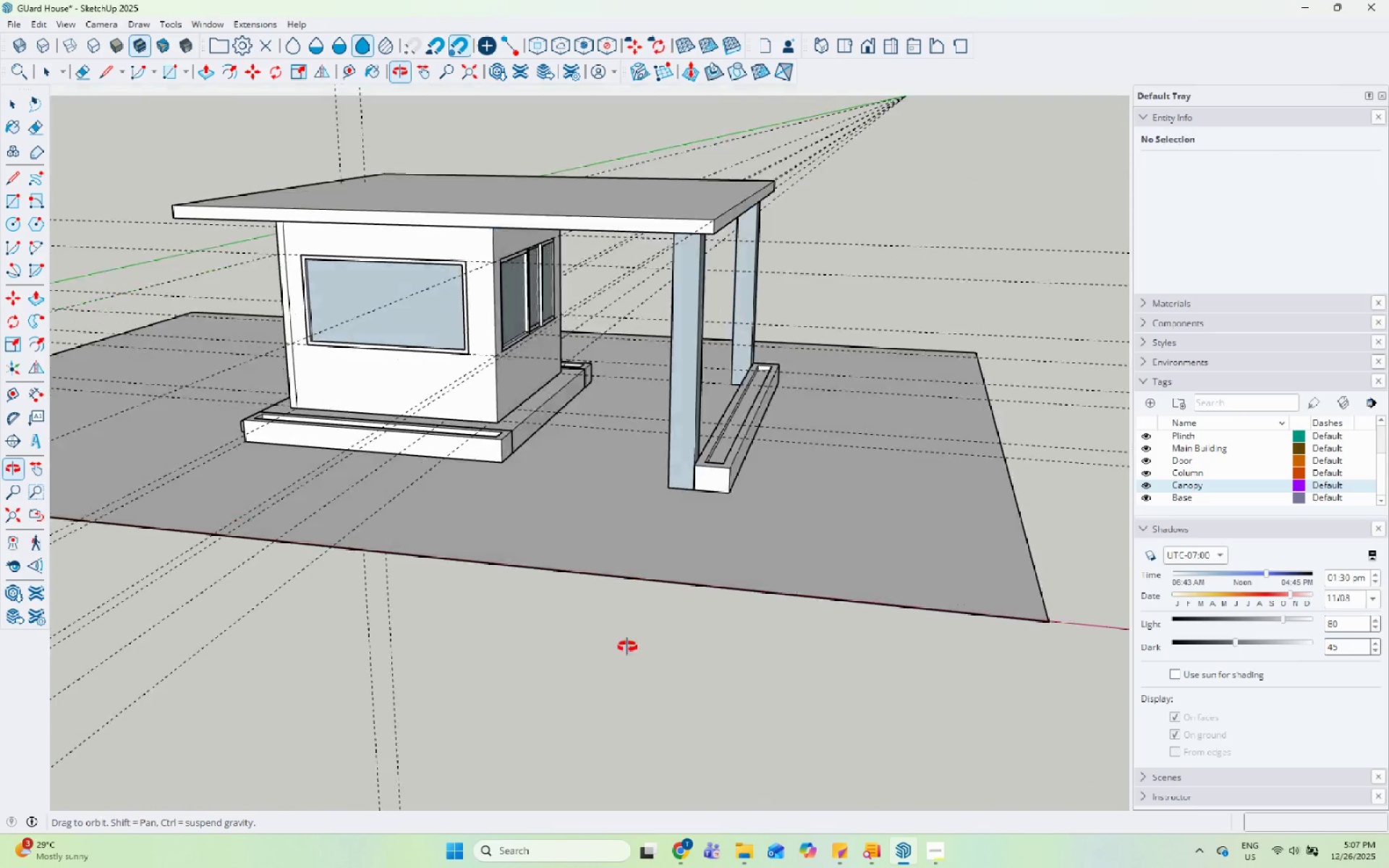 
left_click([529, 506])
 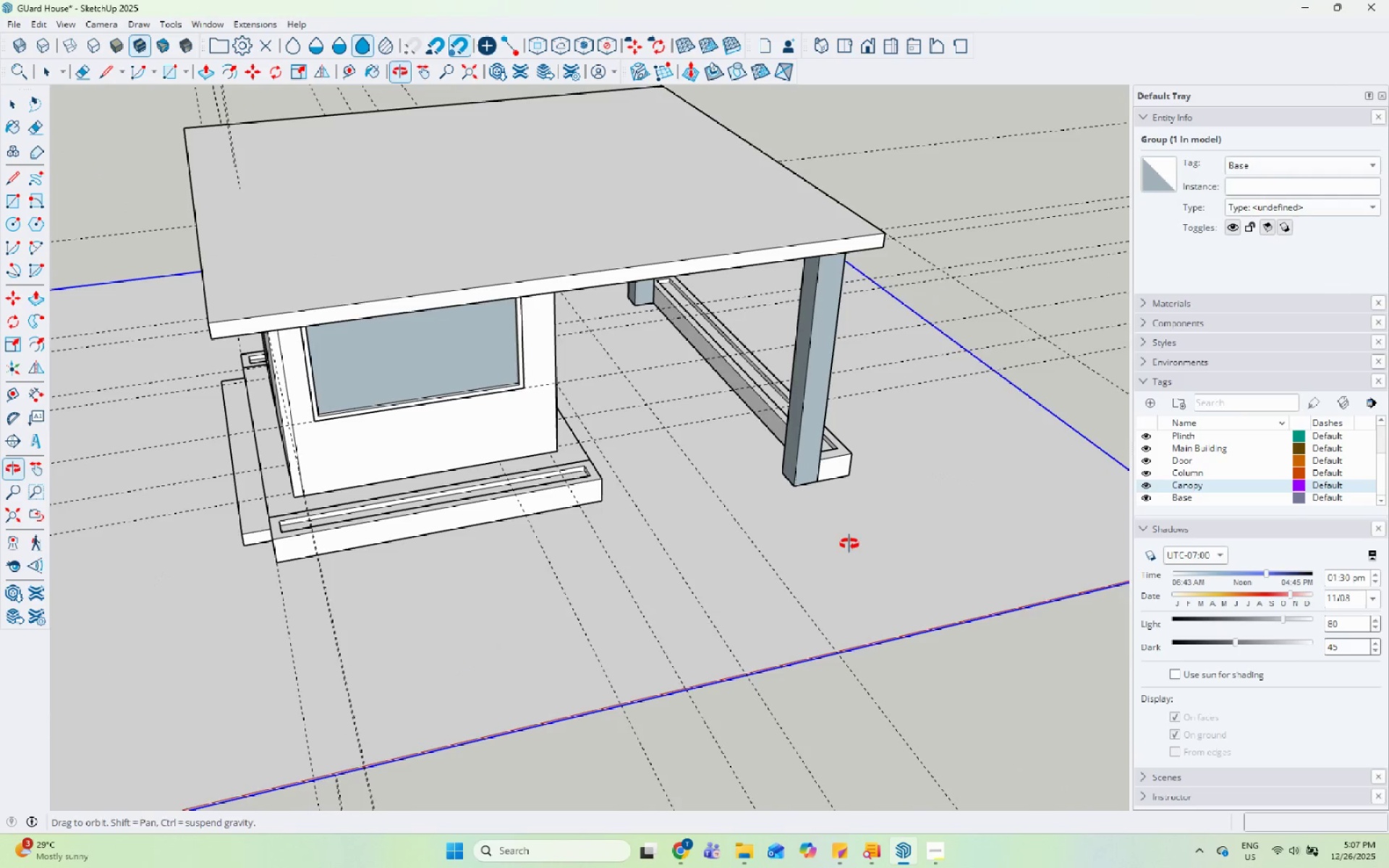 
scroll: coordinate [551, 566], scroll_direction: up, amount: 1.0
 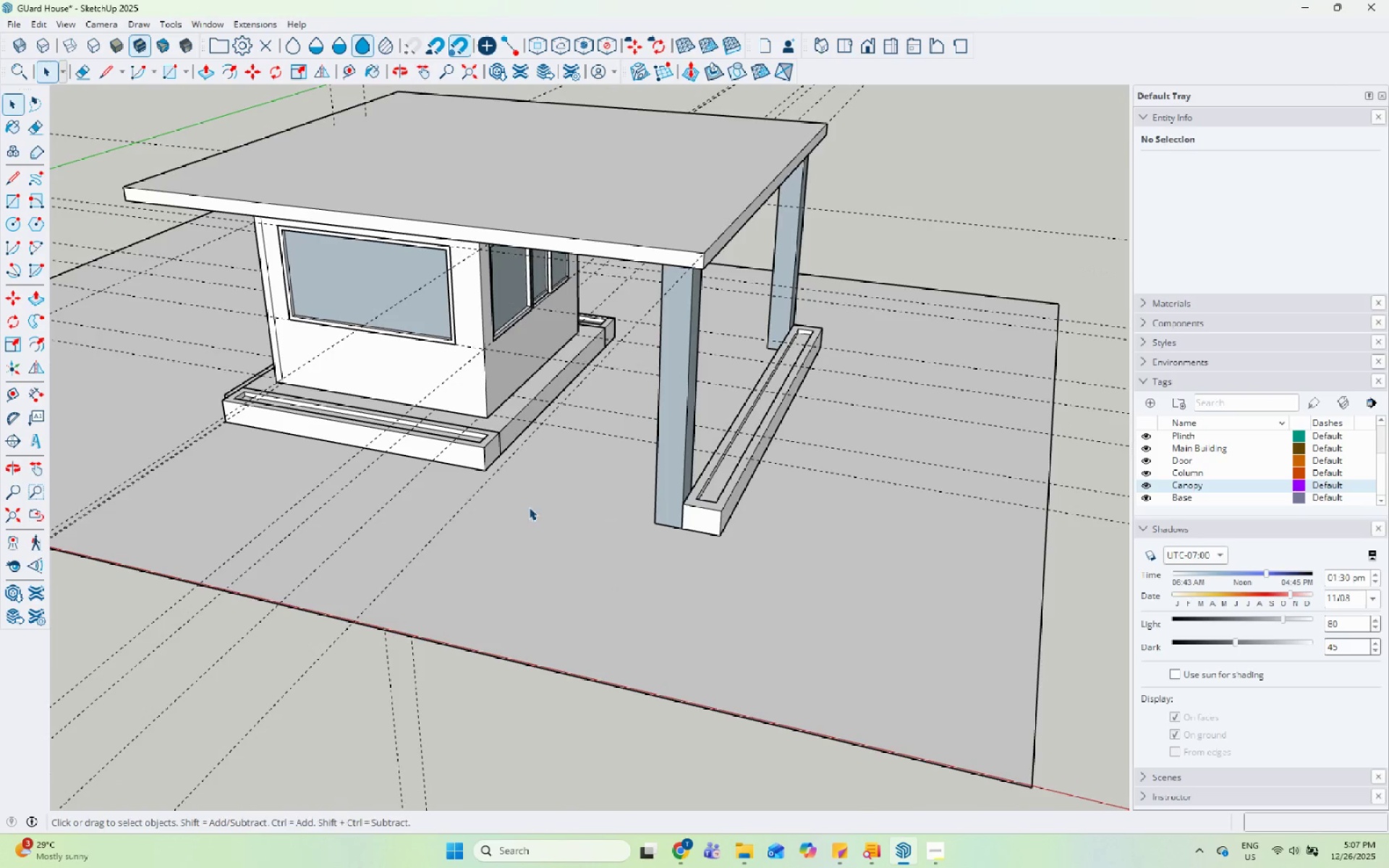 
scroll: coordinate [595, 544], scroll_direction: none, amount: 0.0
 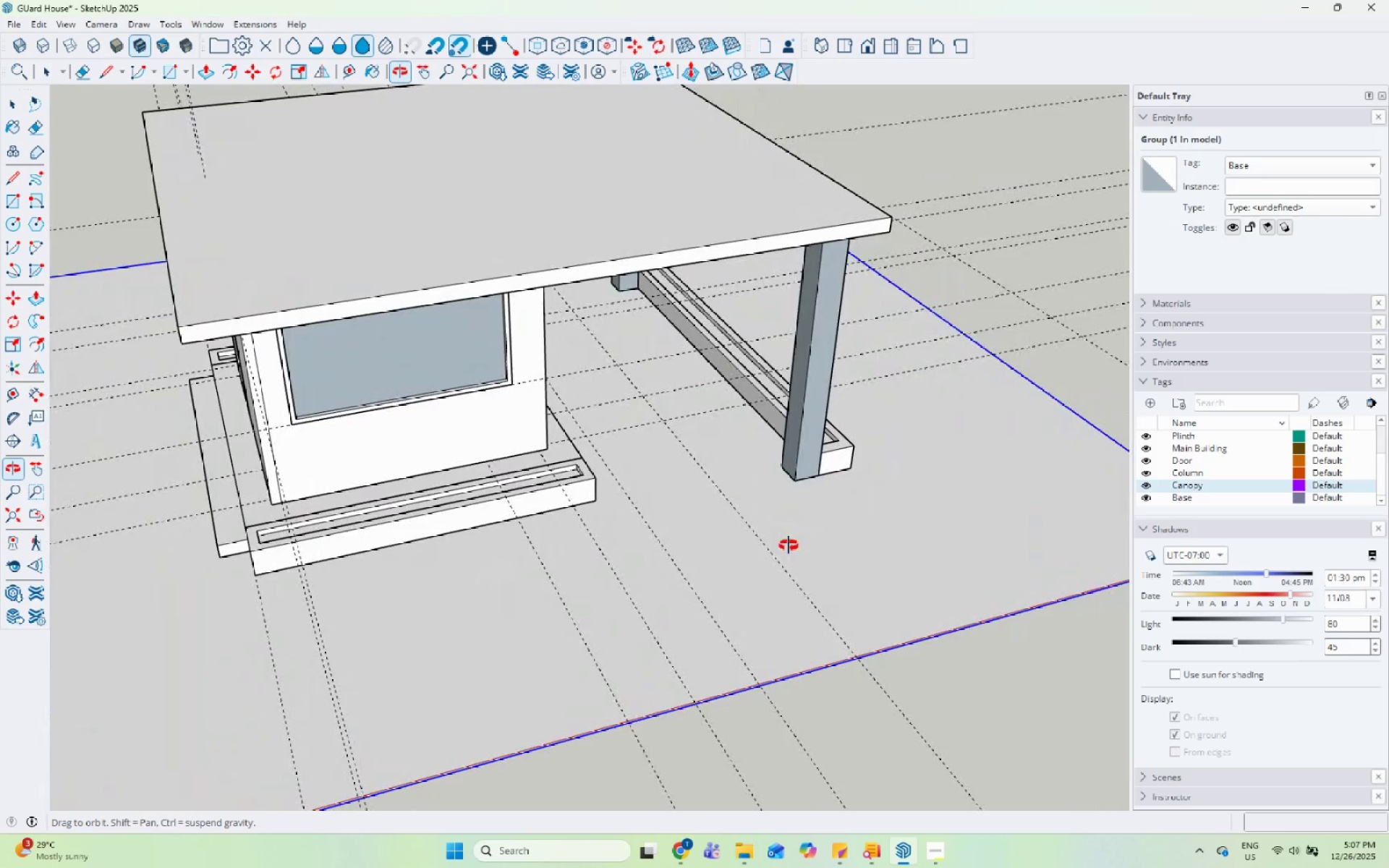 
scroll: coordinate [564, 475], scroll_direction: down, amount: 6.0
 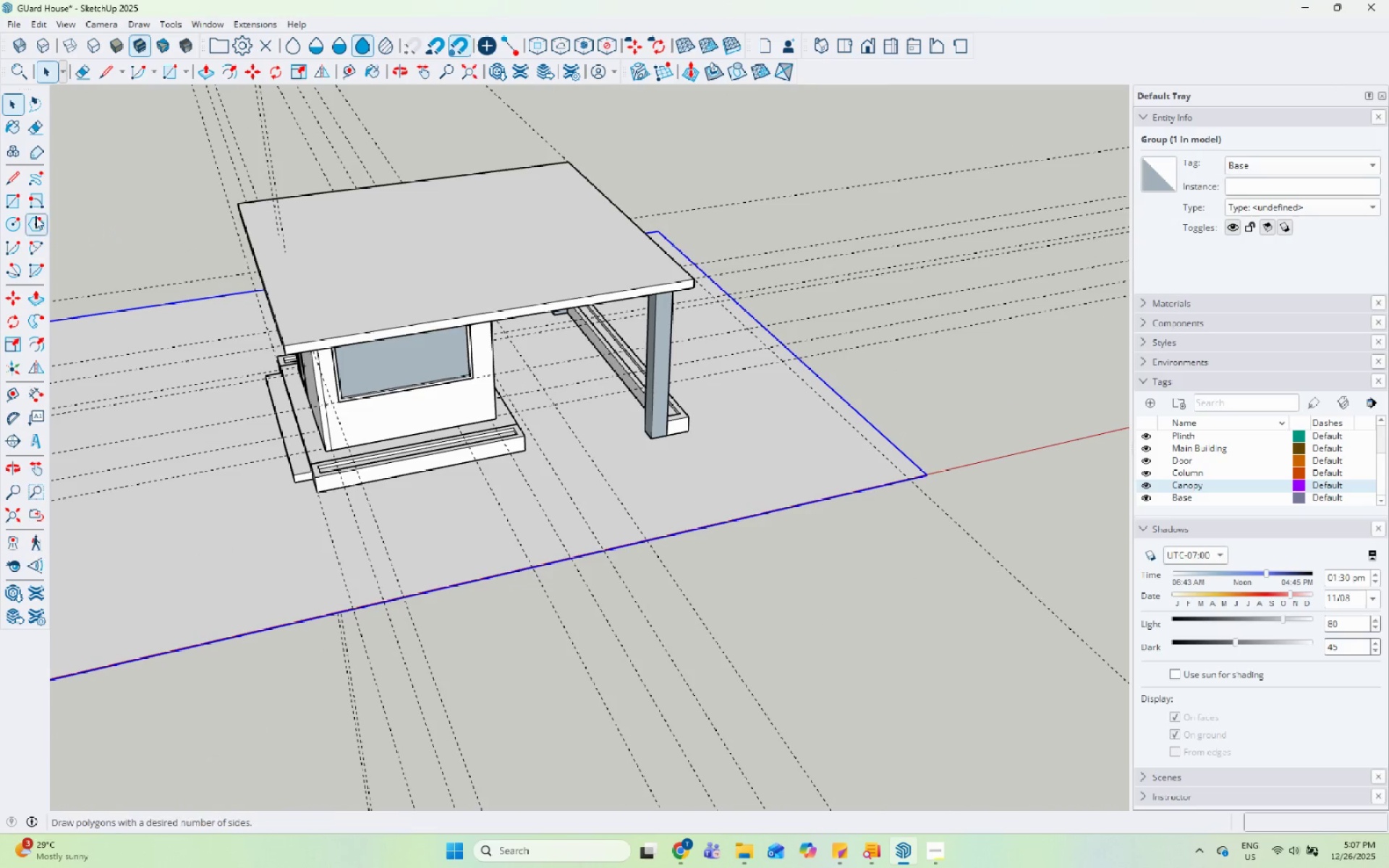 
scroll: coordinate [482, 493], scroll_direction: up, amount: 5.0
 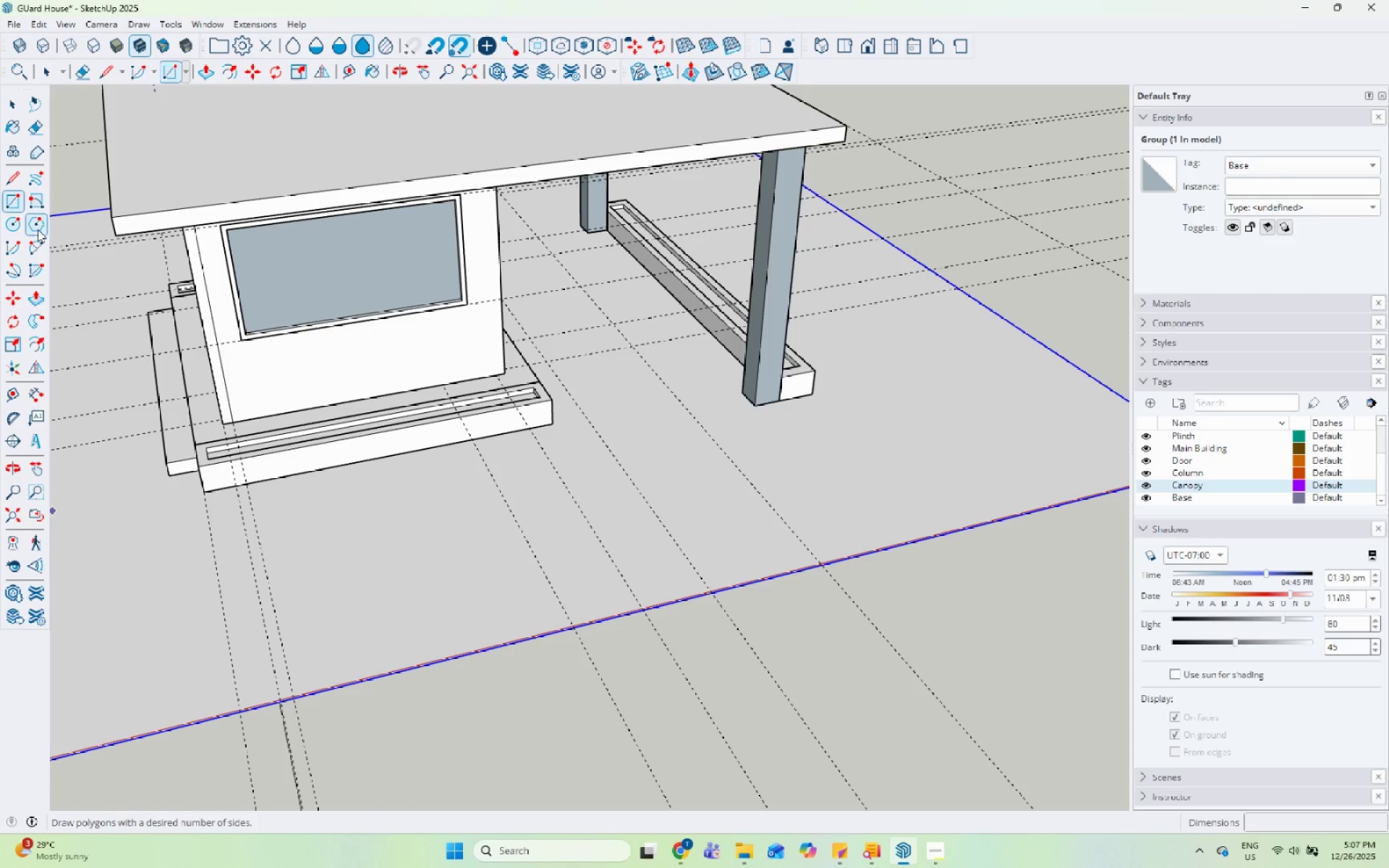 
left_click([36, 236])
 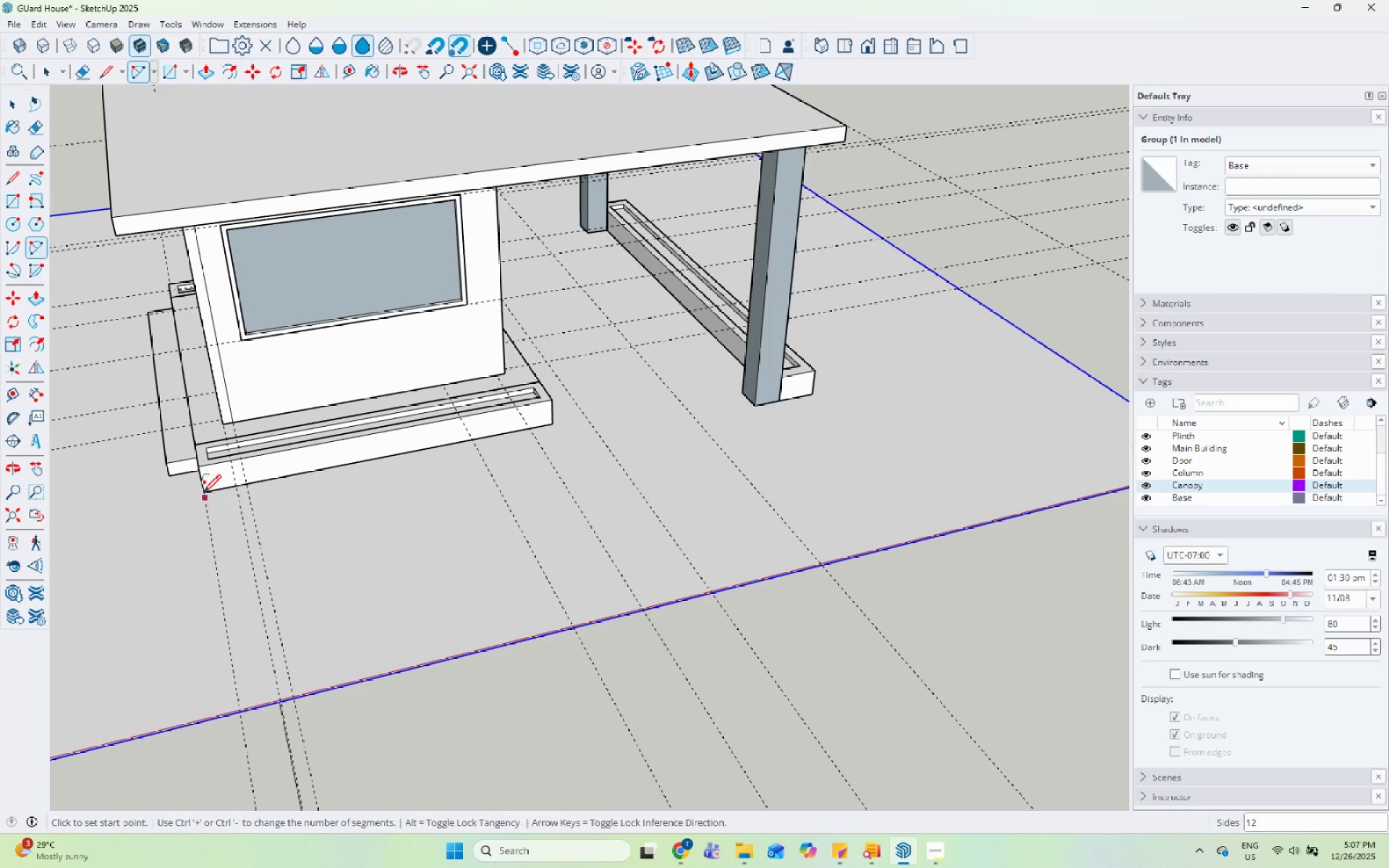 
left_click([203, 494])
 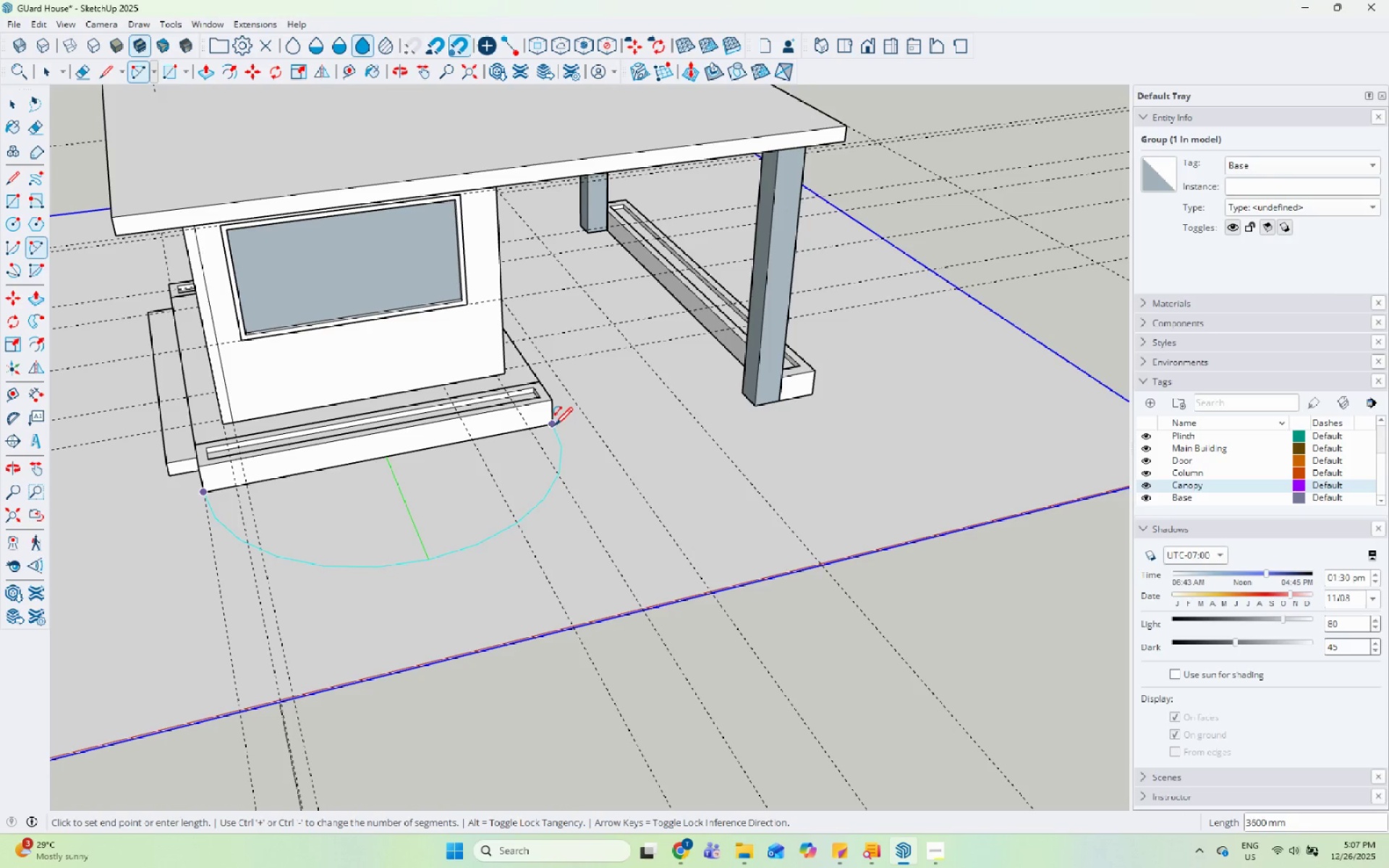 
left_click([555, 427])
 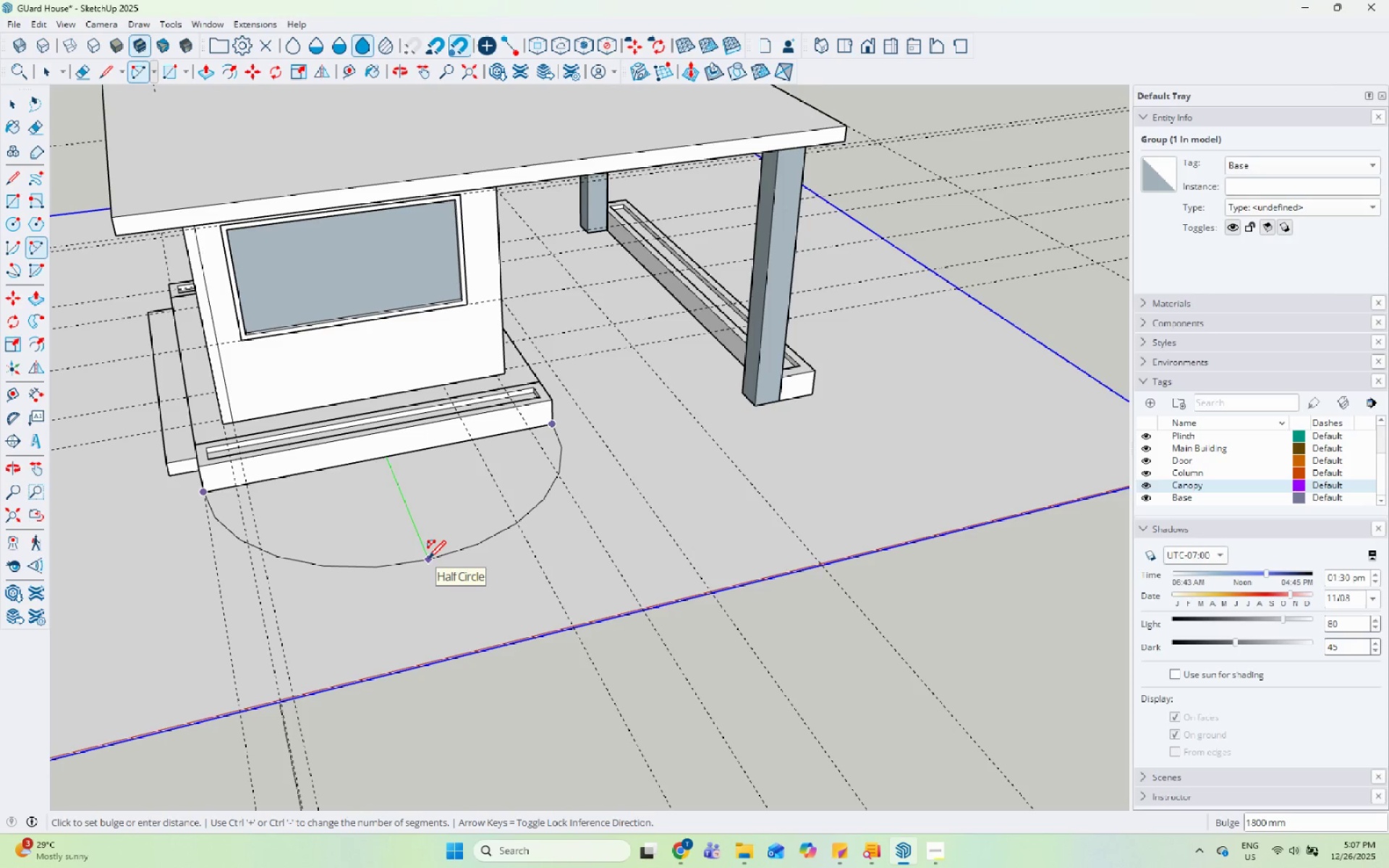 
wait(7.38)
 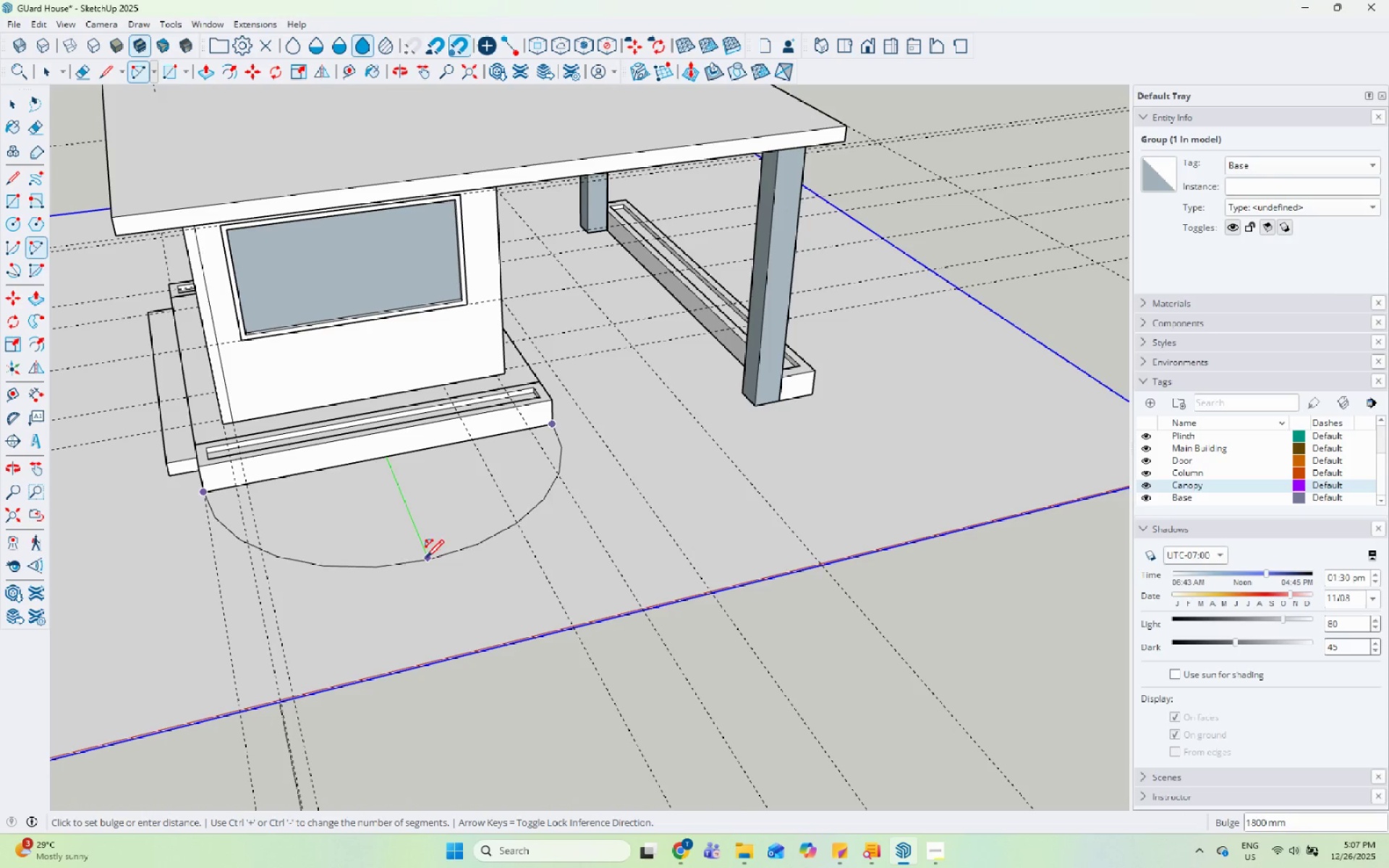 
left_click([428, 560])
 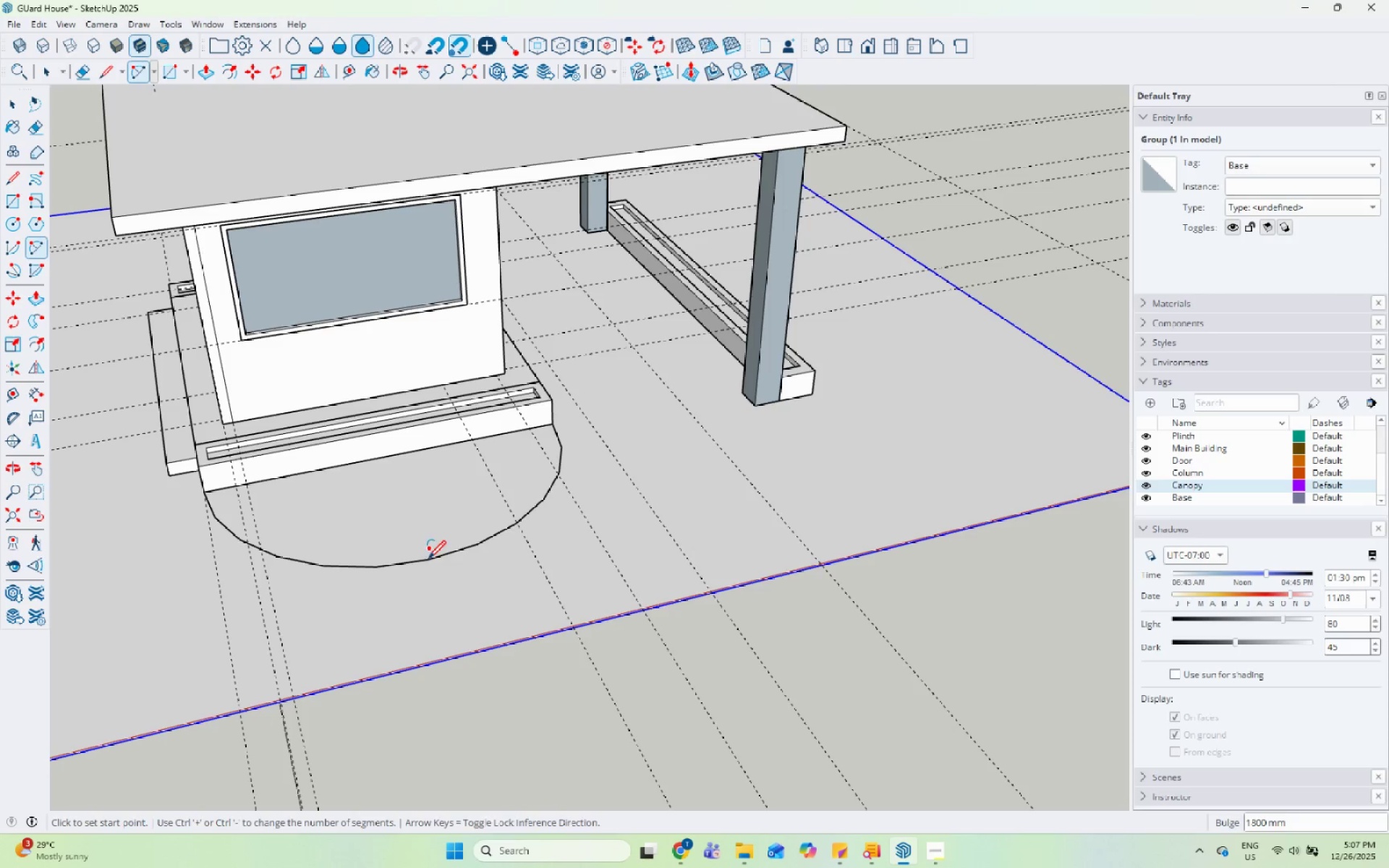 
key(Space)
 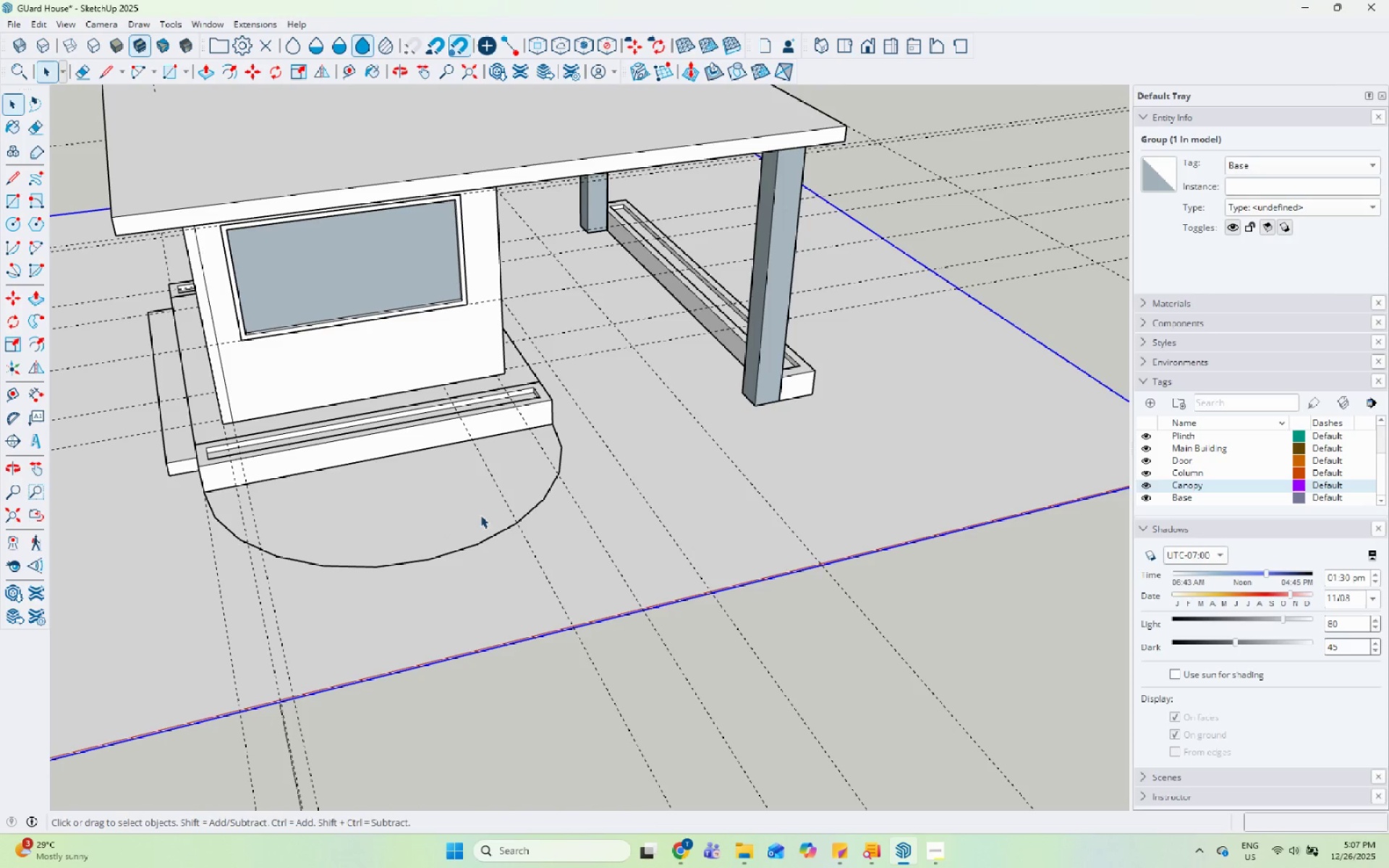 
double_click([482, 511])
 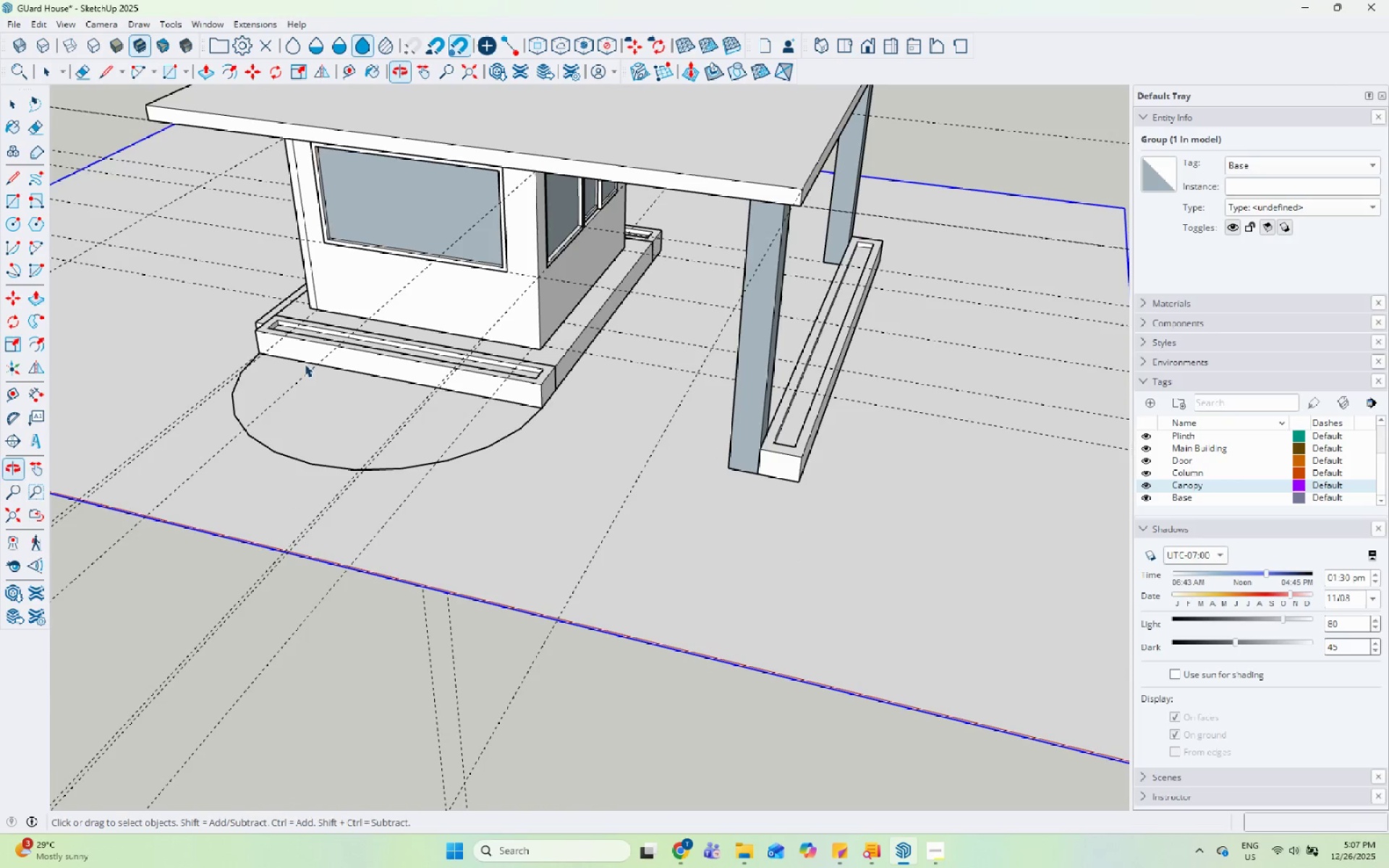 
scroll: coordinate [236, 360], scroll_direction: up, amount: 5.0
 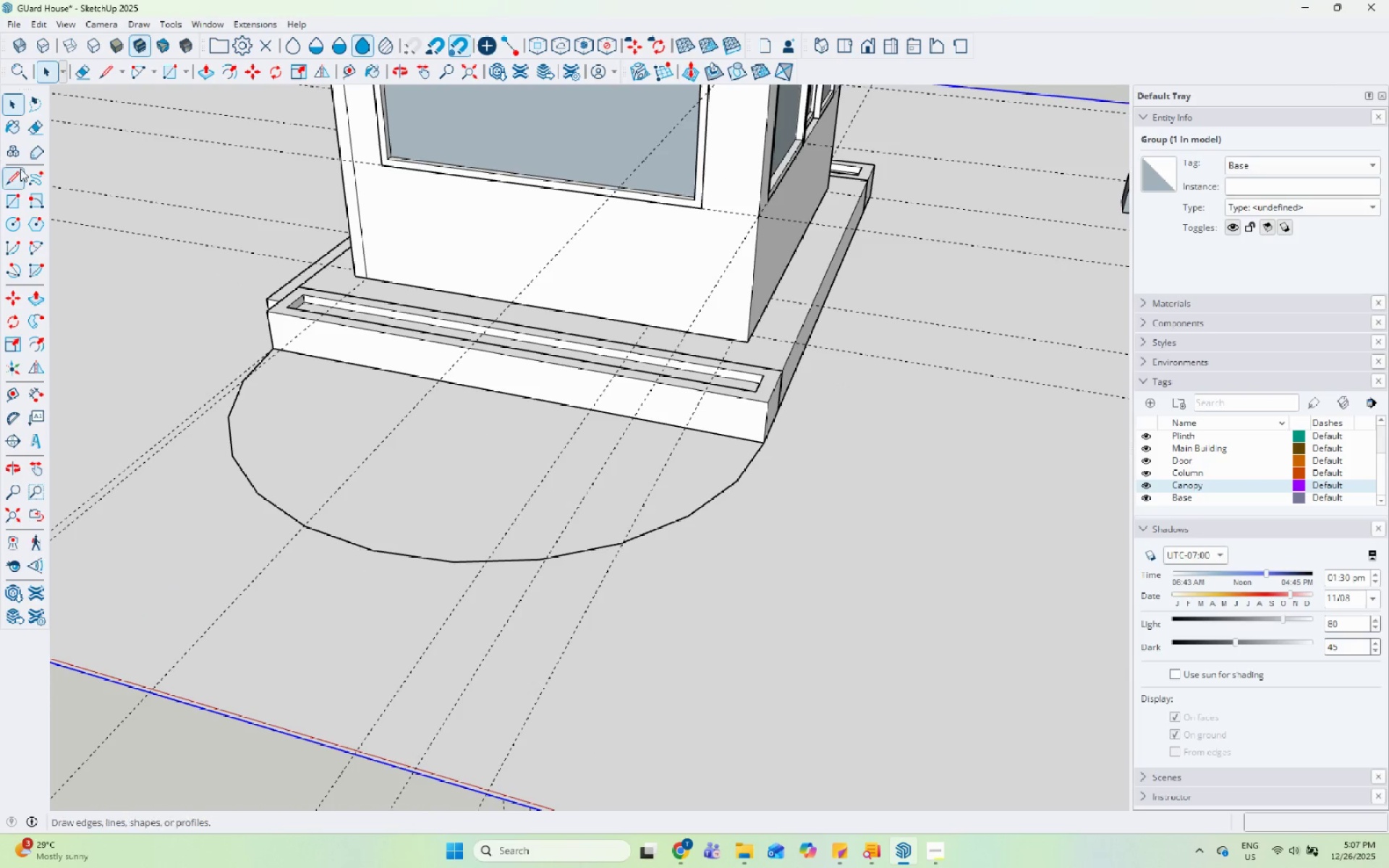 
left_click_drag(start_coordinate=[17, 169], to_coordinate=[26, 171])
 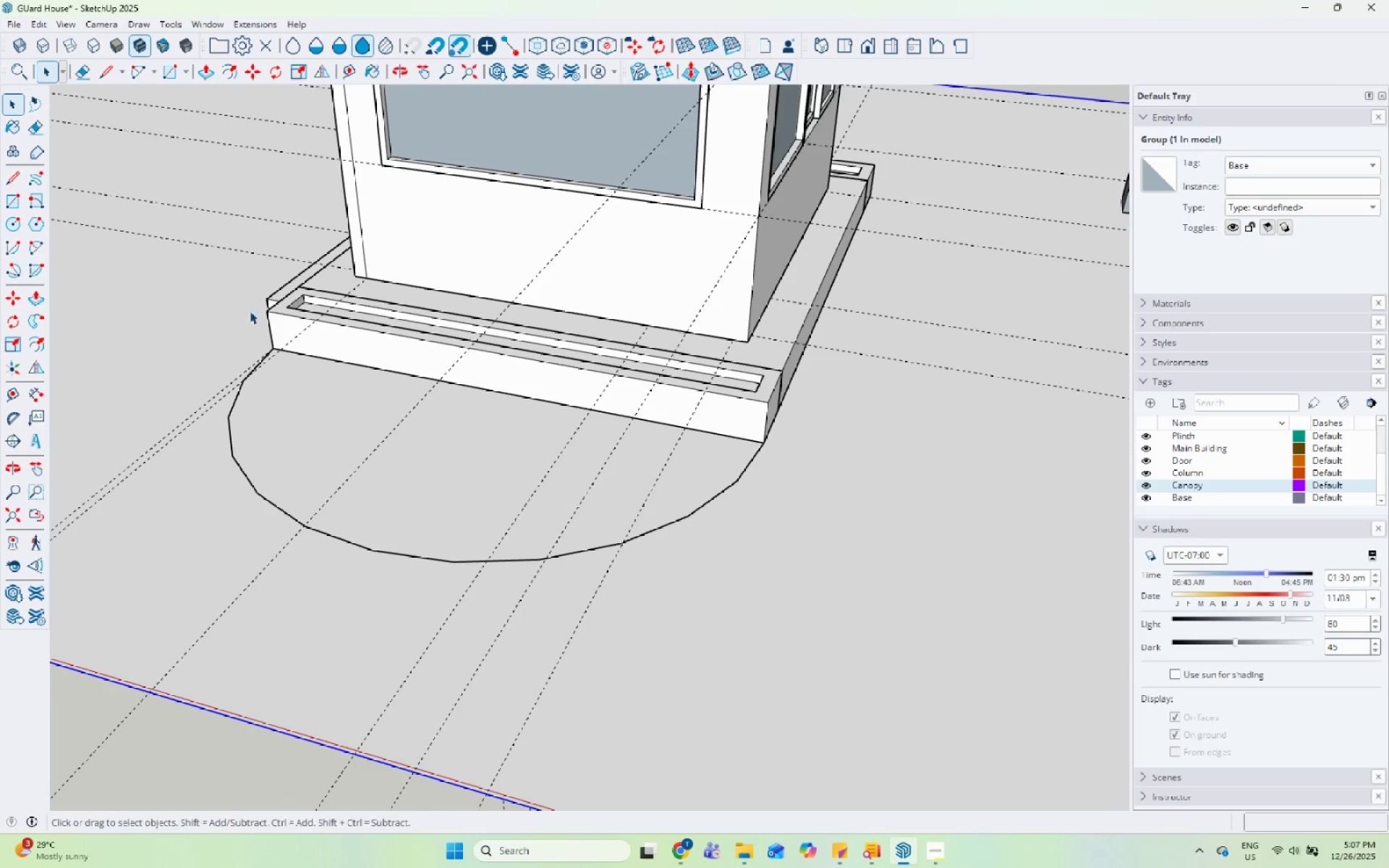 
scroll: coordinate [263, 342], scroll_direction: up, amount: 7.0
 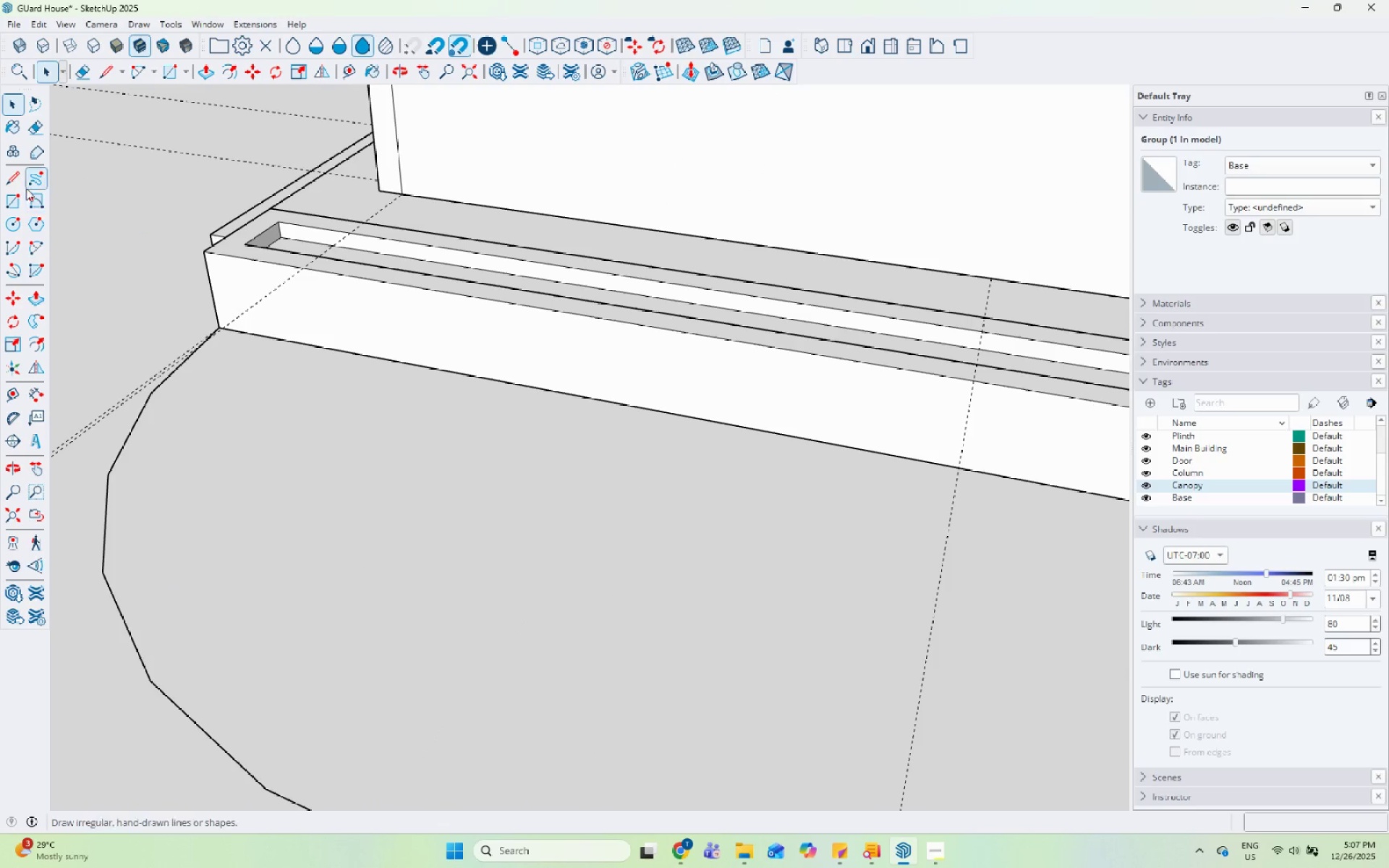 
left_click_drag(start_coordinate=[21, 184], to_coordinate=[28, 184])
 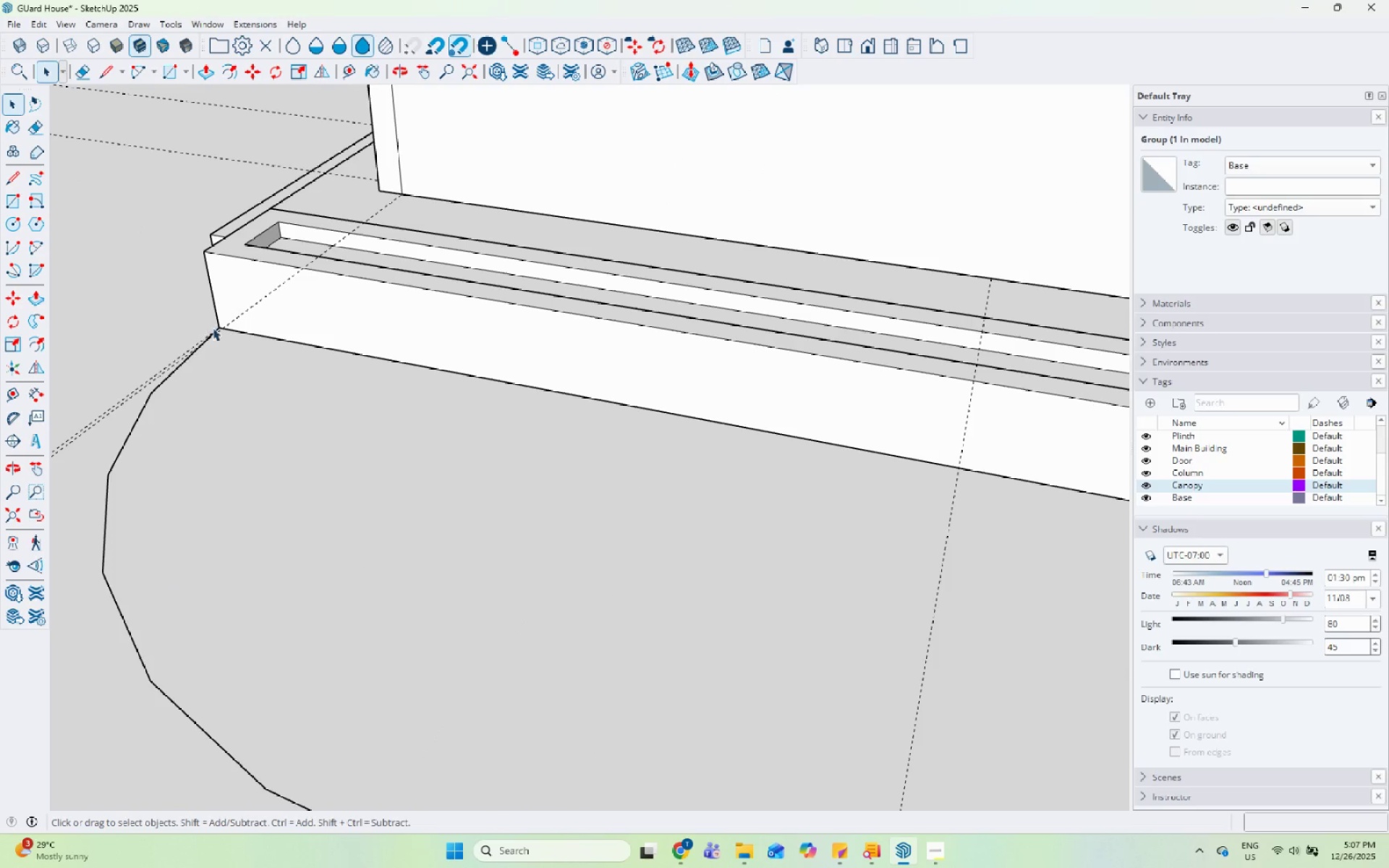 
left_click_drag(start_coordinate=[217, 331], to_coordinate=[224, 333])
 